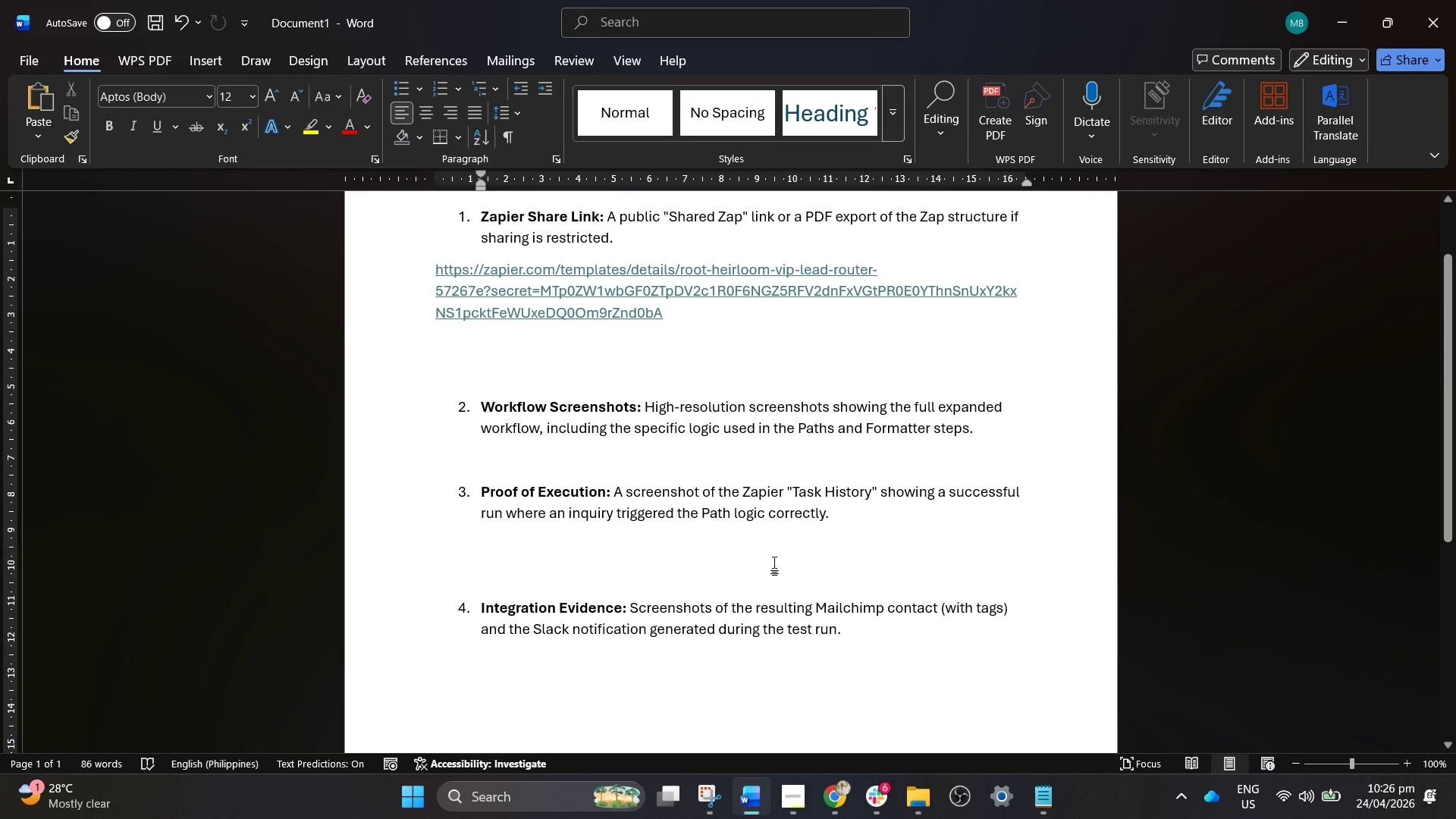 
left_click([703, 799])
 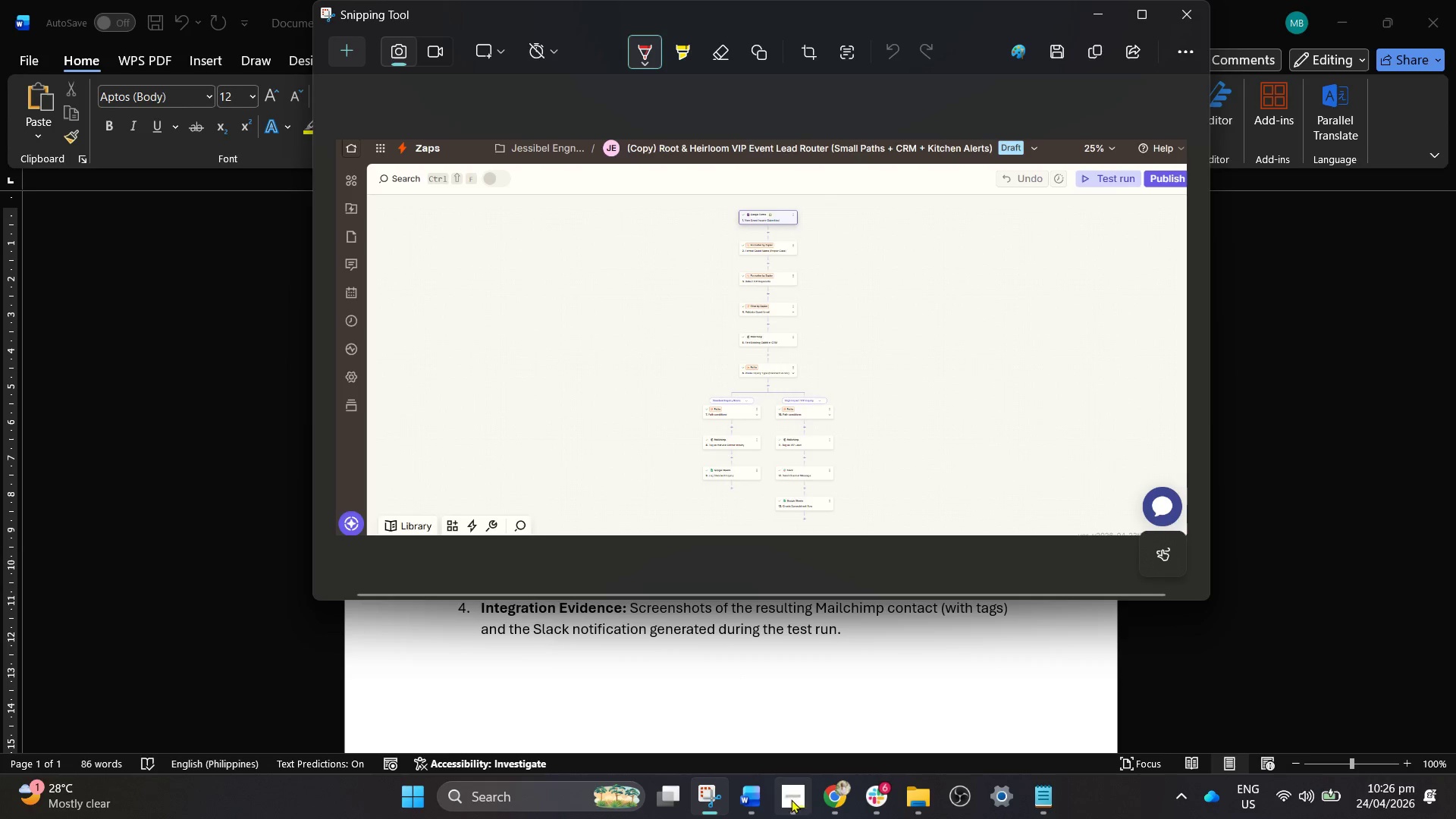 
left_click([831, 803])
 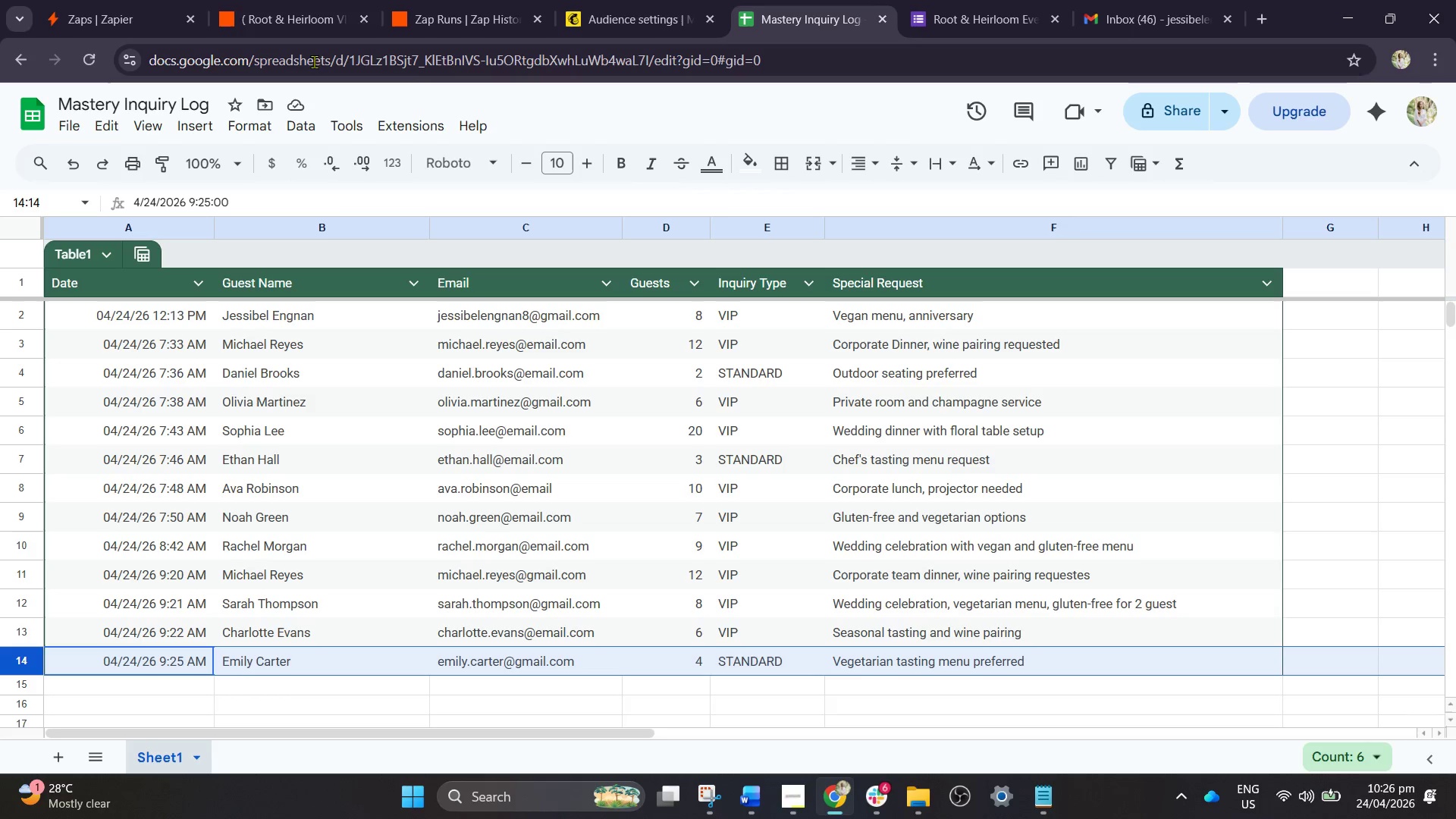 
left_click([119, 0])
 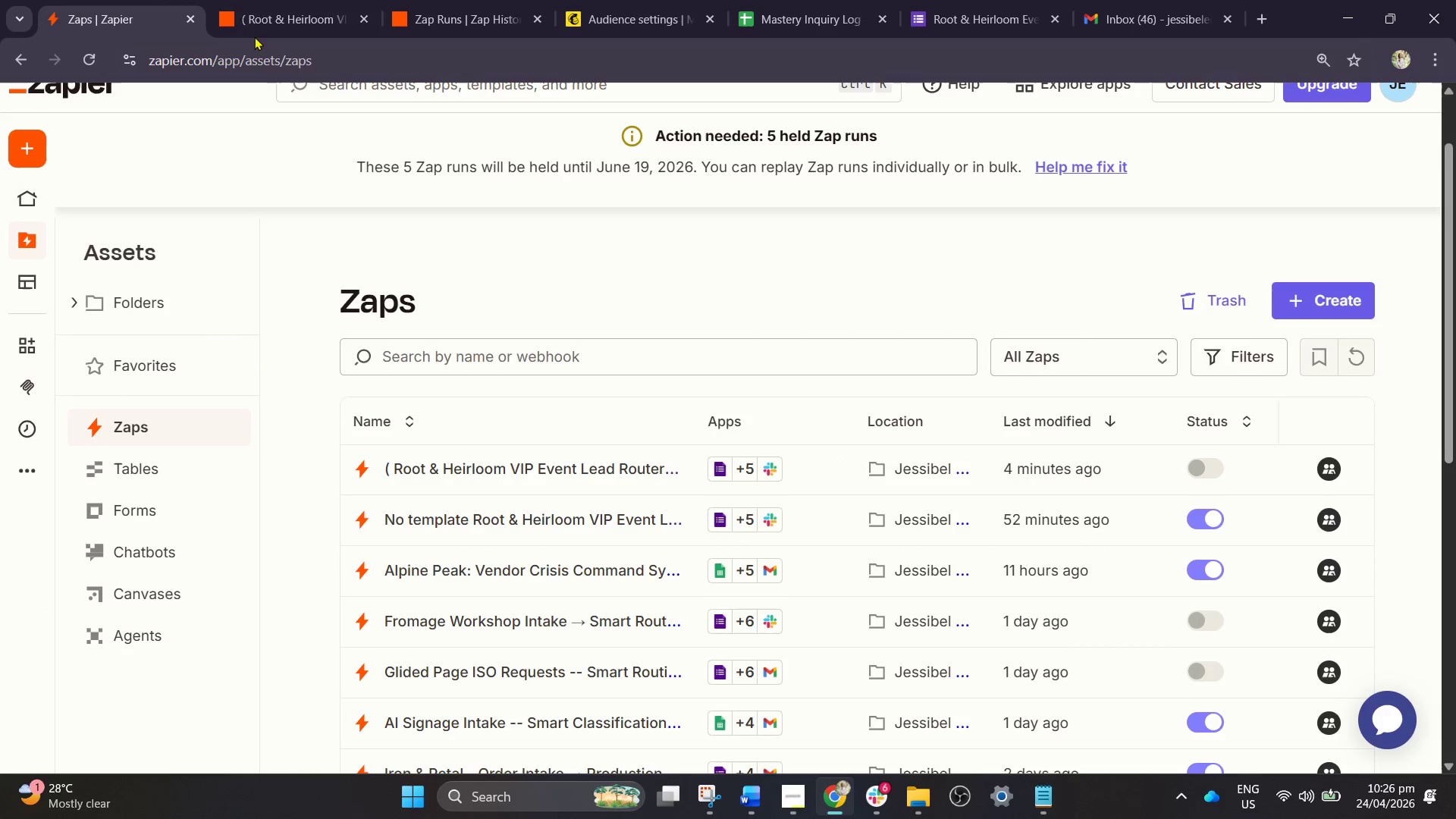 
left_click([265, 0])
 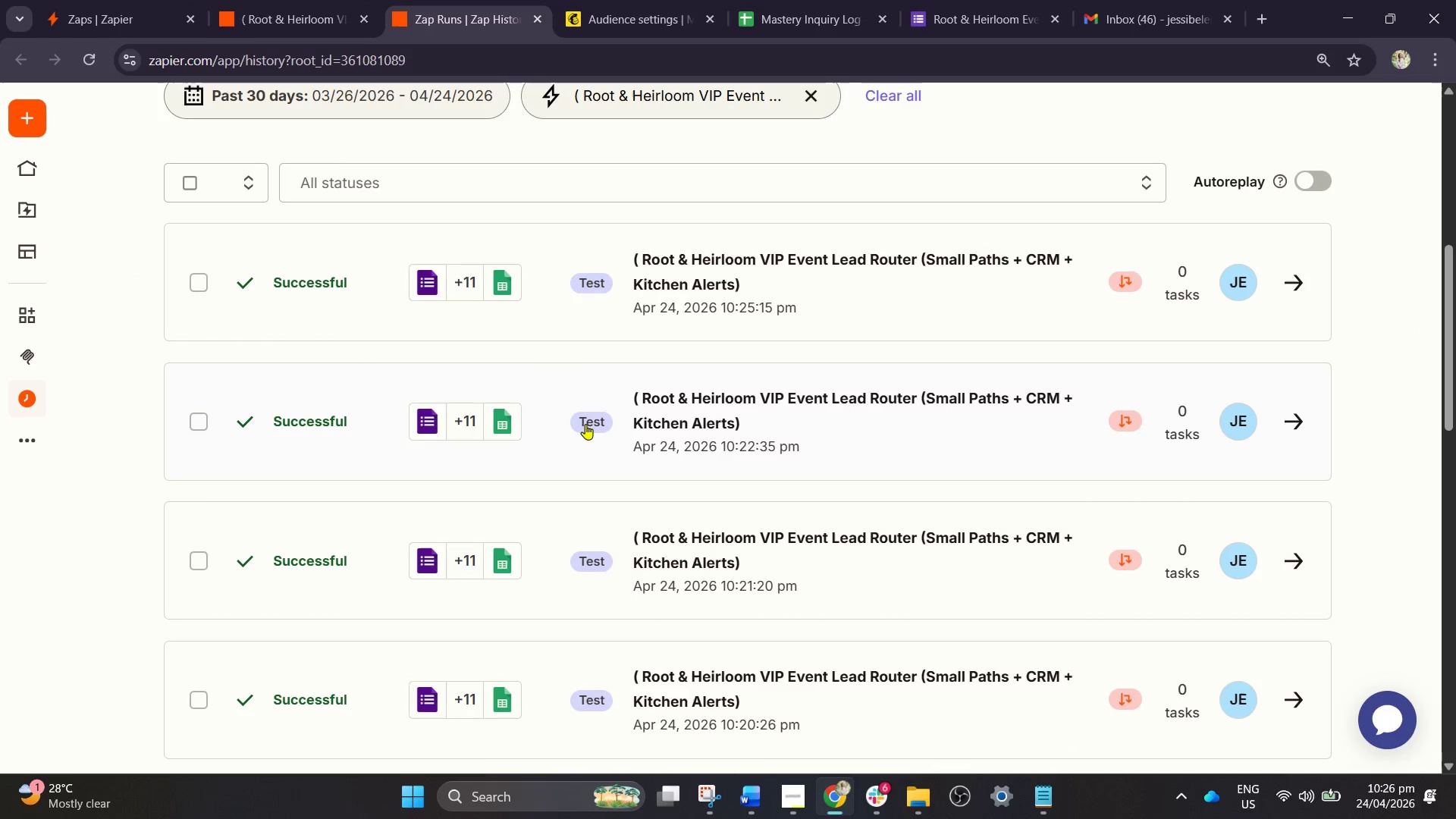 
scroll: coordinate [674, 438], scroll_direction: up, amount: 1.0
 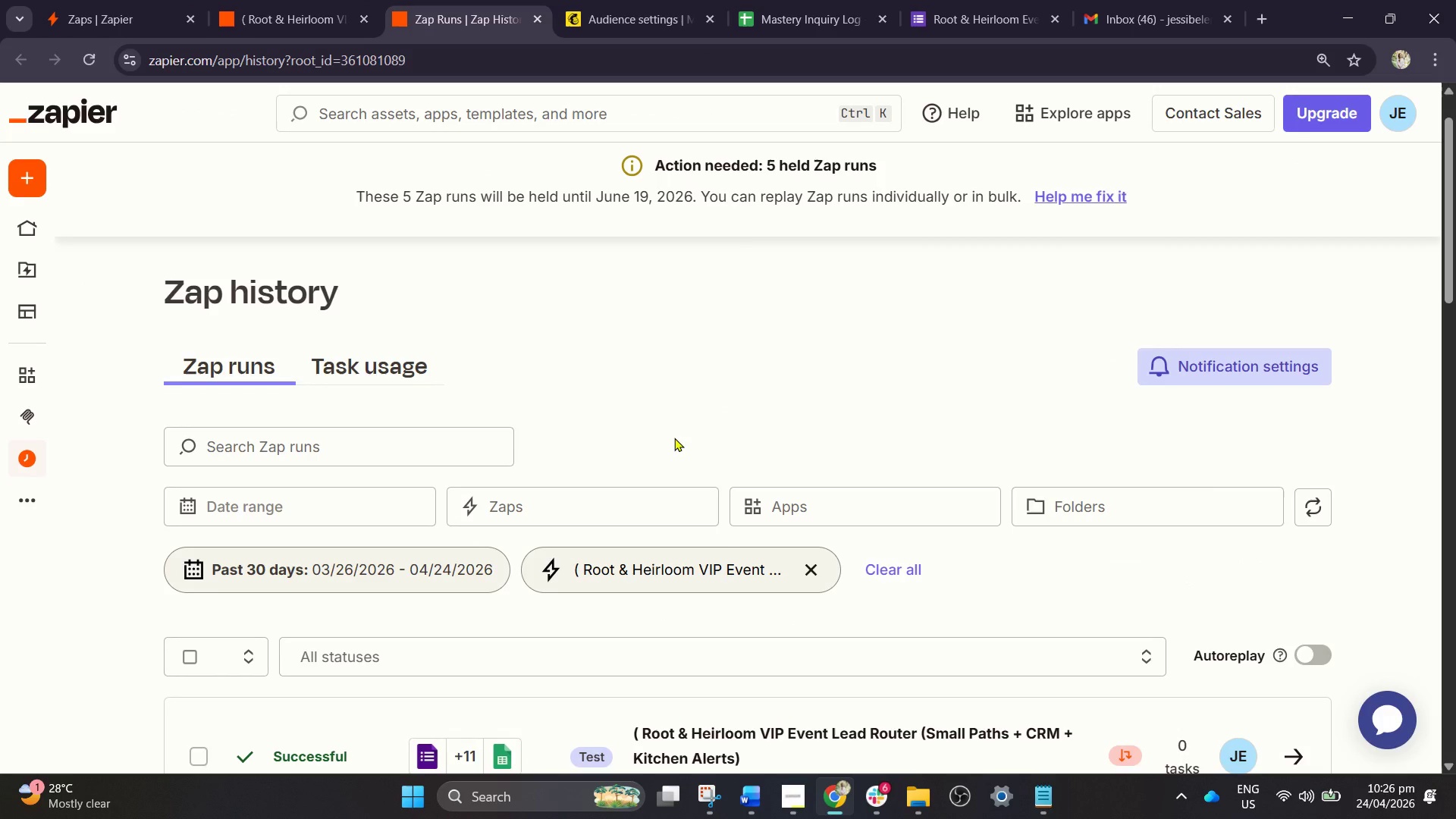 
scroll: coordinate [675, 438], scroll_direction: down, amount: 6.0
 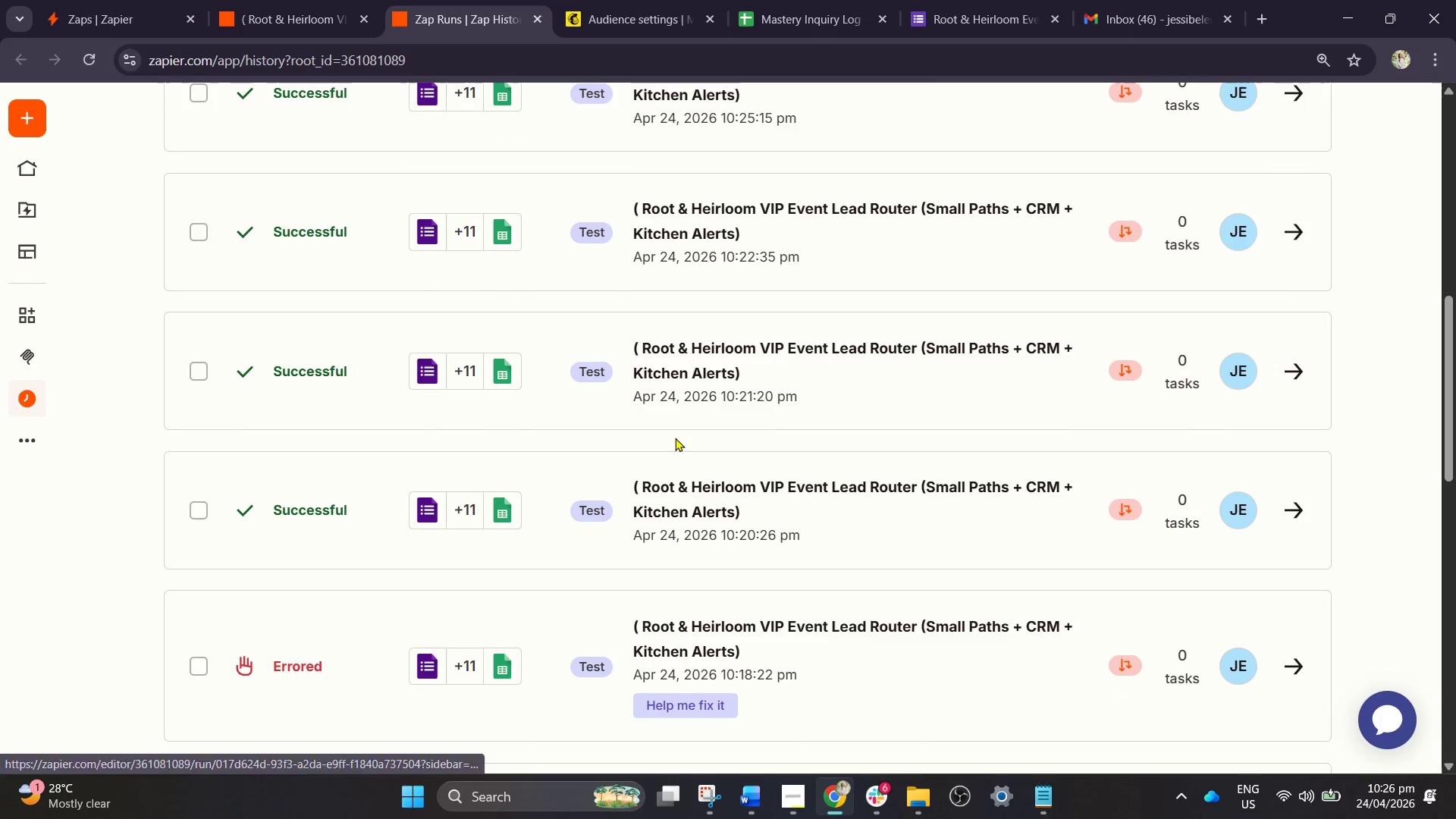 
scroll: coordinate [675, 438], scroll_direction: up, amount: 2.0
 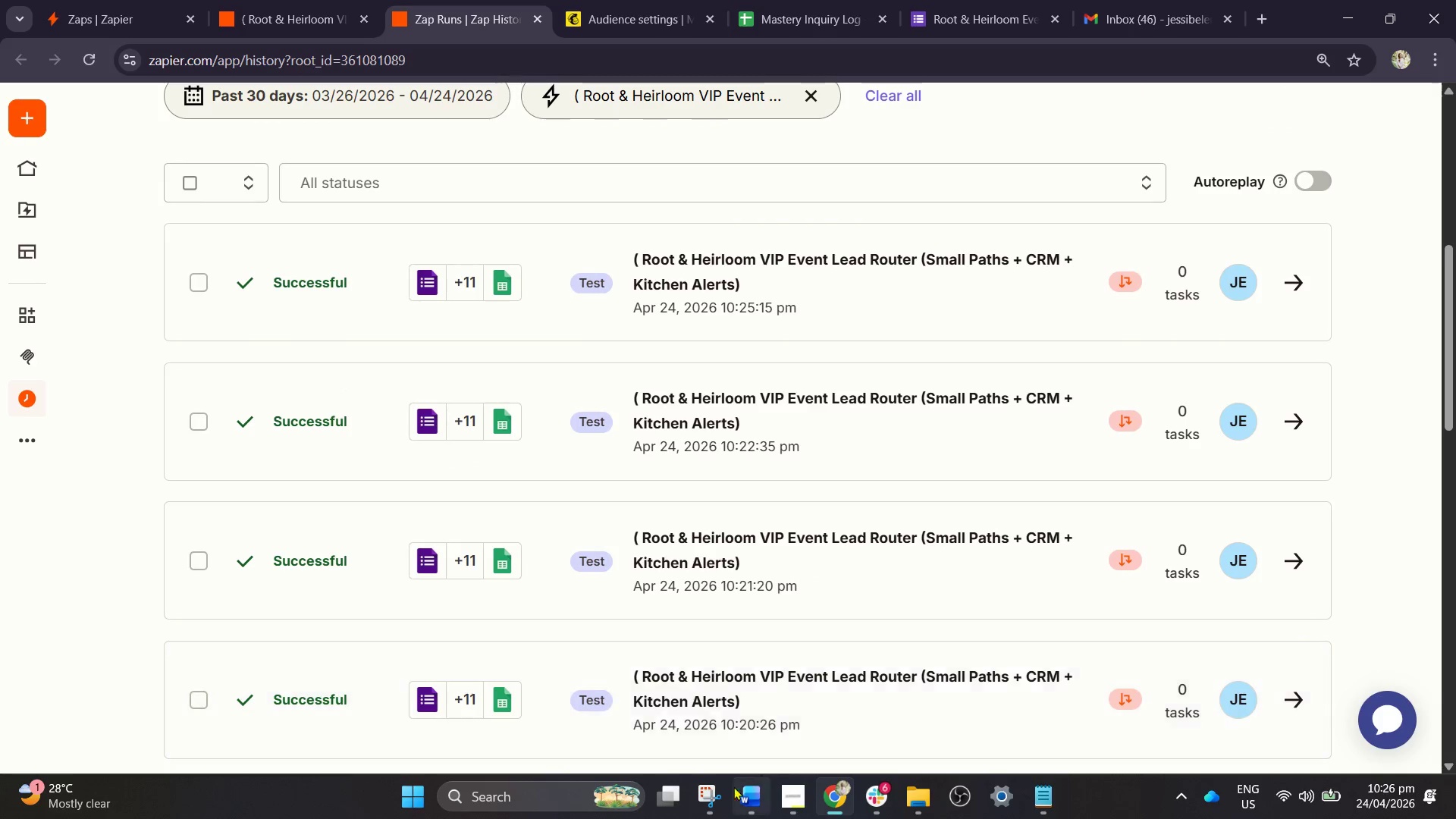 
left_click([709, 799])
 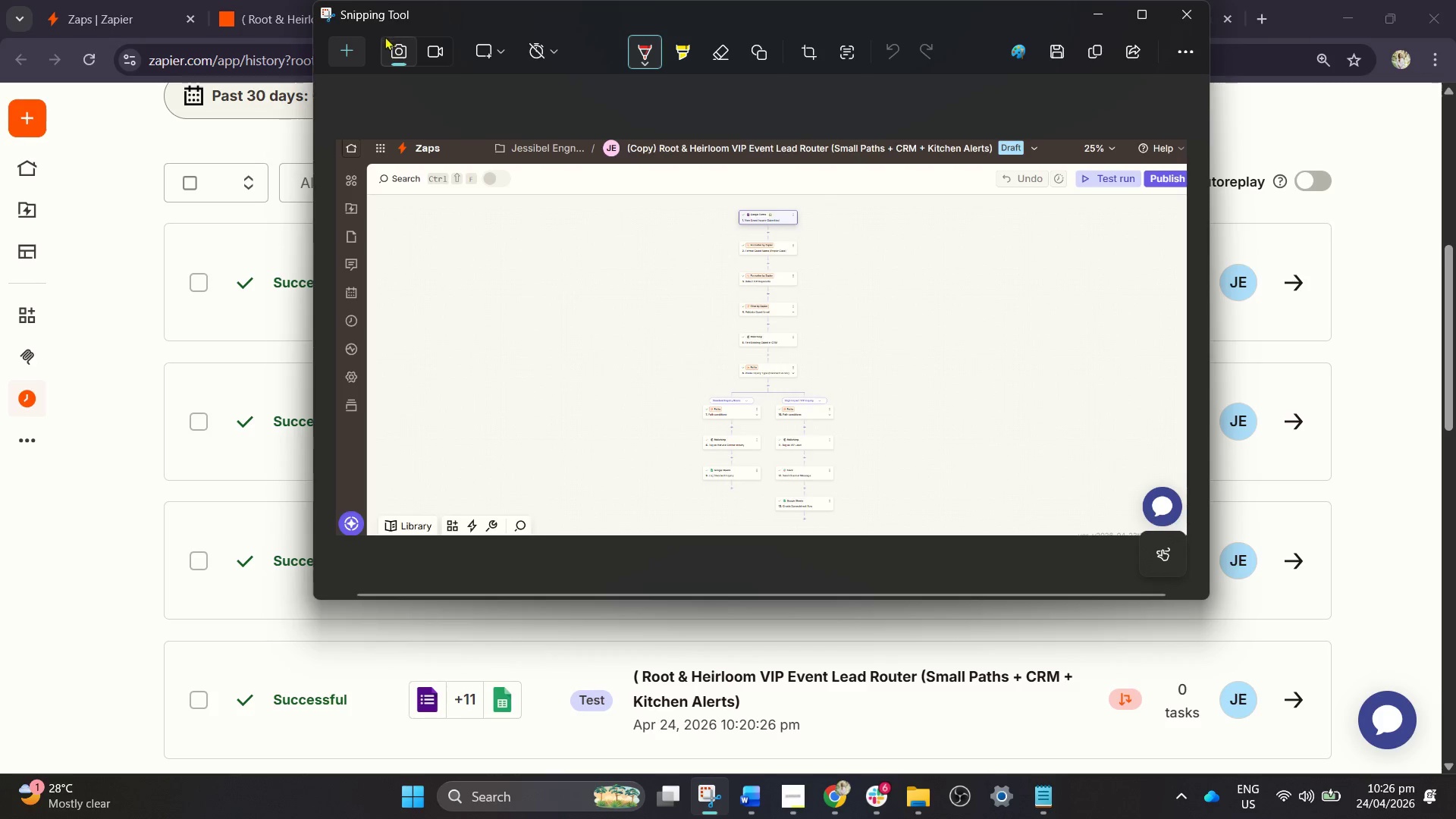 
left_click([347, 47])
 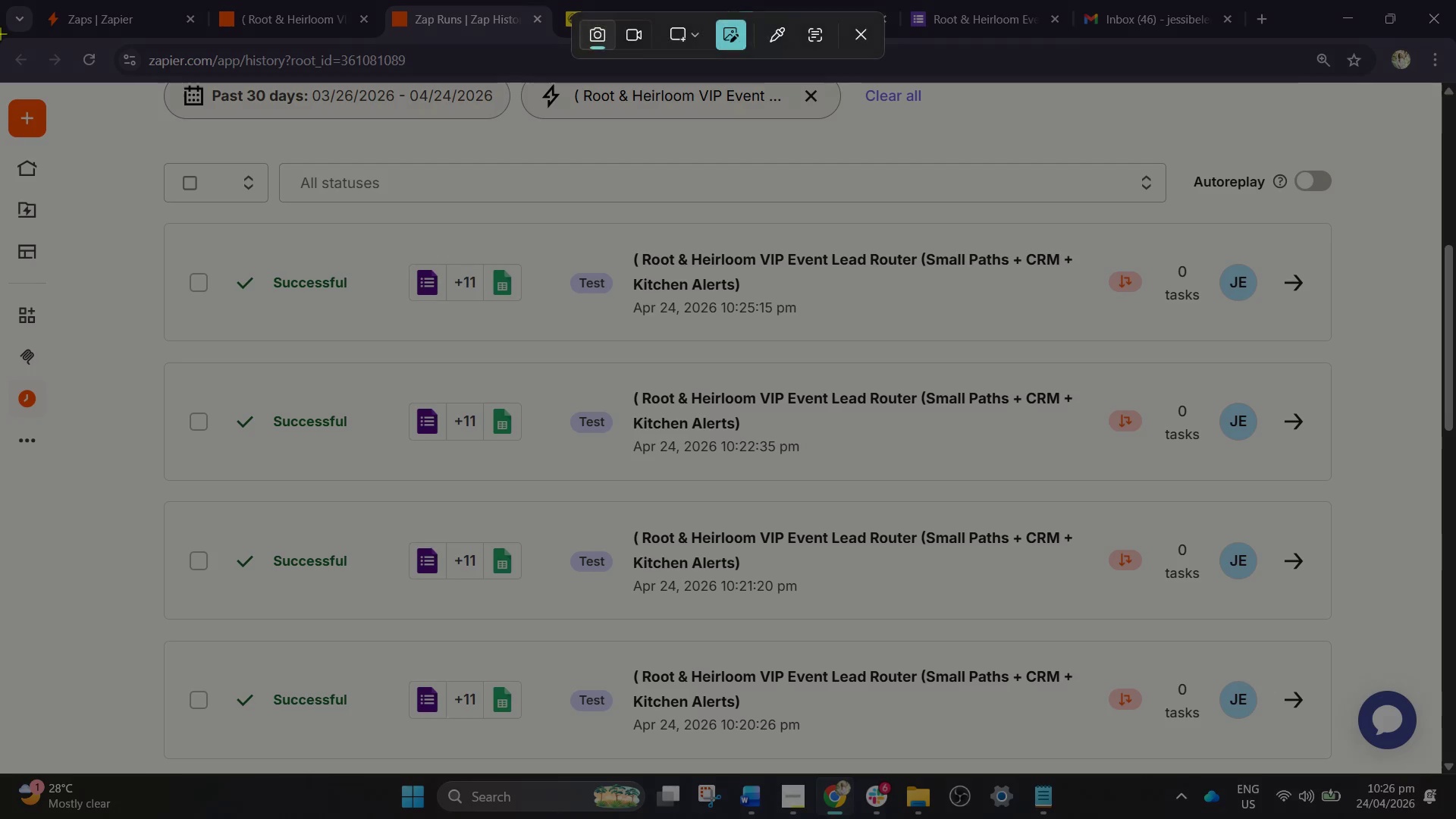 
left_click_drag(start_coordinate=[0, 37], to_coordinate=[1437, 773])
 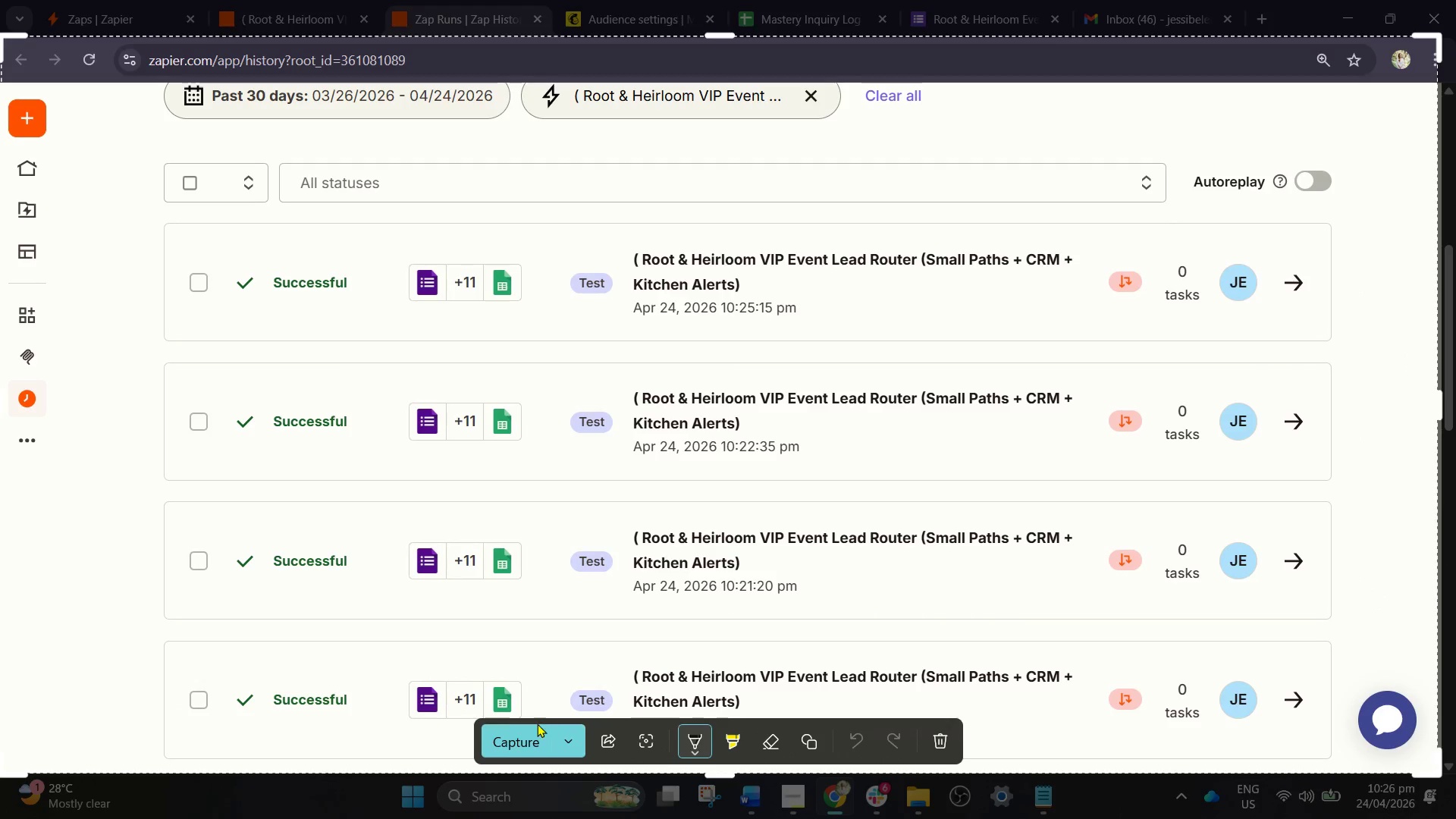 
left_click([515, 735])
 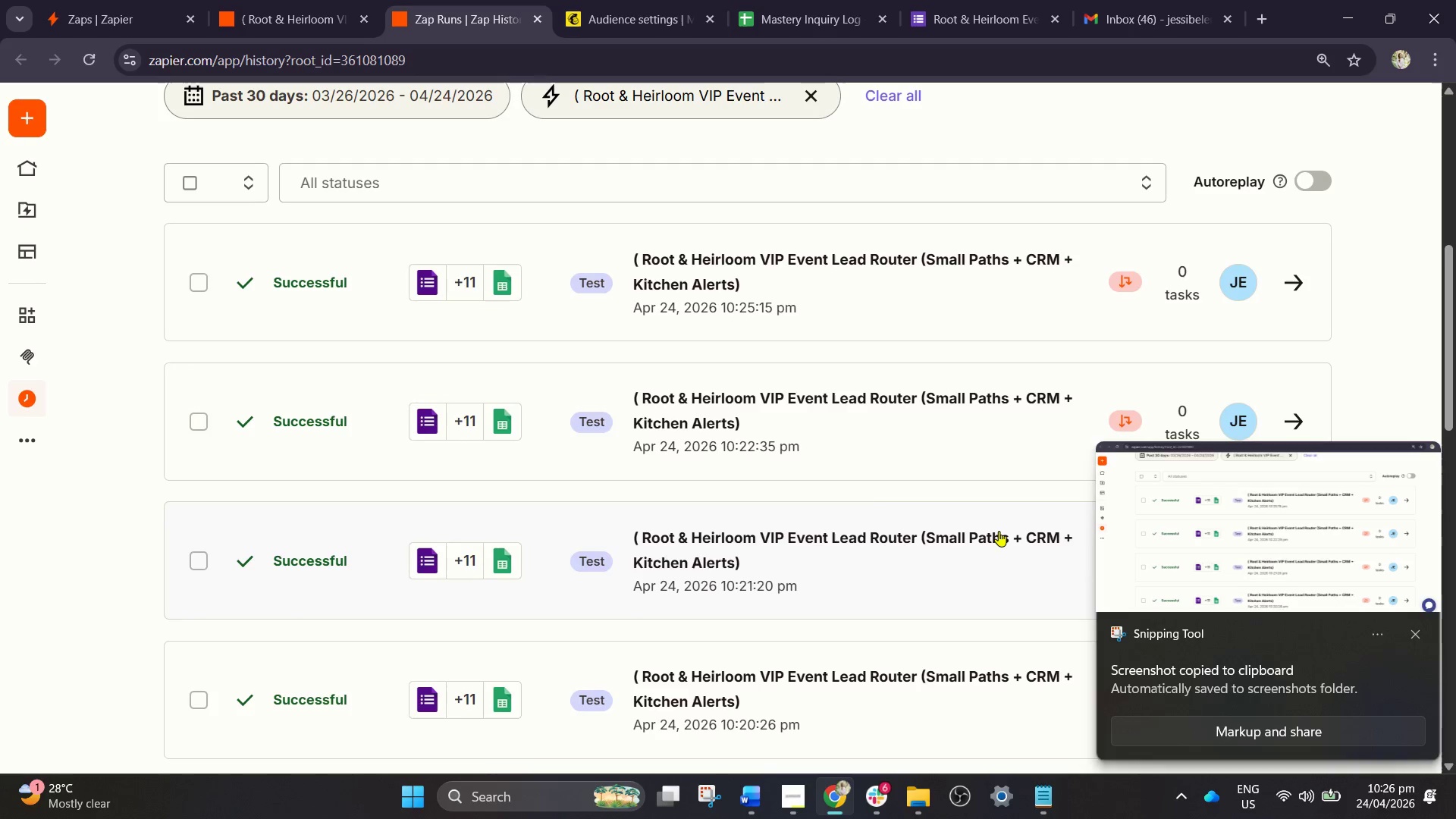 
left_click([1219, 731])
 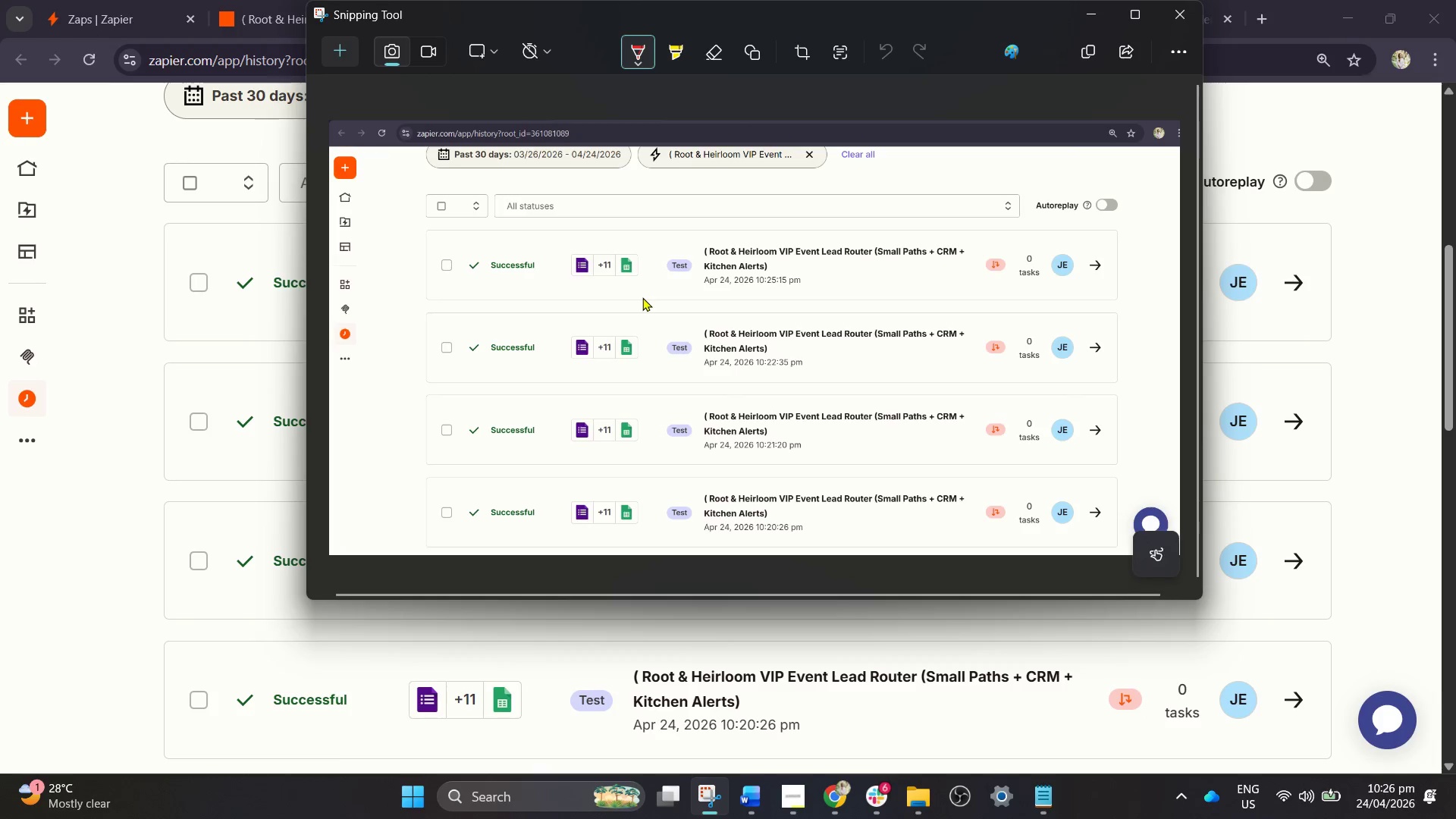 
left_click([704, 322])
 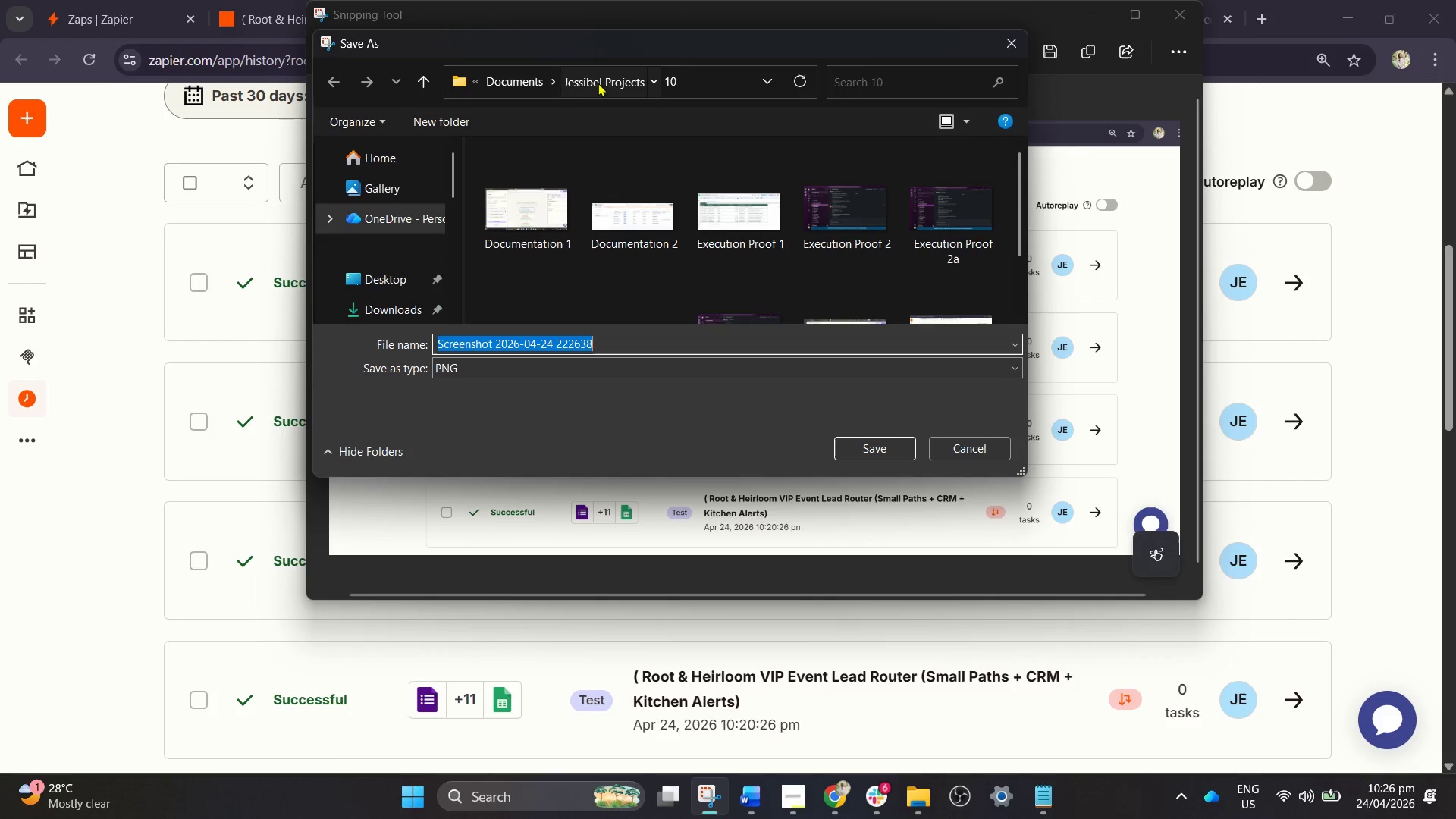 
scroll: coordinate [534, 290], scroll_direction: down, amount: 3.0
 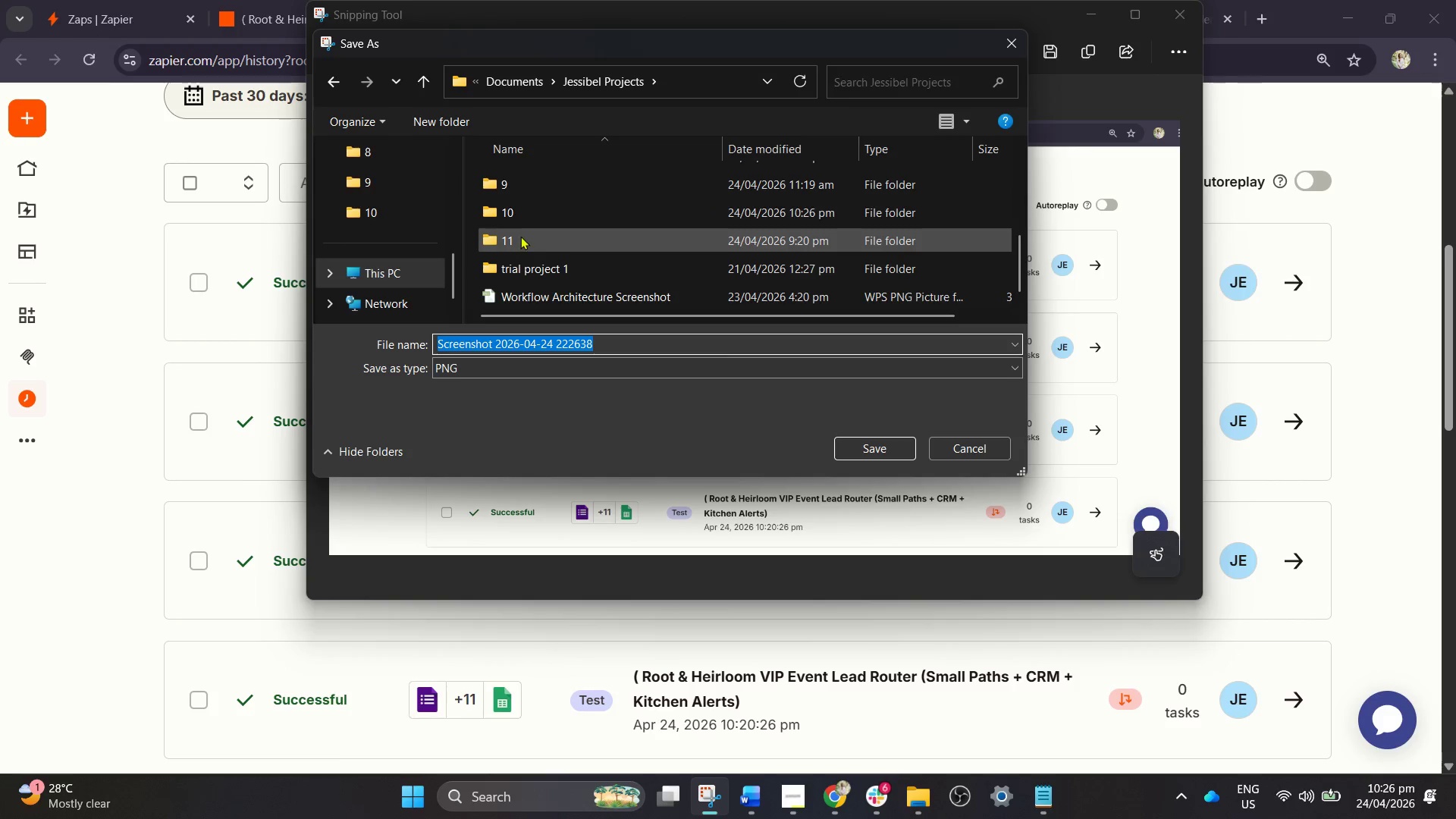 
double_click([521, 235])
 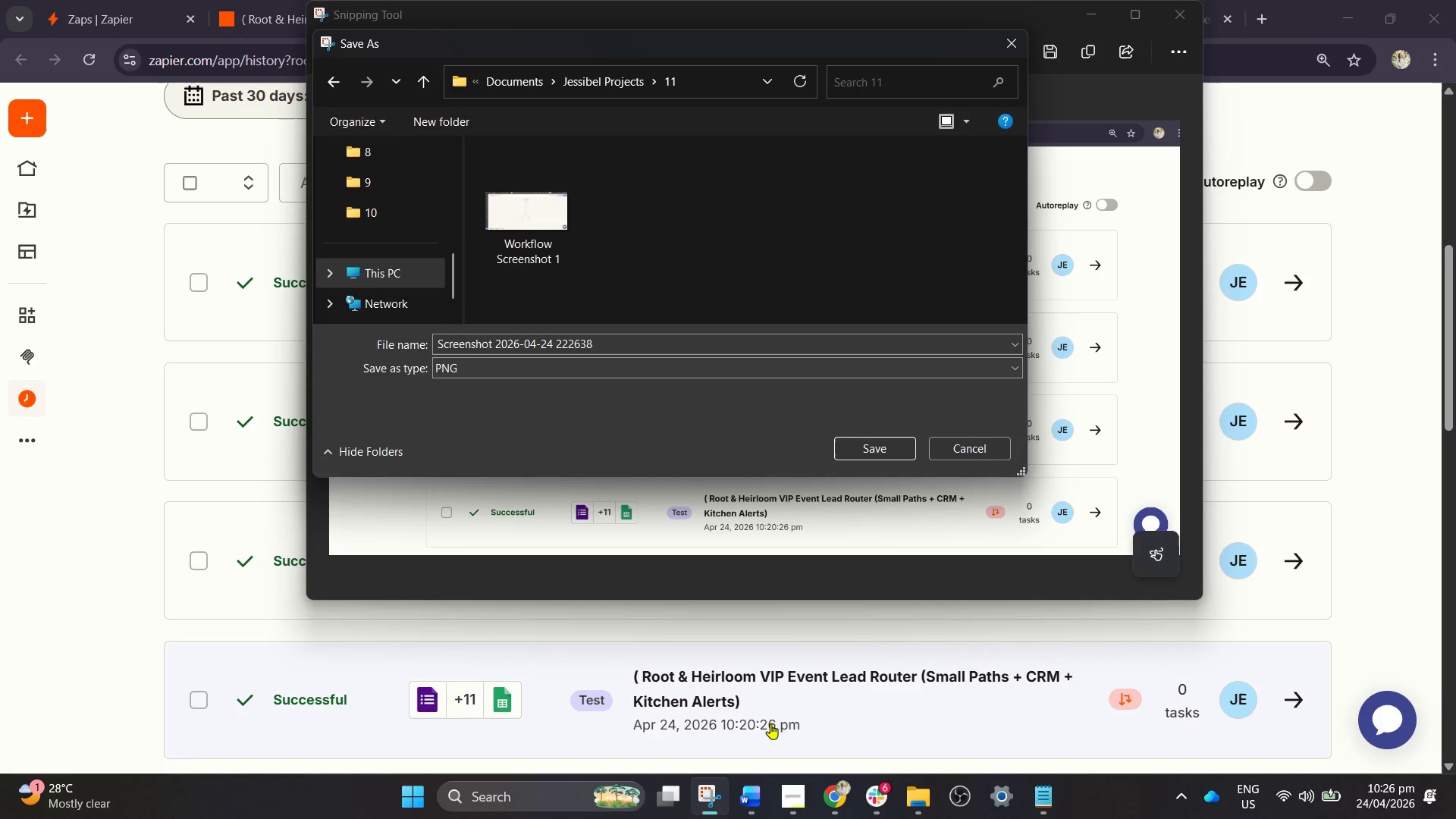 
left_click([755, 802])
 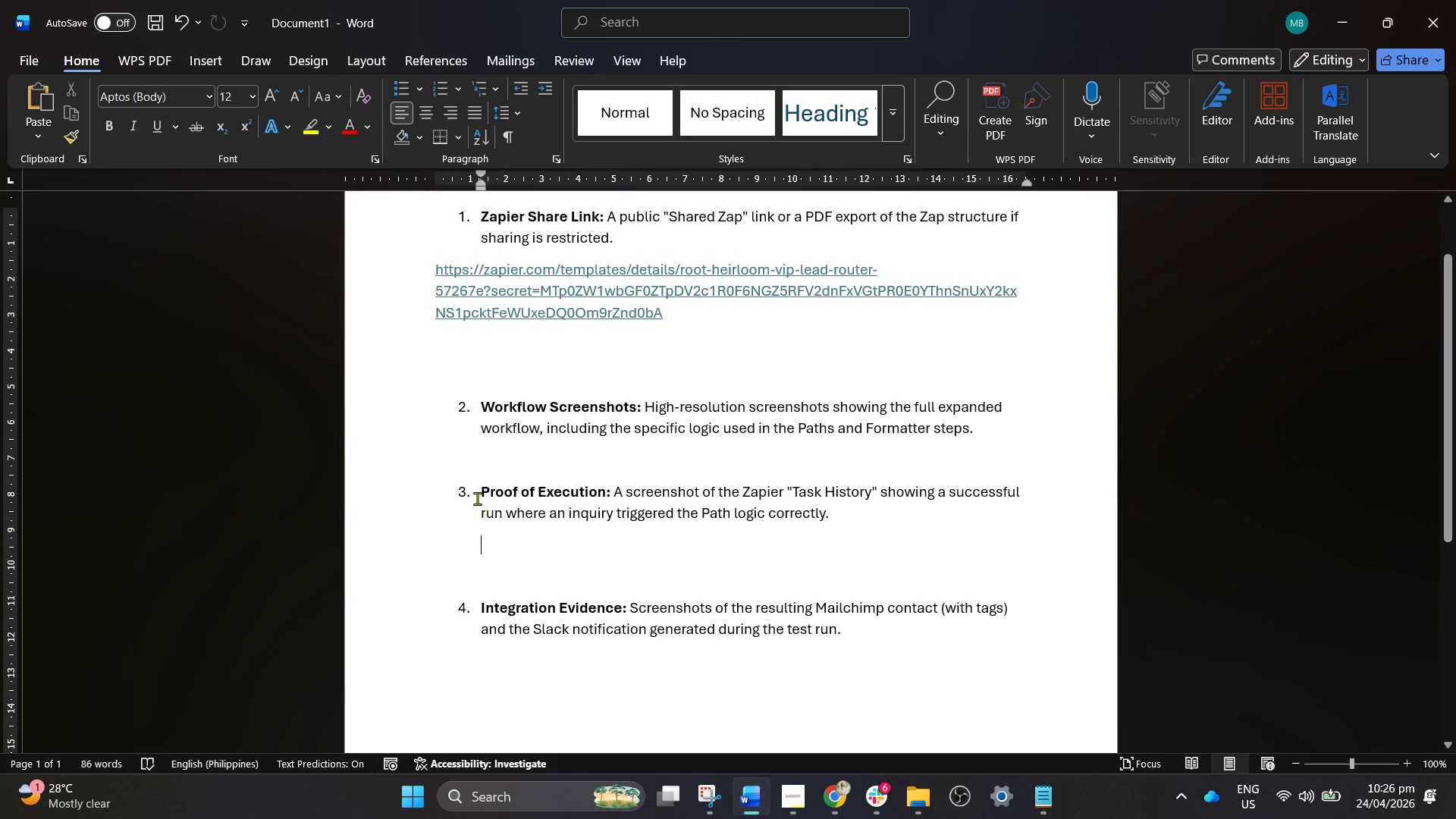 
left_click_drag(start_coordinate=[475, 491], to_coordinate=[610, 498])
 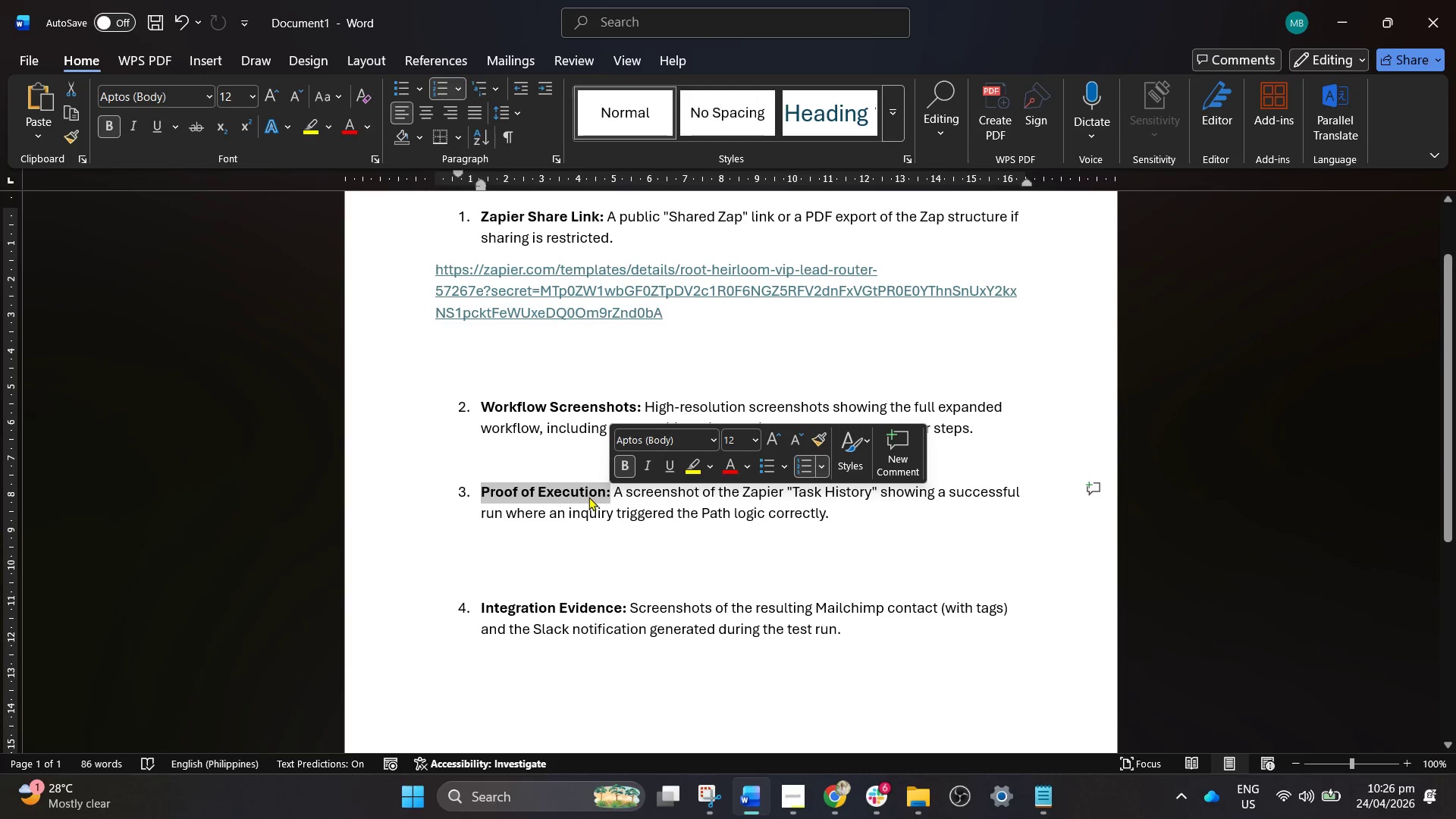 
left_click([591, 494])
 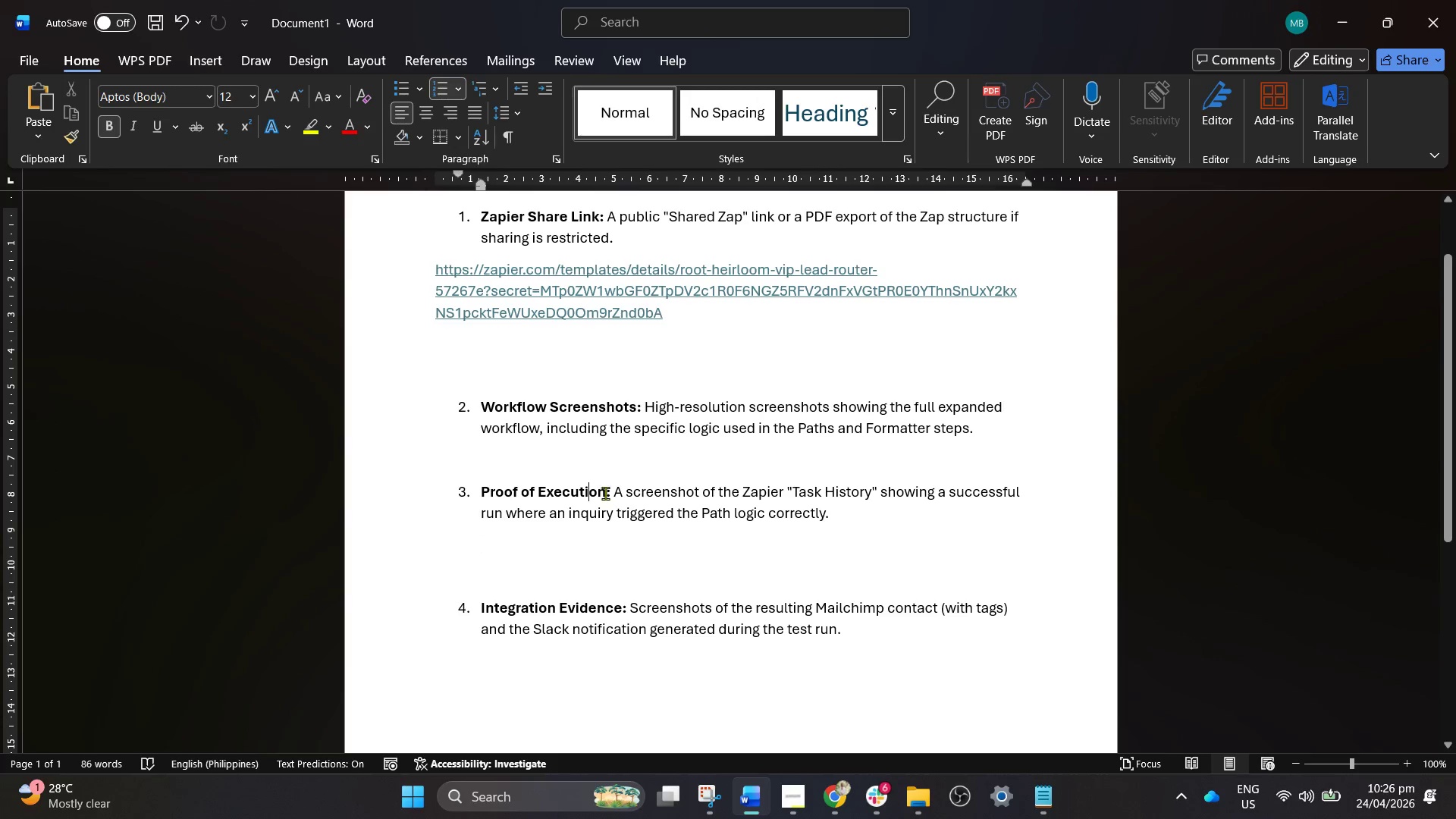 
left_click_drag(start_coordinate=[605, 493], to_coordinate=[483, 500])
 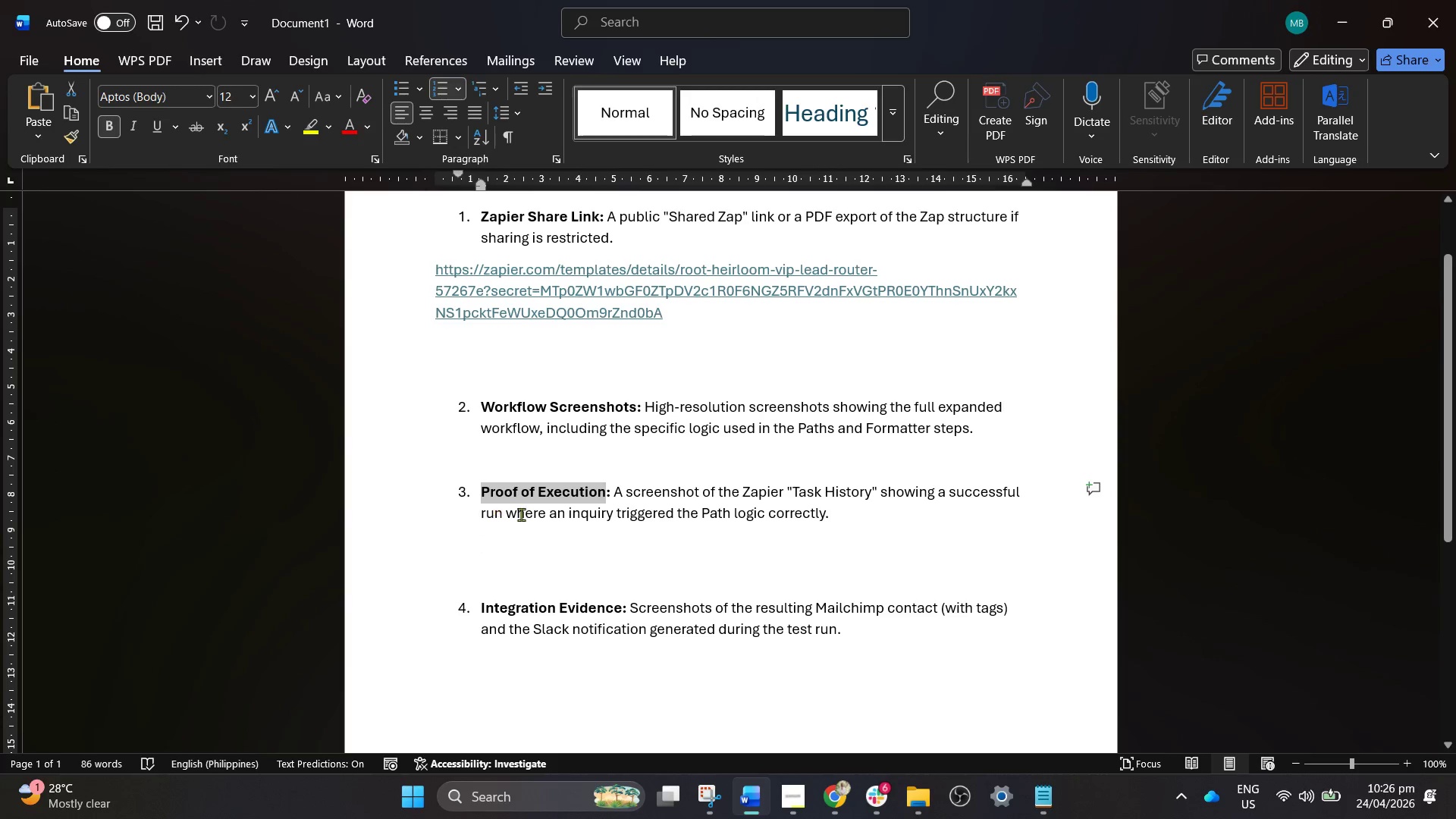 
key(Control+C)
 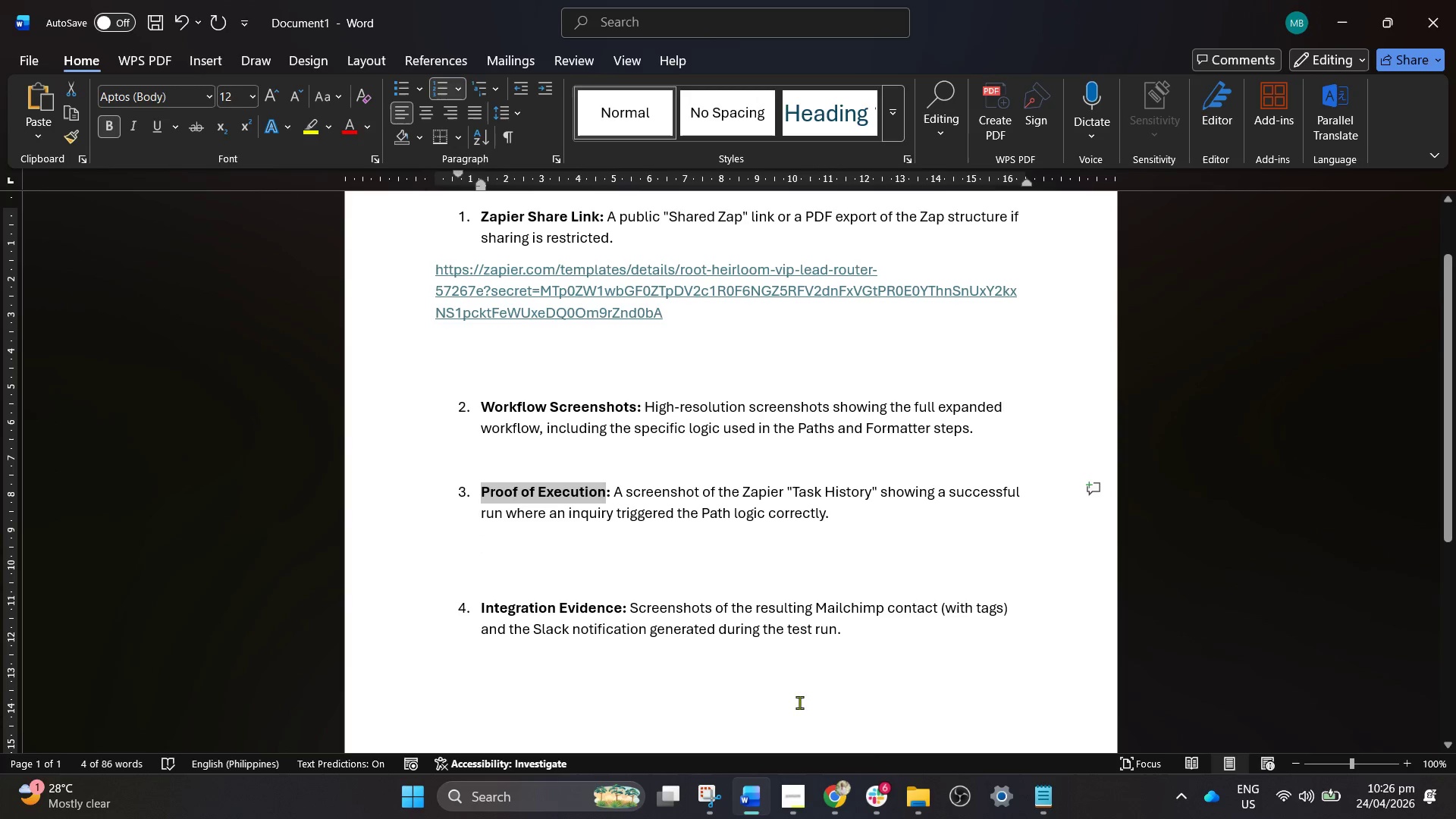 
key(Control+C)
 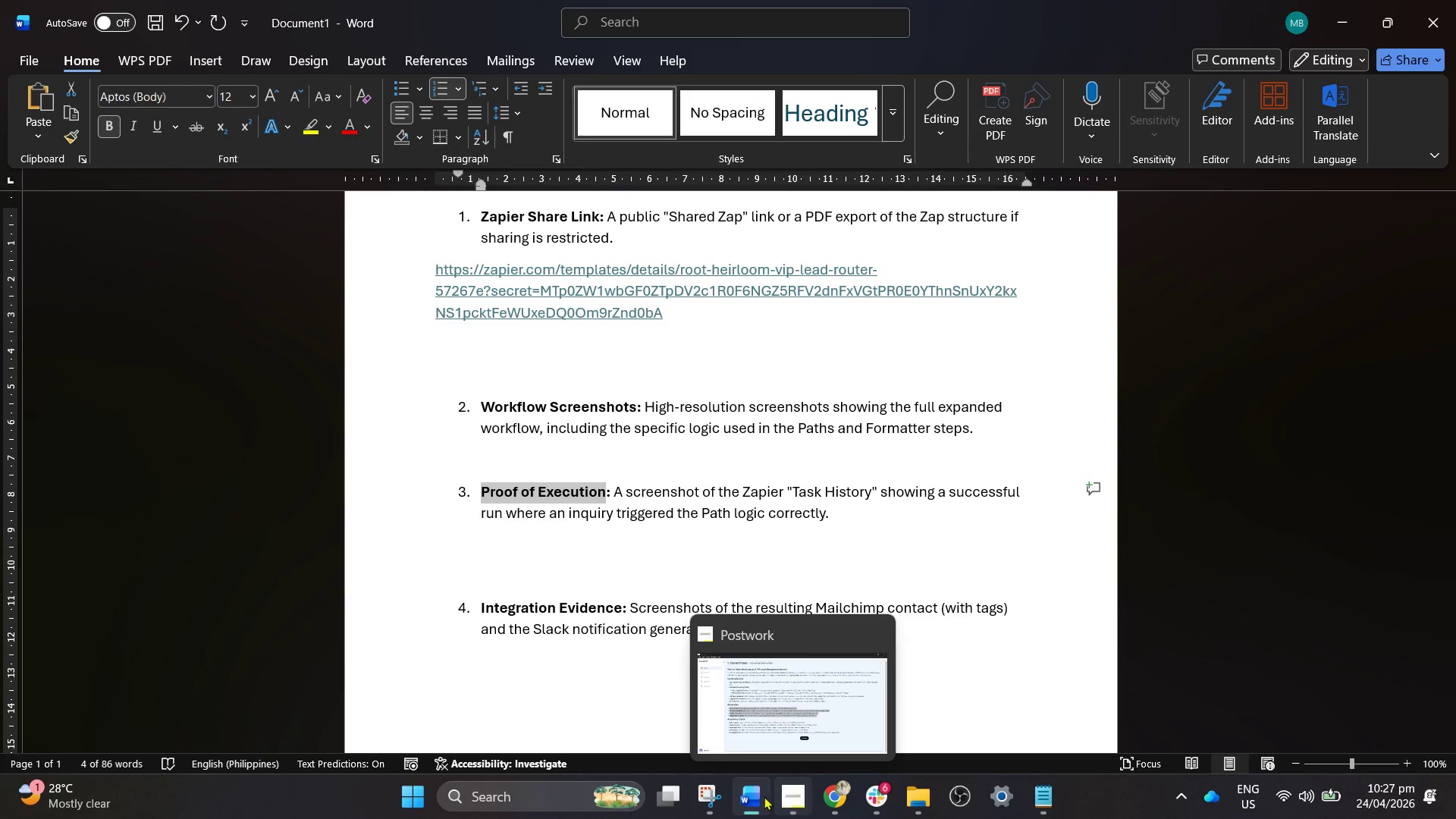 
left_click([704, 803])
 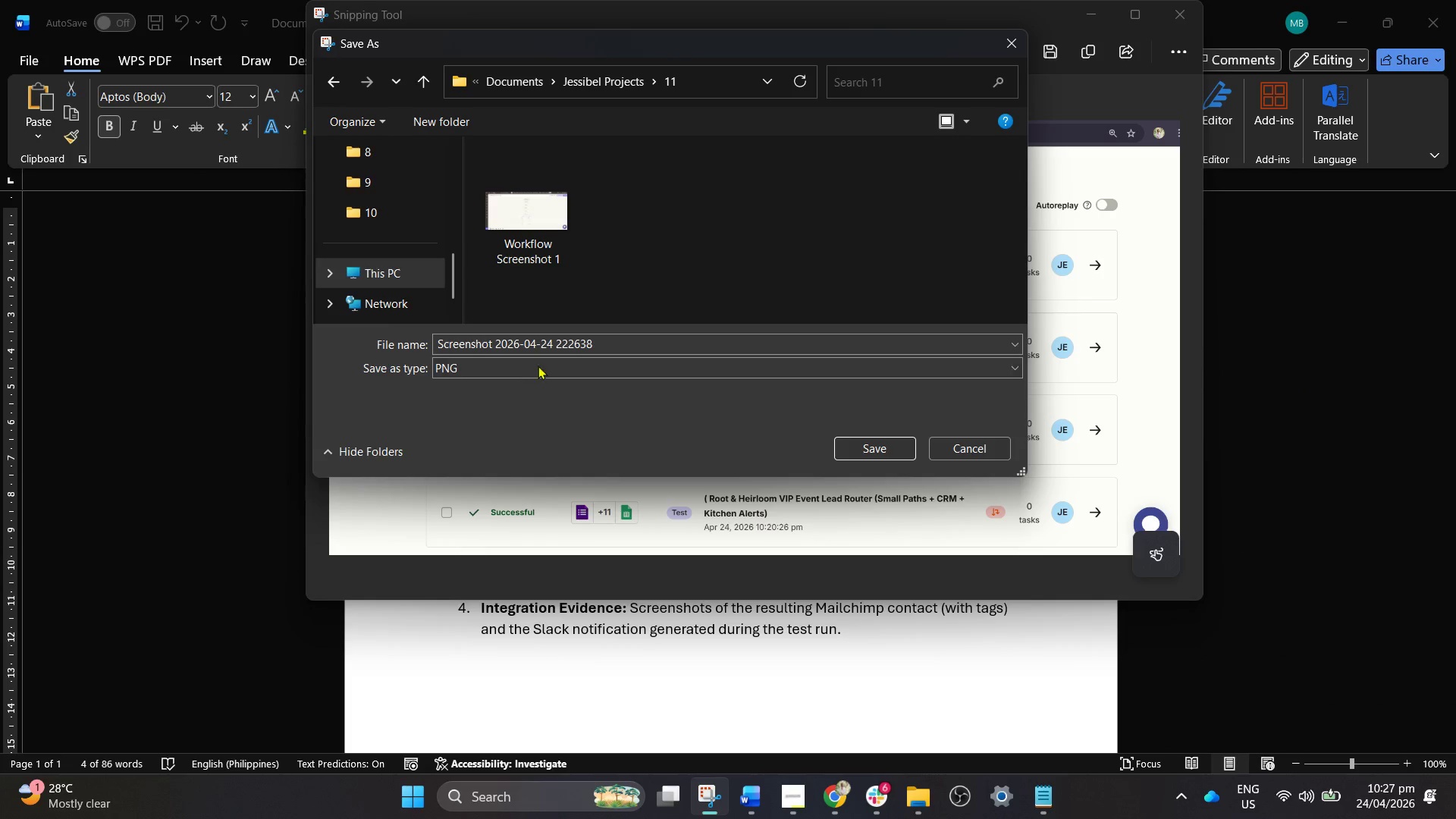 
left_click_drag(start_coordinate=[617, 345], to_coordinate=[340, 348])
 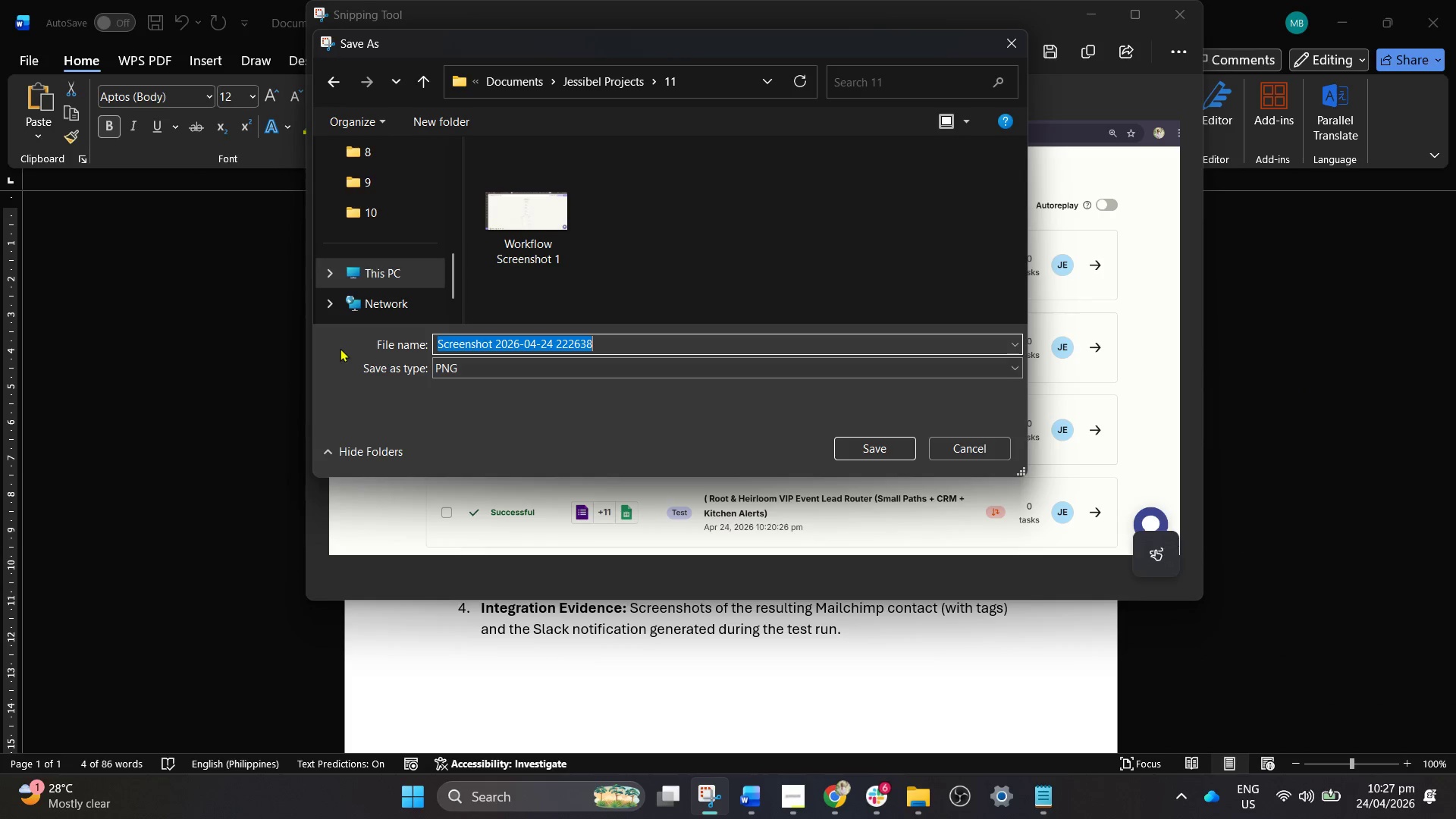 
key(Control+V)
 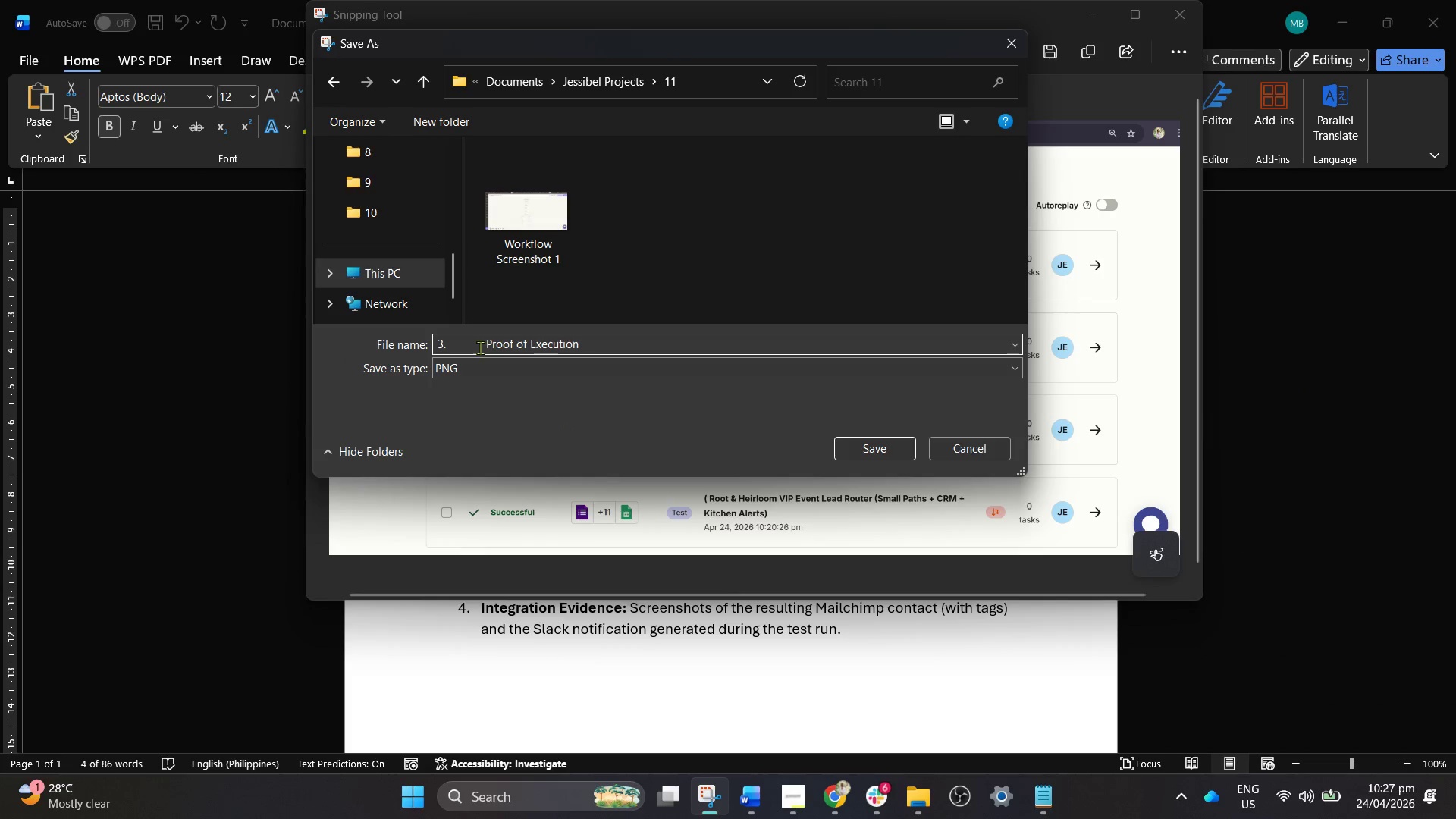 
left_click_drag(start_coordinate=[484, 345], to_coordinate=[362, 345])
 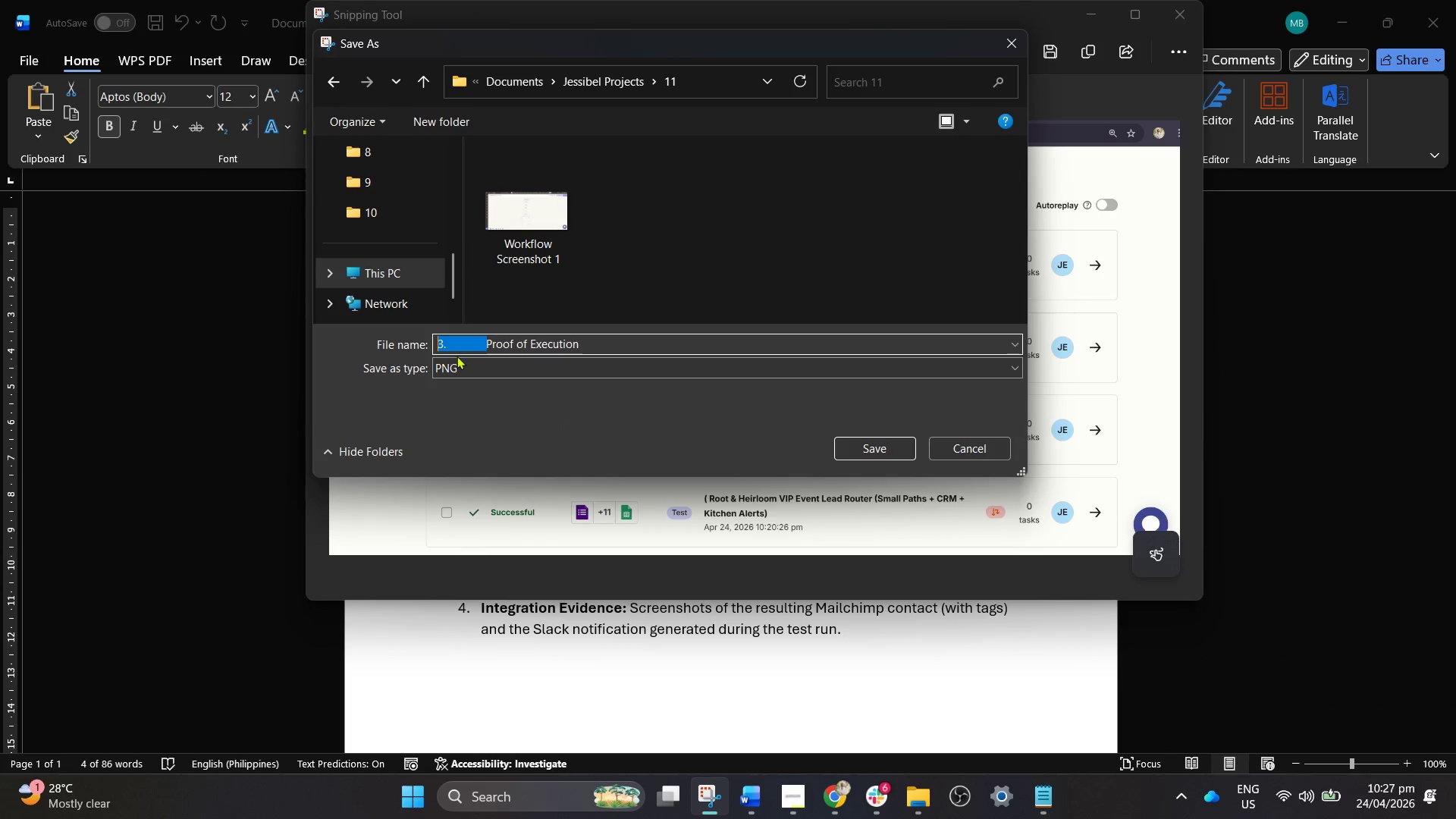 
key(Backspace)
 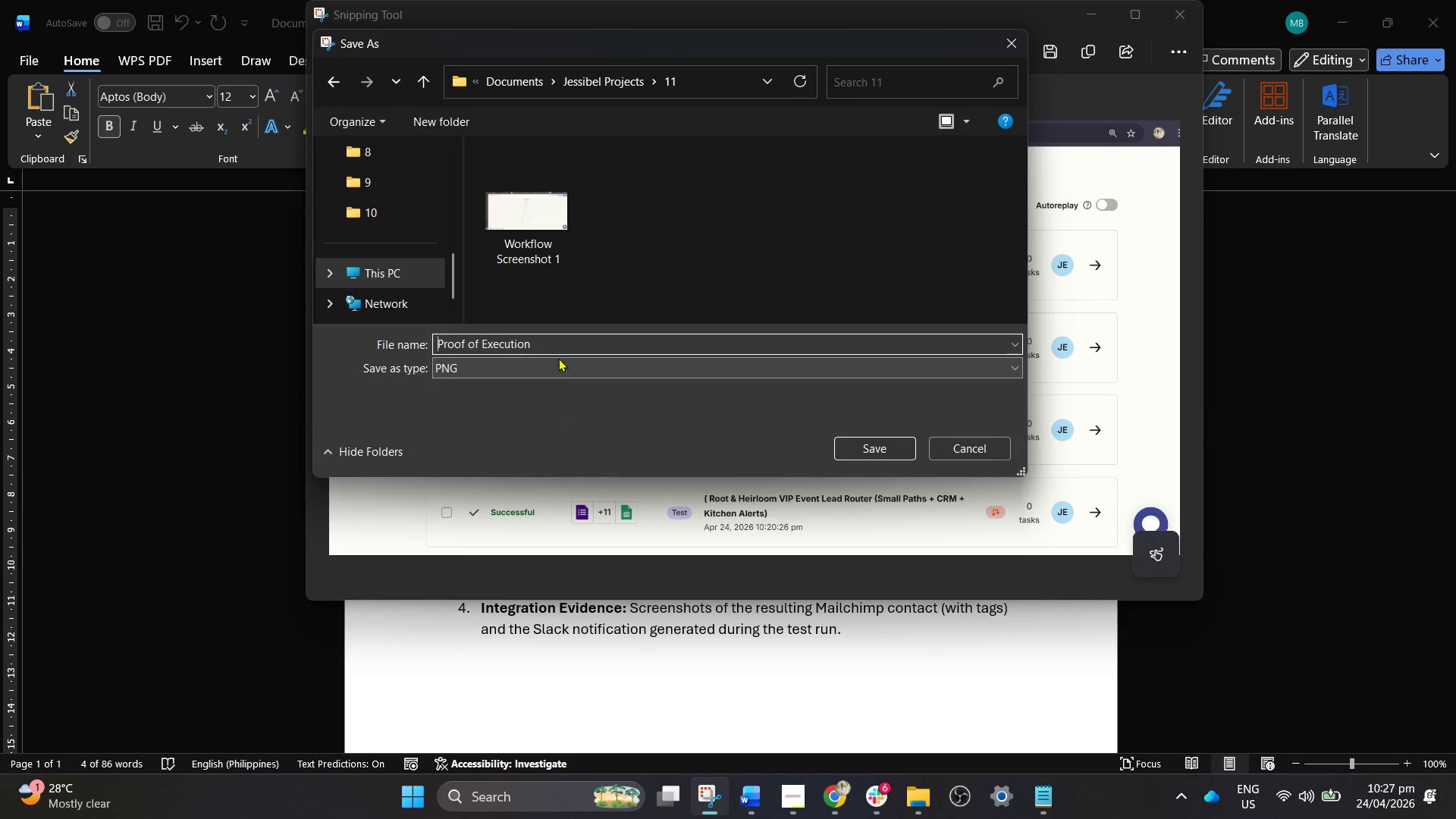 
left_click([563, 352])
 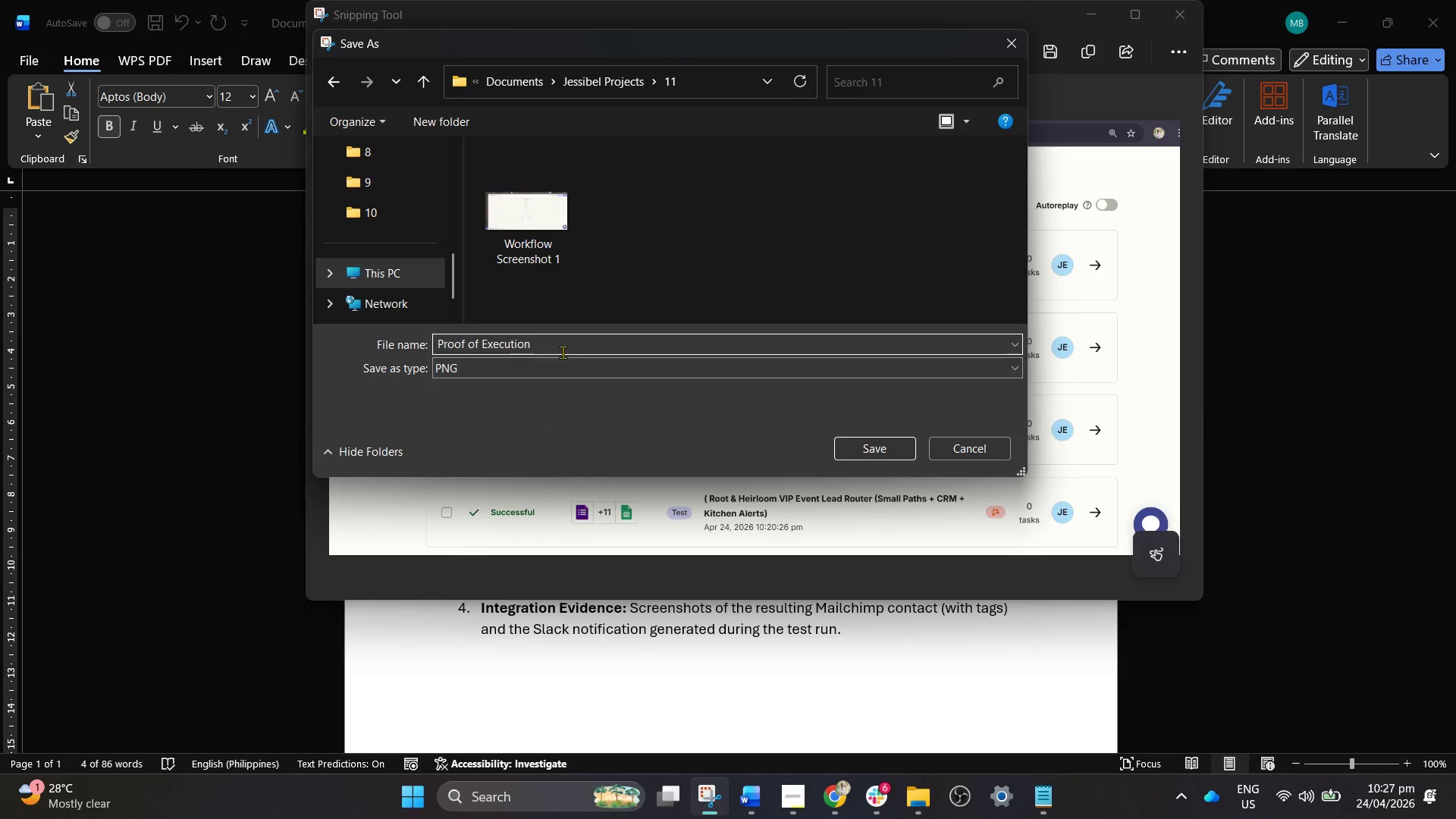 
key(Space)
 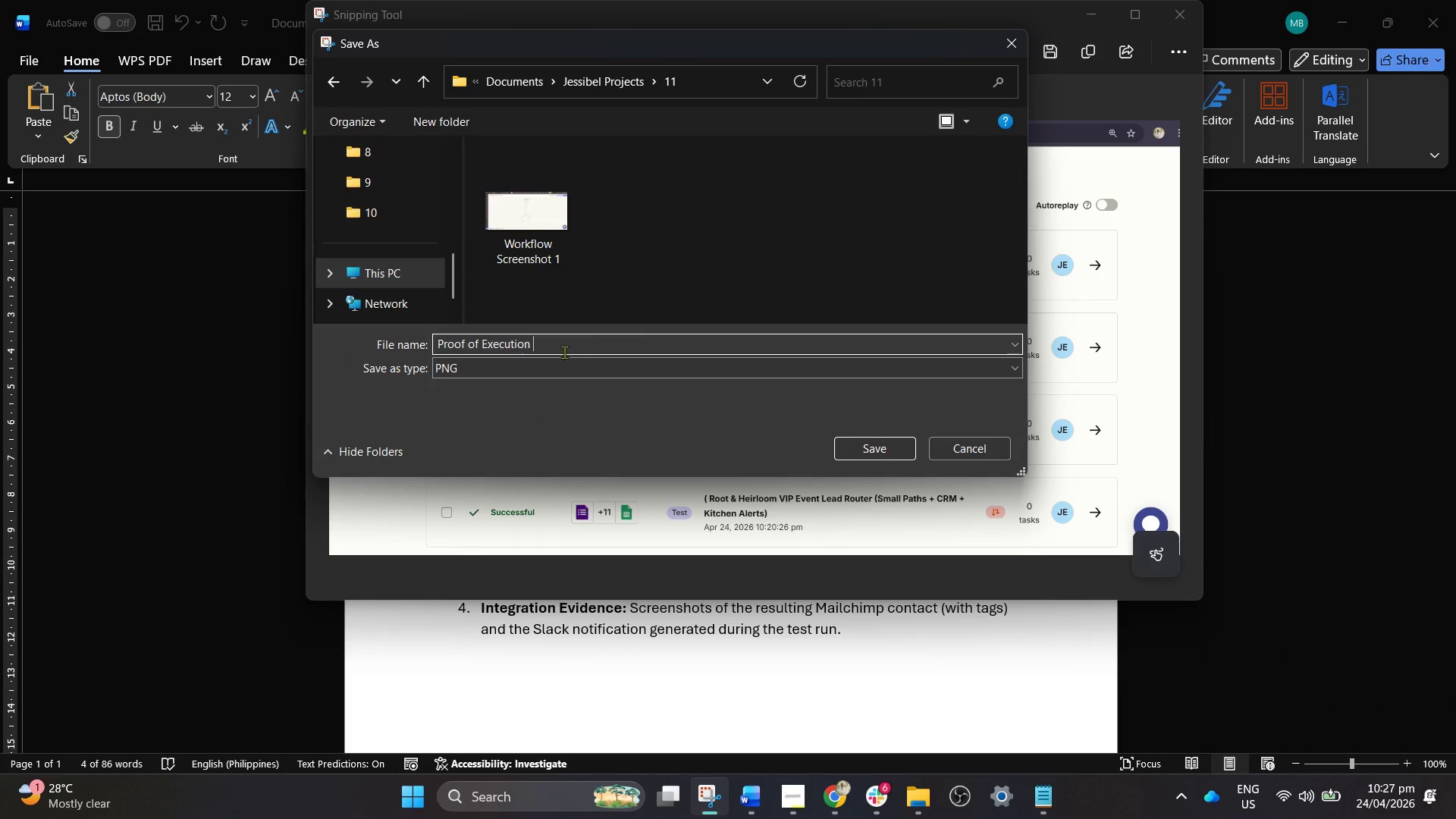 
key(1)
 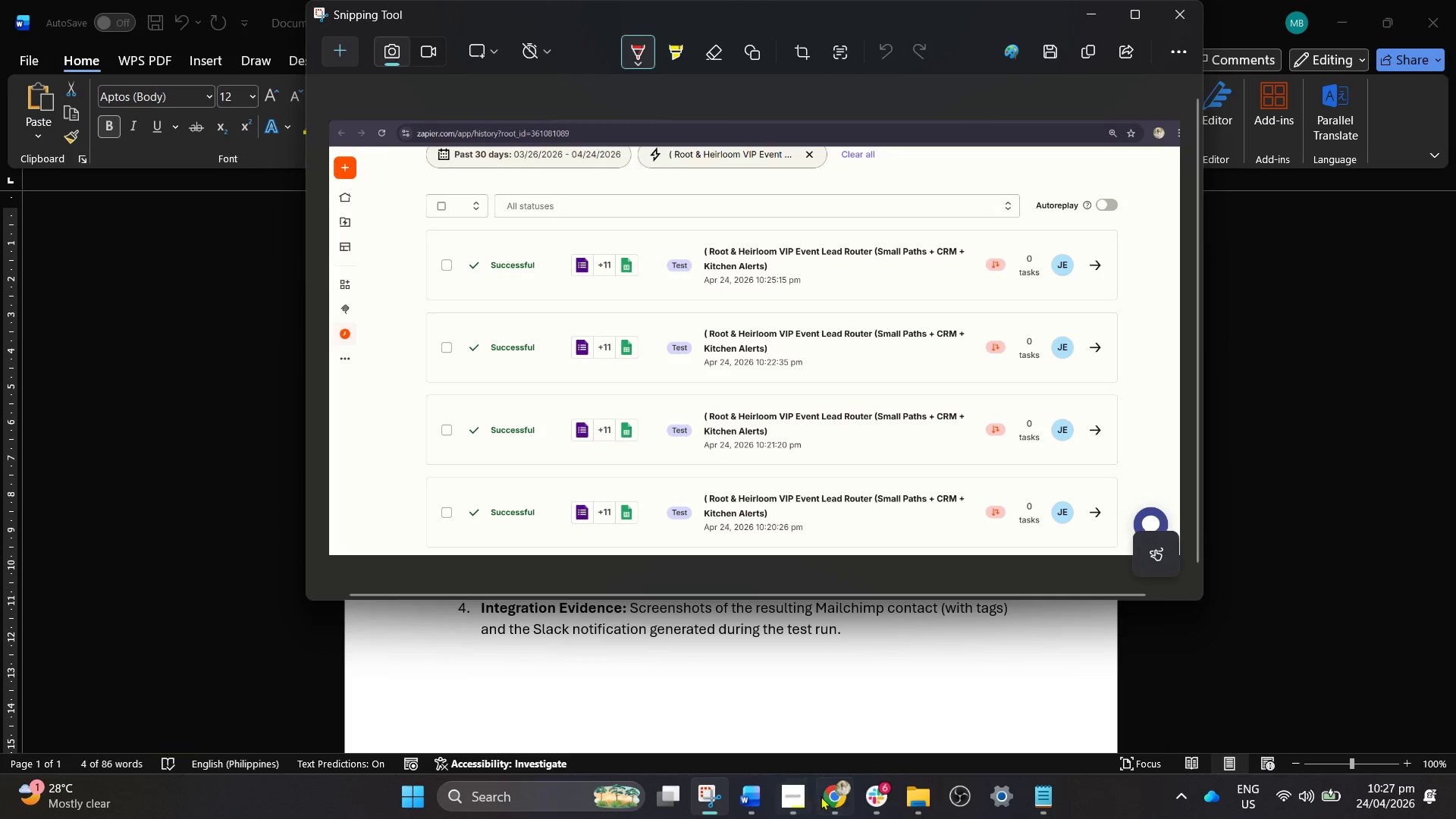 
left_click([835, 804])
 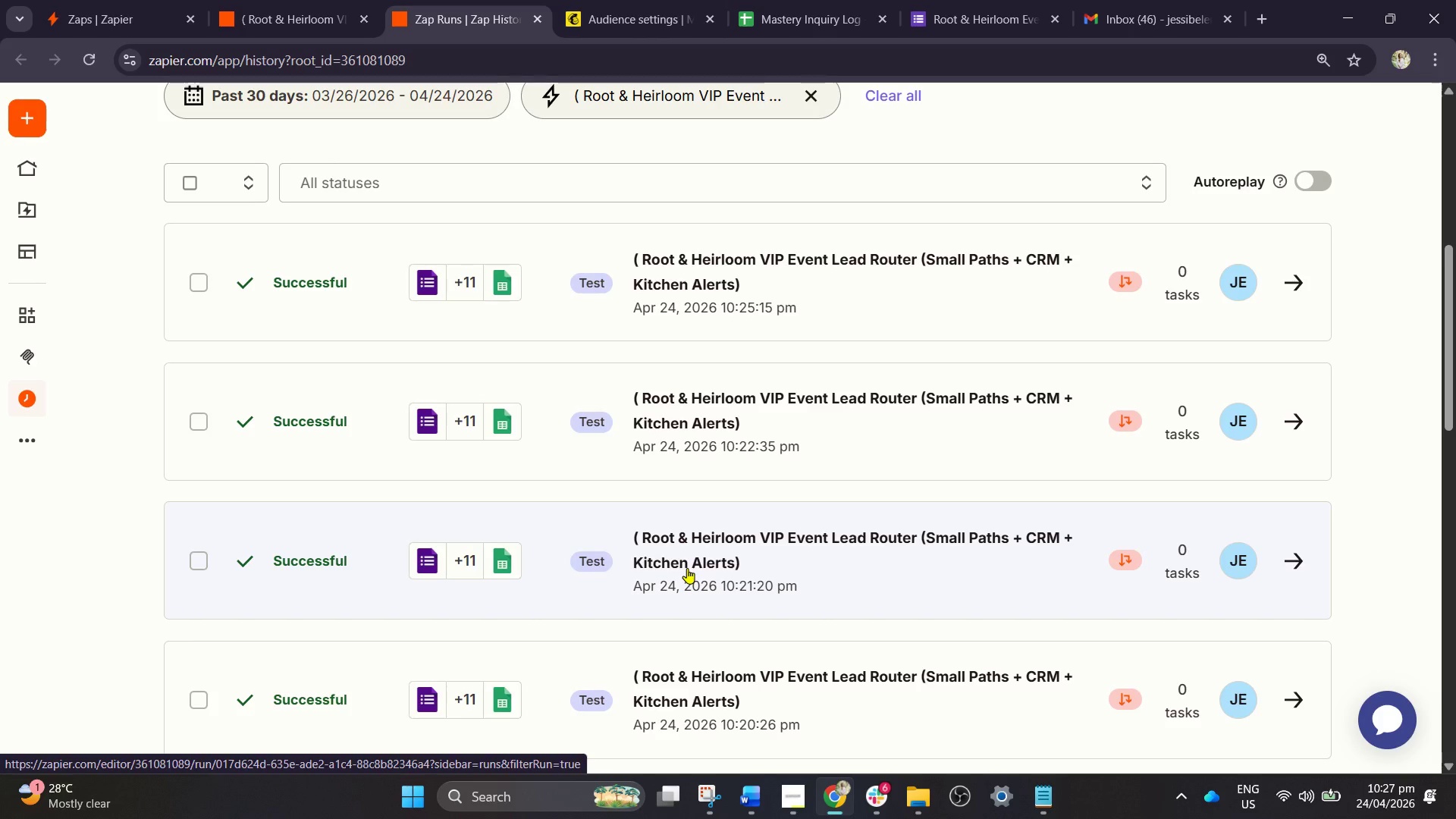 
wait(6.75)
 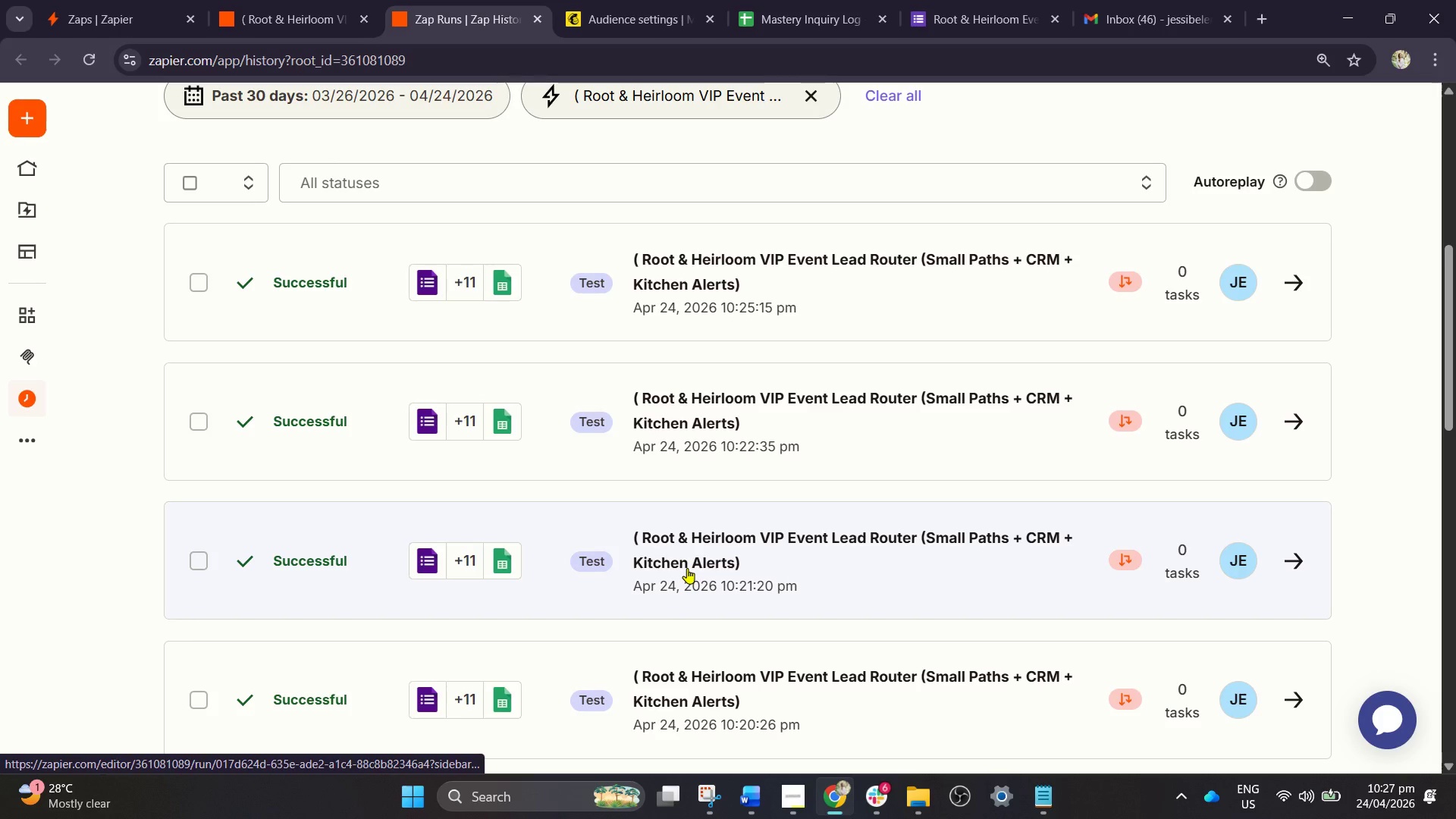 
left_click([802, 807])
 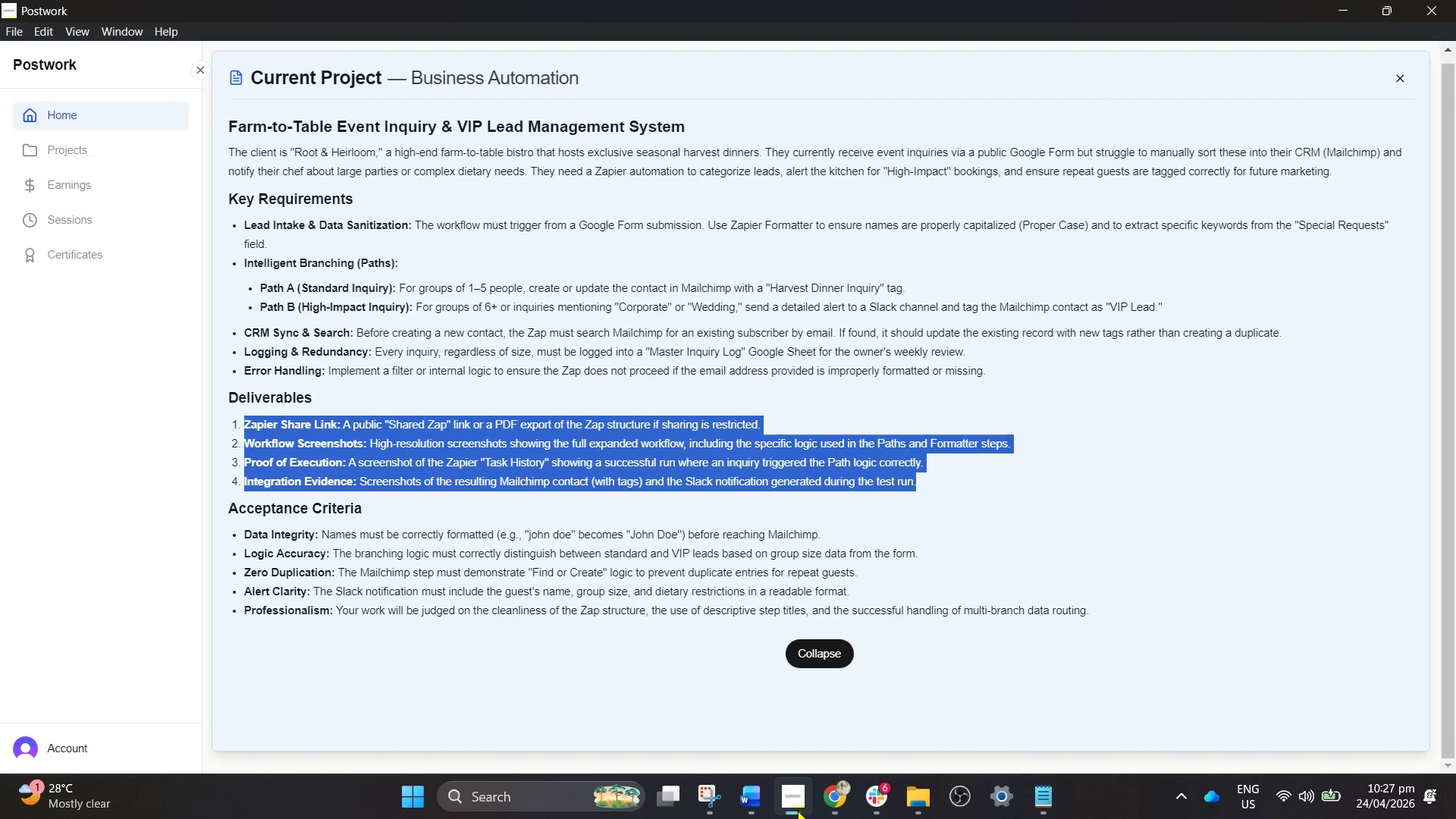 
left_click([764, 802])
 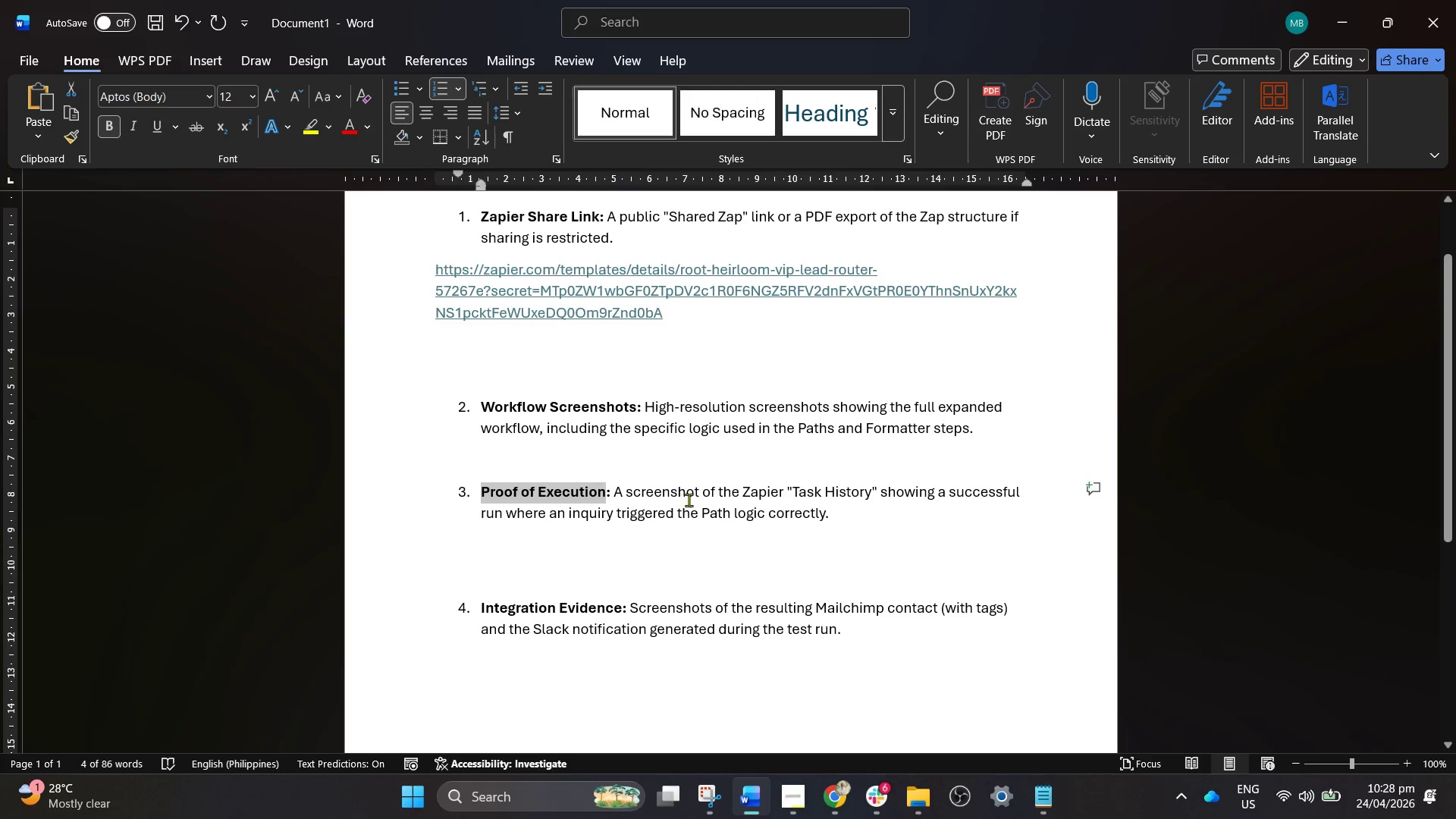 
wait(50.91)
 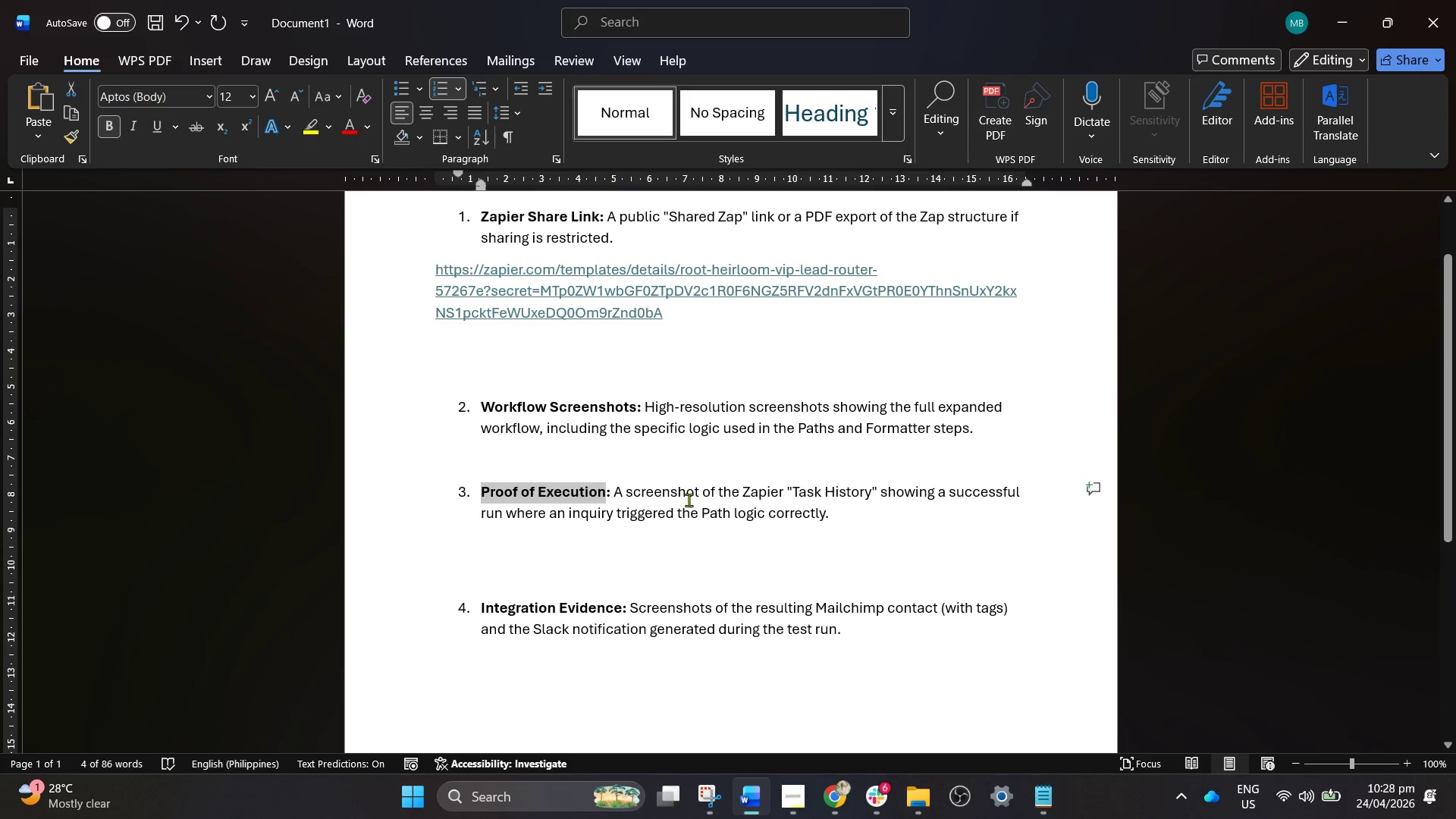 
left_click([833, 789])
 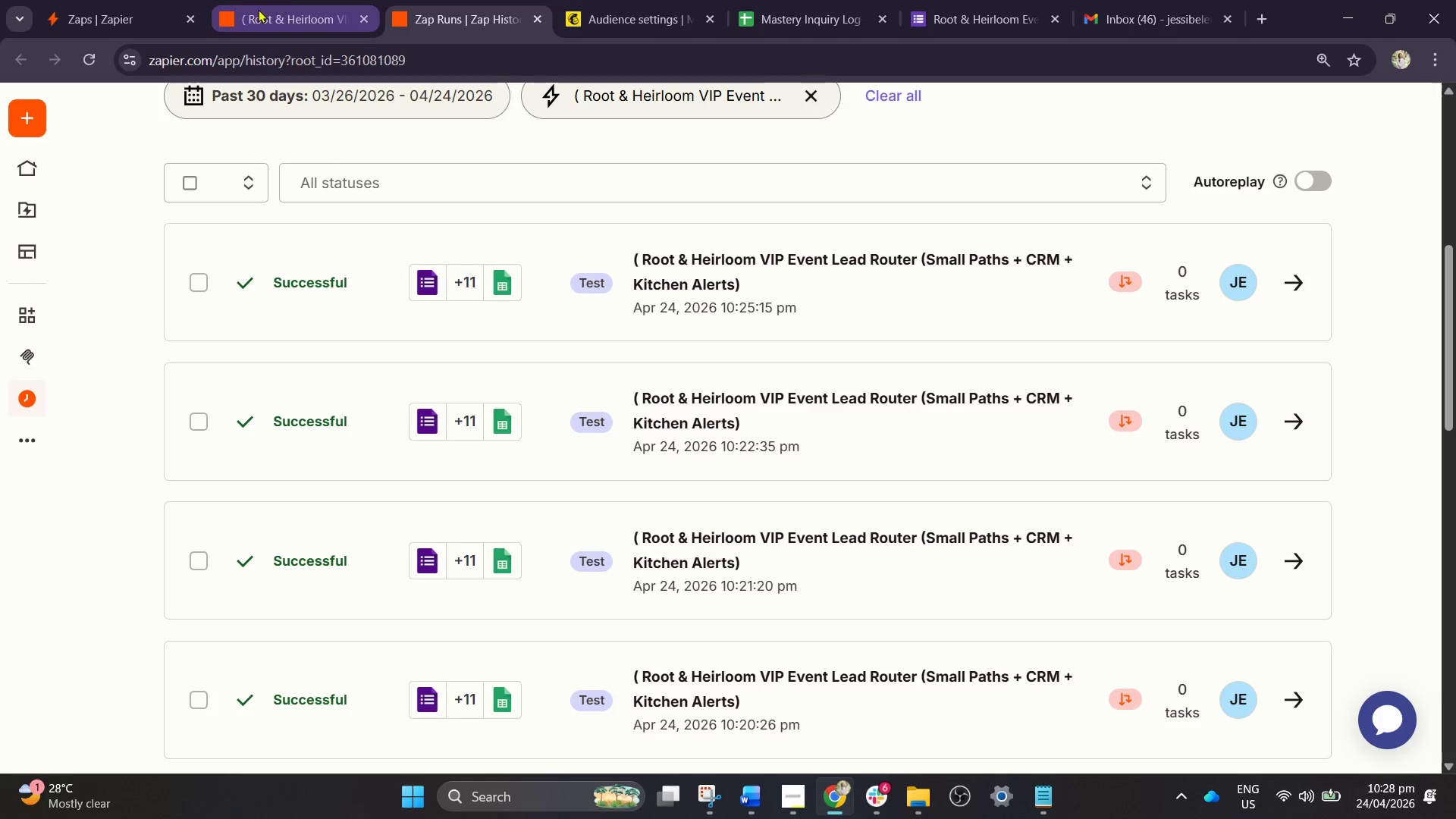 
left_click([310, 13])
 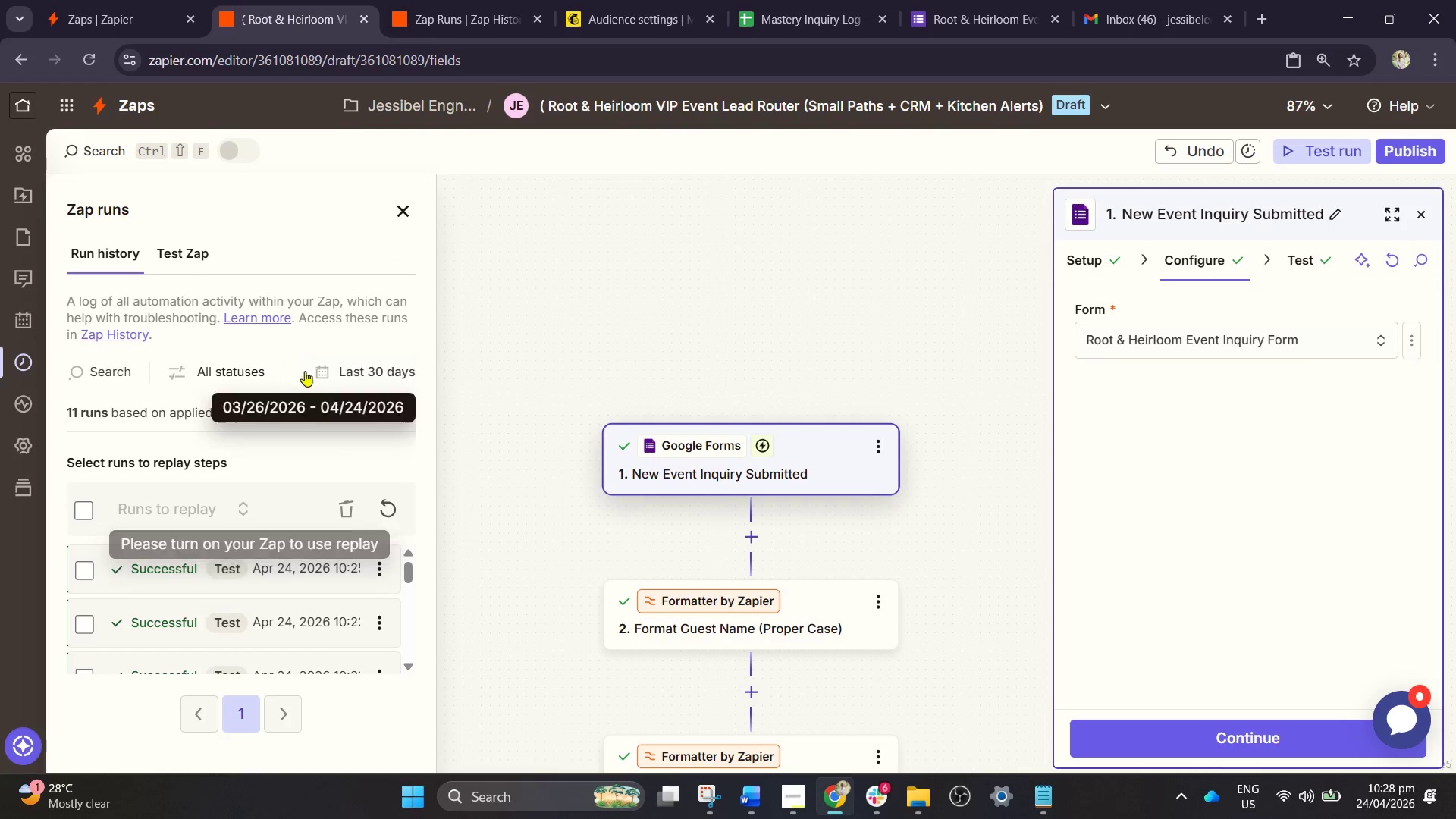 
left_click([141, 578])
 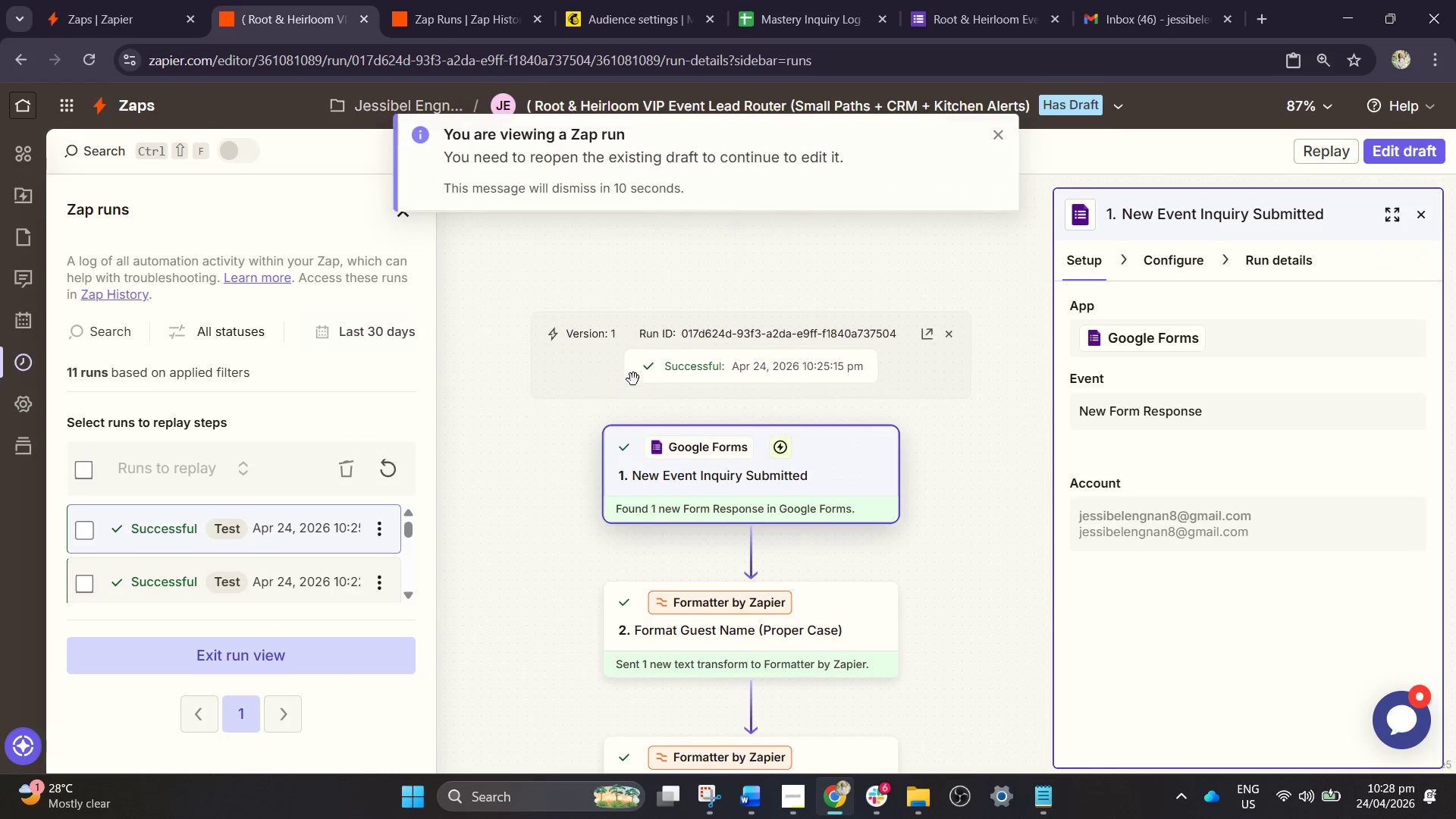 
scroll: coordinate [622, 403], scroll_direction: down, amount: 8.0
 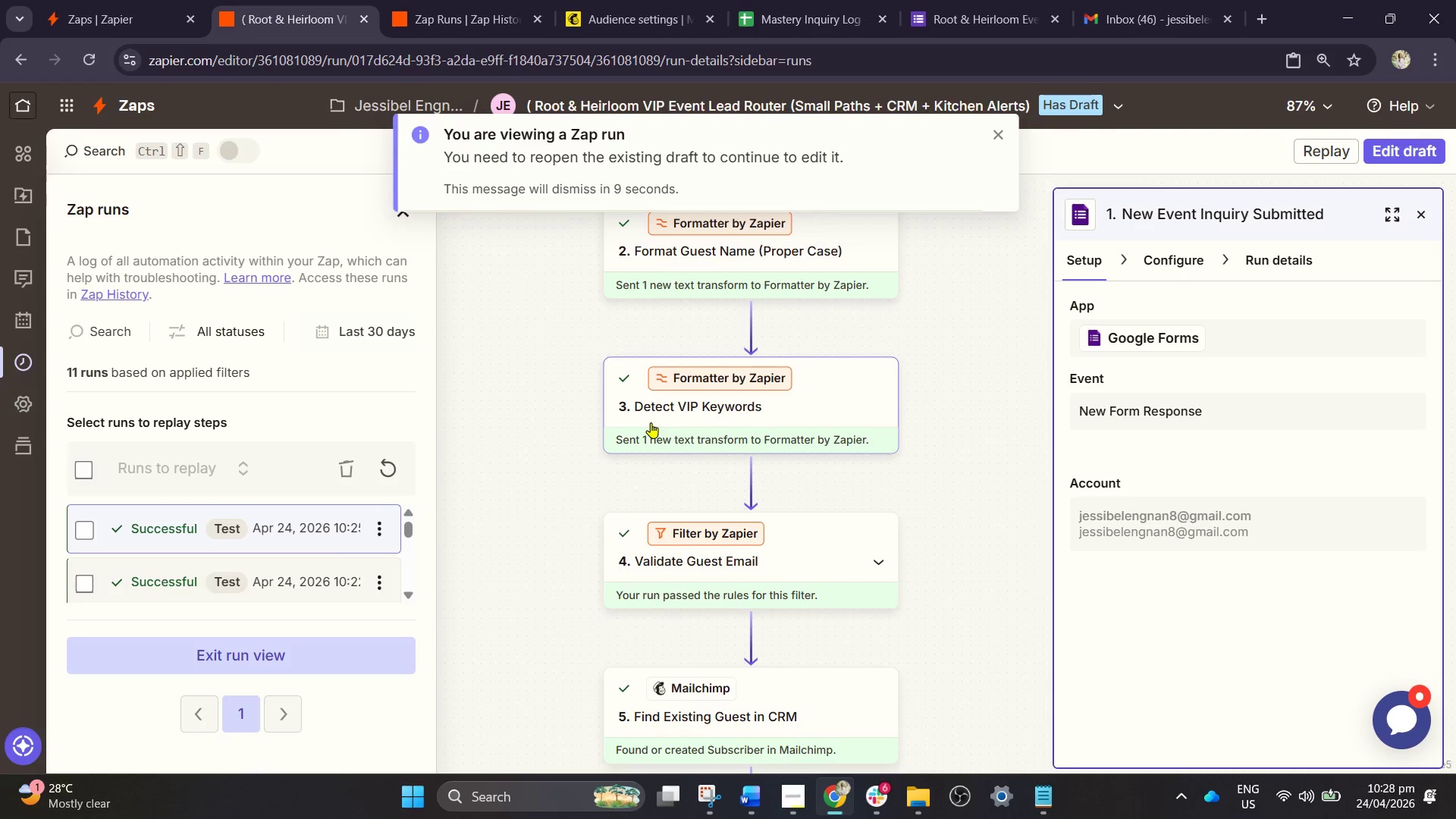 
hold_key(key=ControlLeft, duration=2.78)
scroll: coordinate [633, 363], scroll_direction: down, amount: 11.0
 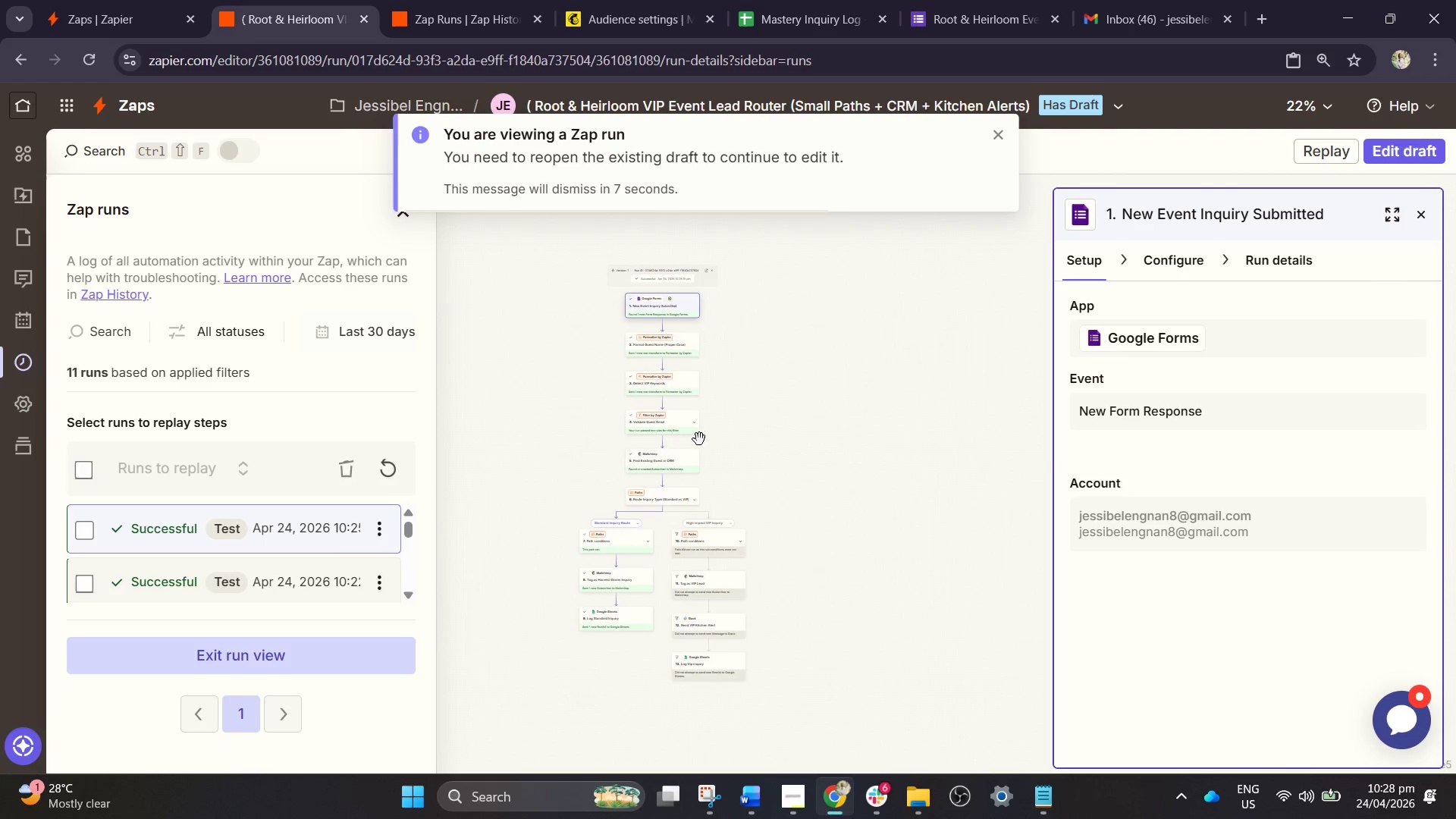 
left_click_drag(start_coordinate=[803, 472], to_coordinate=[831, 403])
 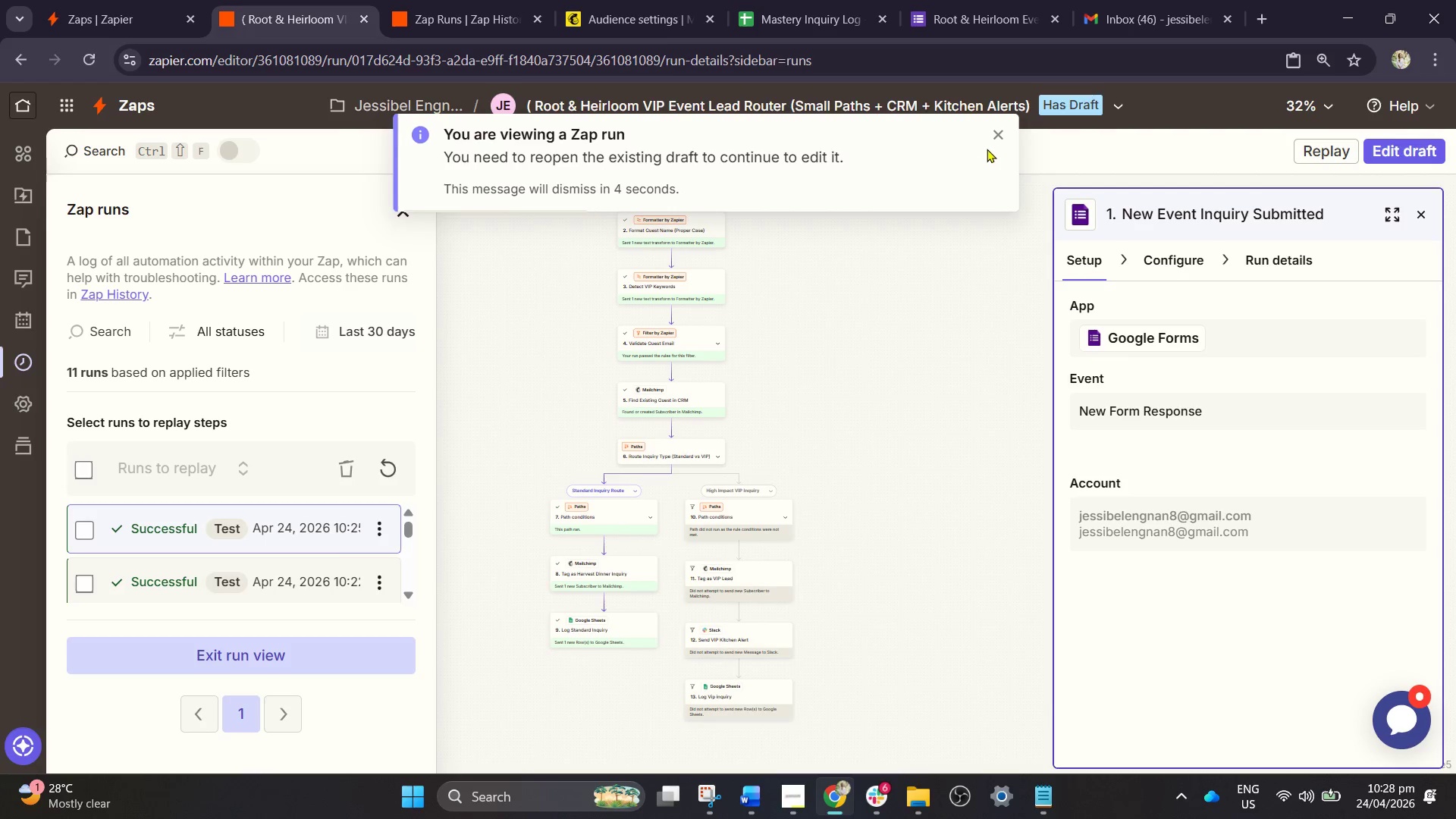 
scroll: coordinate [704, 442], scroll_direction: up, amount: 3.0
 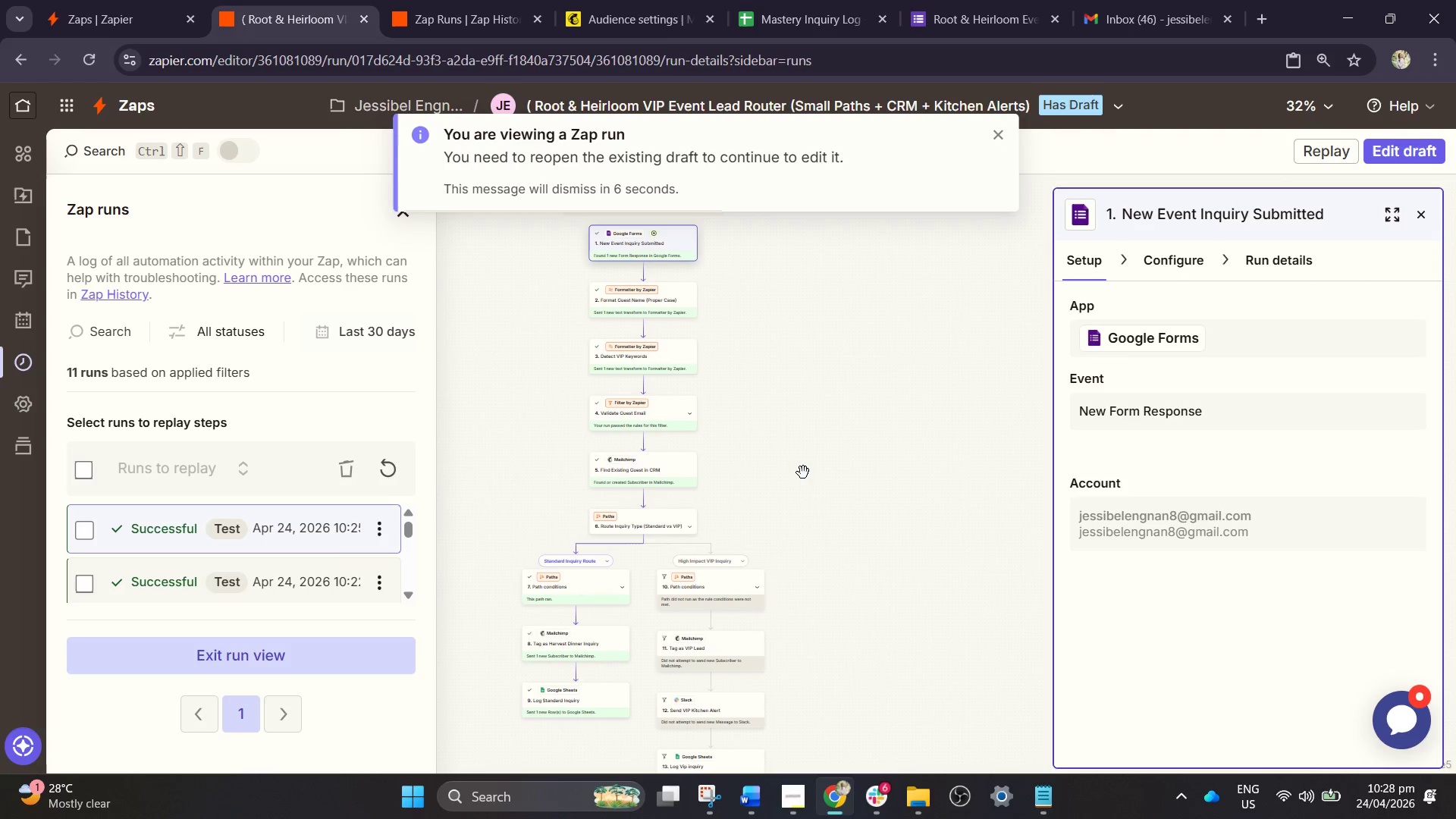 
left_click([995, 132])
 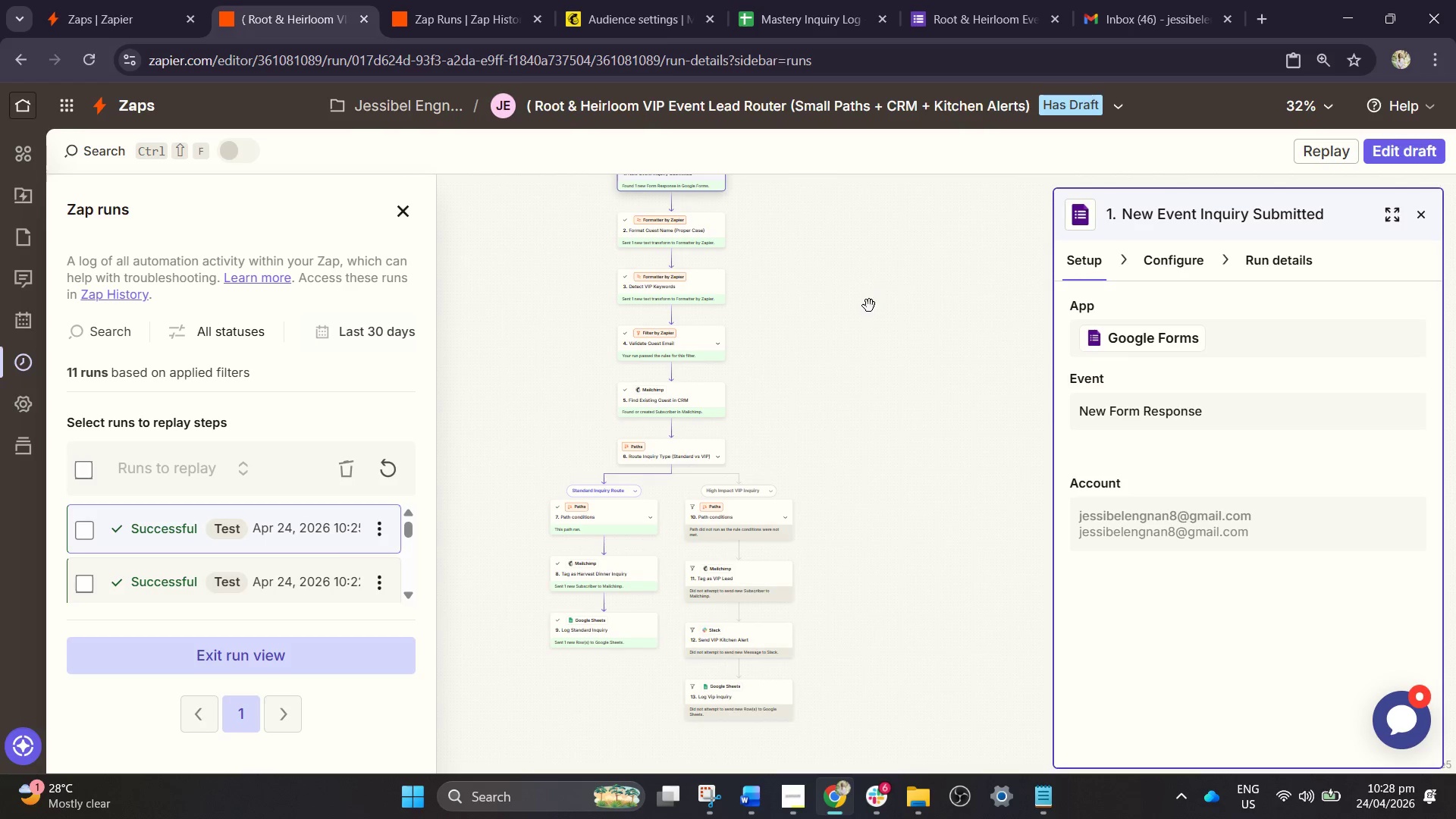 
left_click_drag(start_coordinate=[858, 354], to_coordinate=[871, 378])
 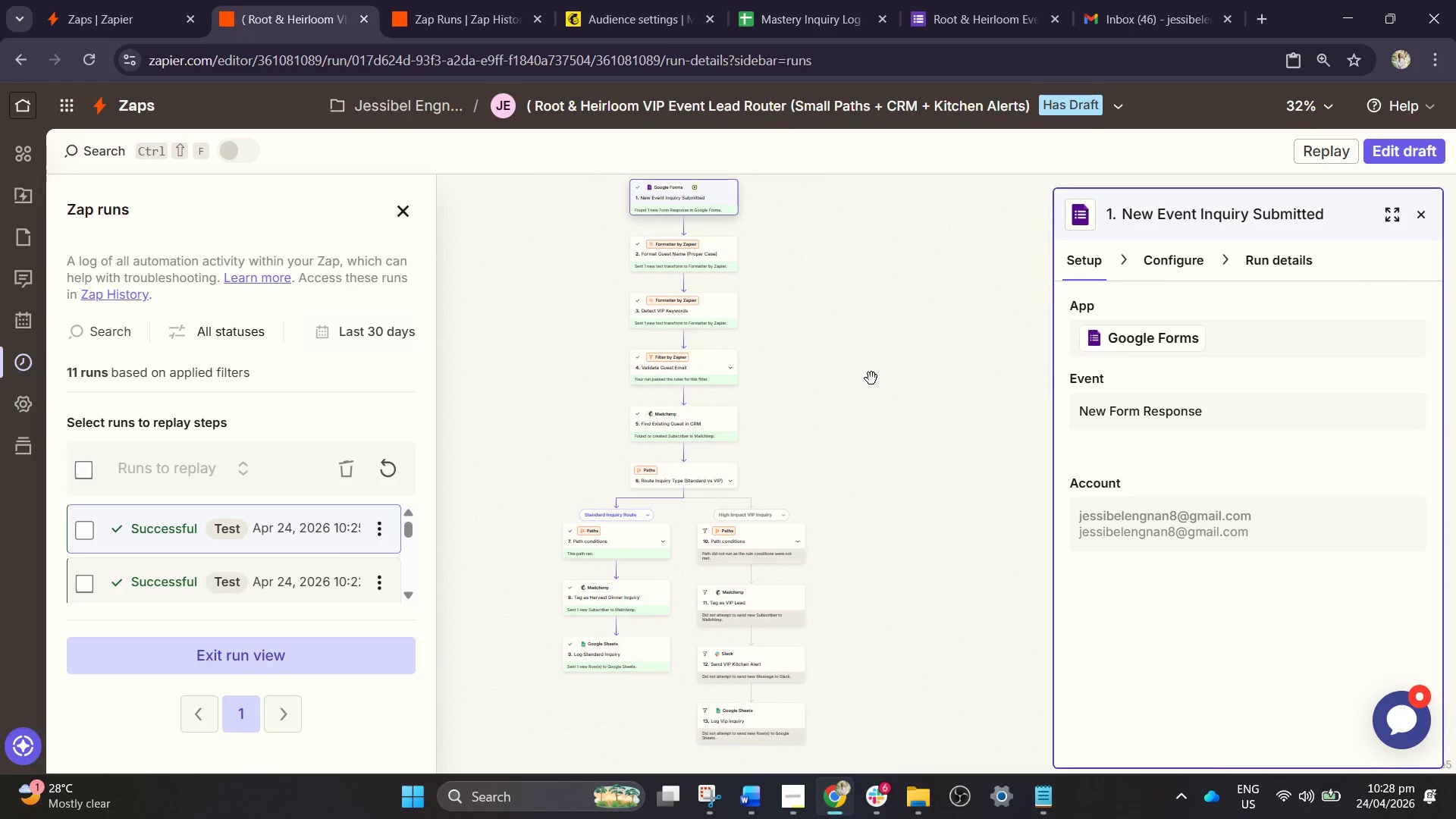 
hold_key(key=ControlLeft, duration=0.61)
 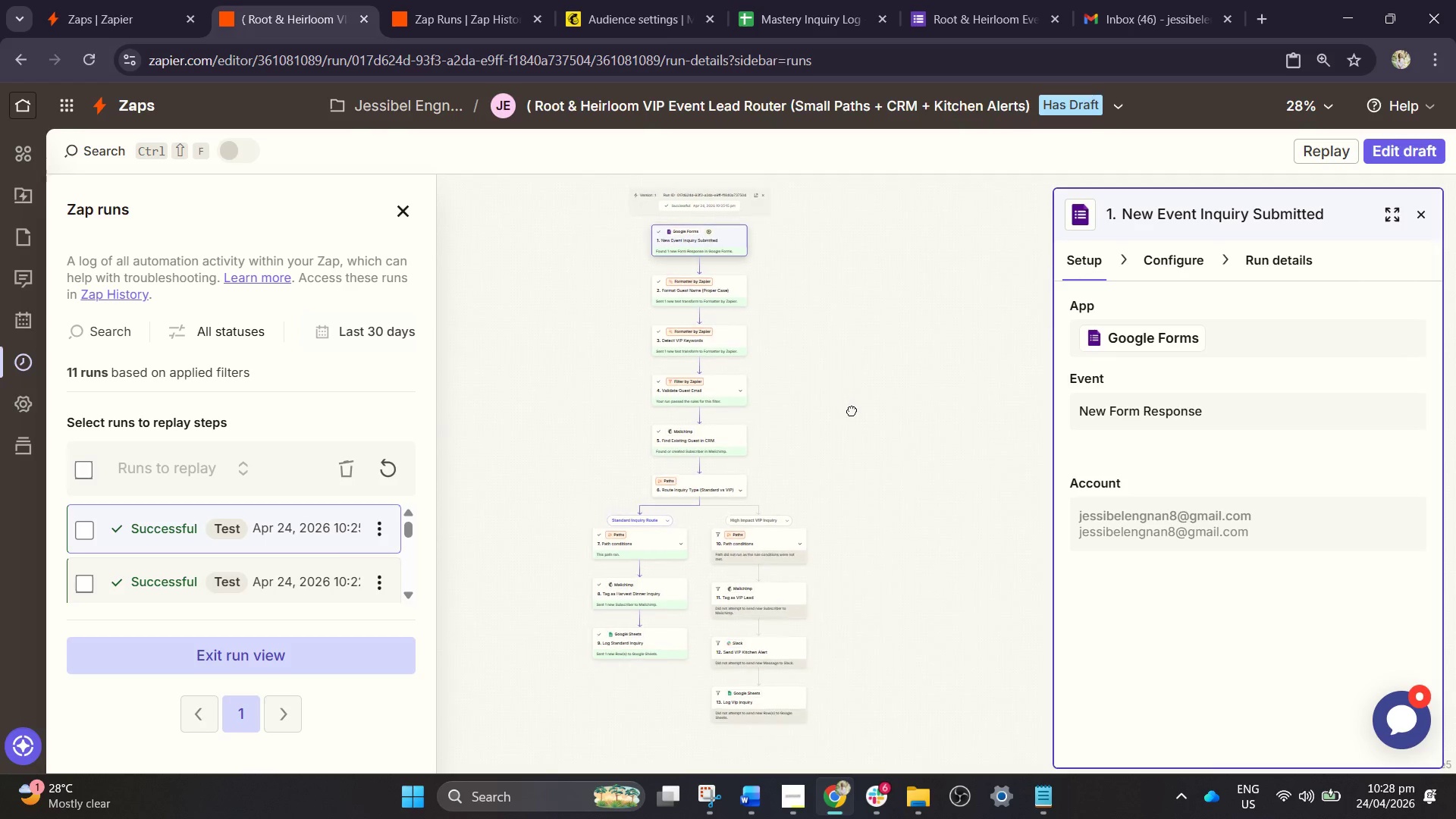 
left_click_drag(start_coordinate=[858, 383], to_coordinate=[860, 359])
 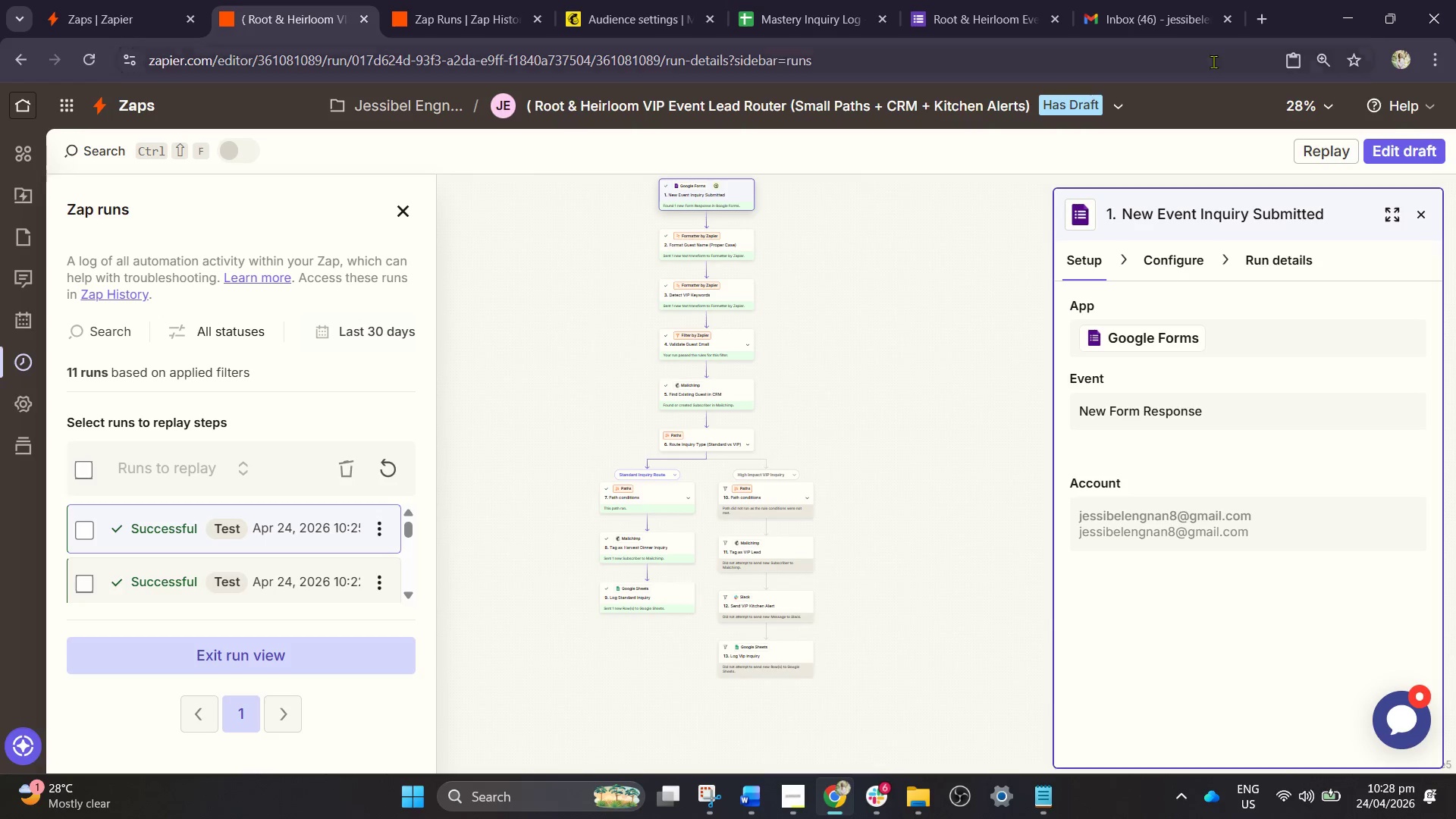 
scroll: coordinate [868, 378], scroll_direction: down, amount: 1.0
 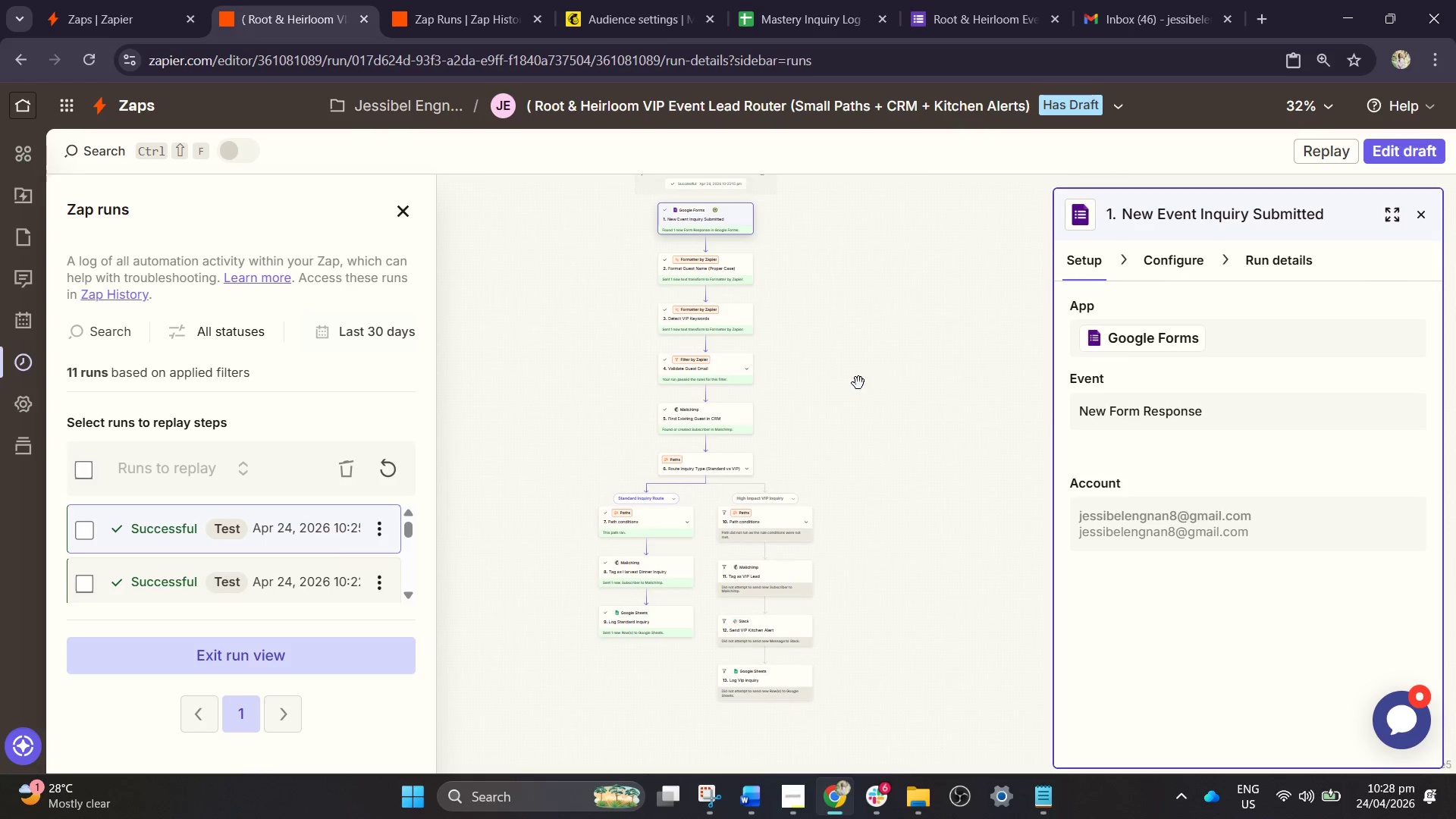 
mouse_move([1288, 108])
 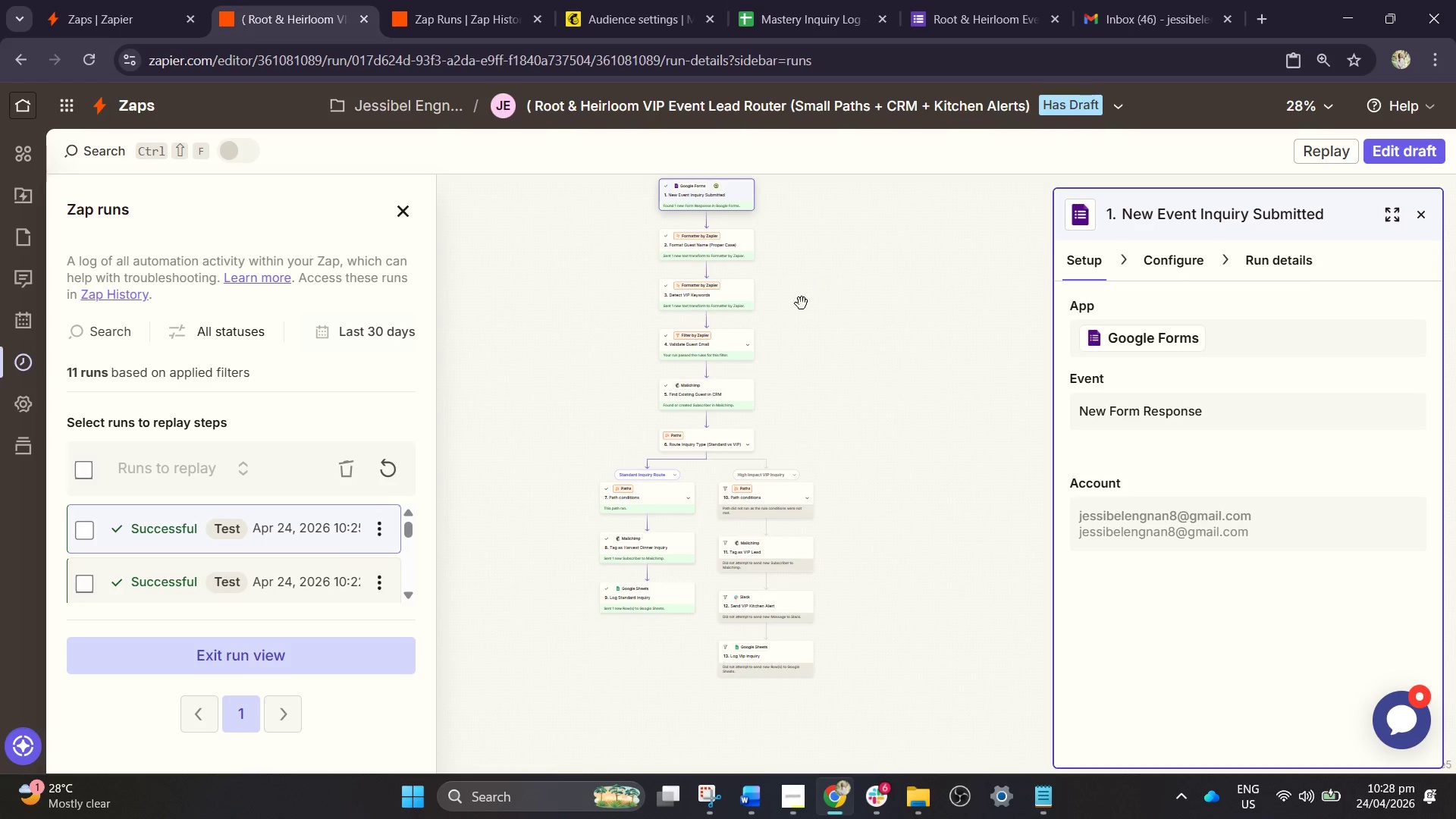 
hold_key(key=ControlLeft, duration=0.75)
scroll: coordinate [802, 309], scroll_direction: up, amount: 1.0
 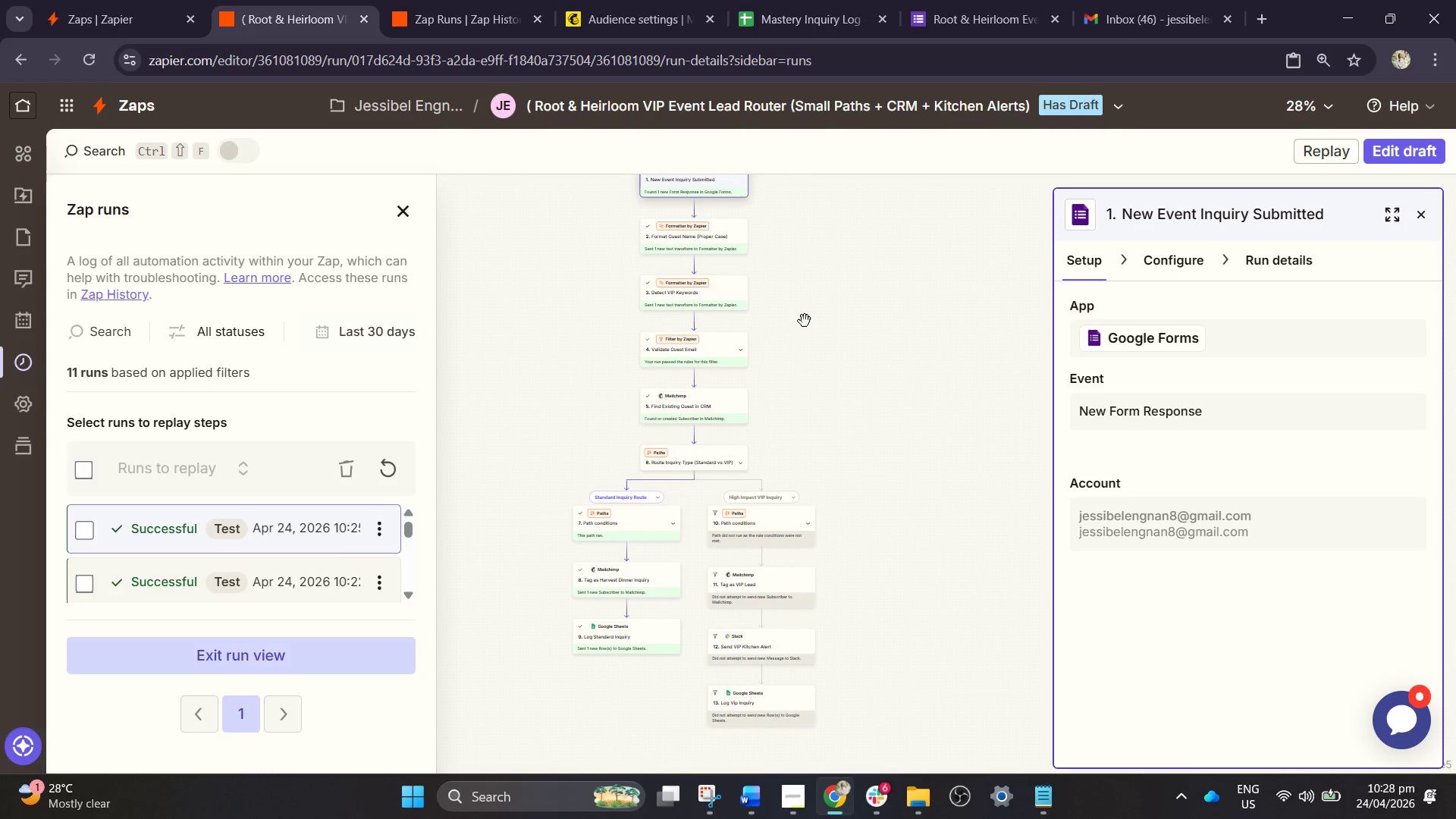 
left_click_drag(start_coordinate=[805, 321], to_coordinate=[805, 353])
 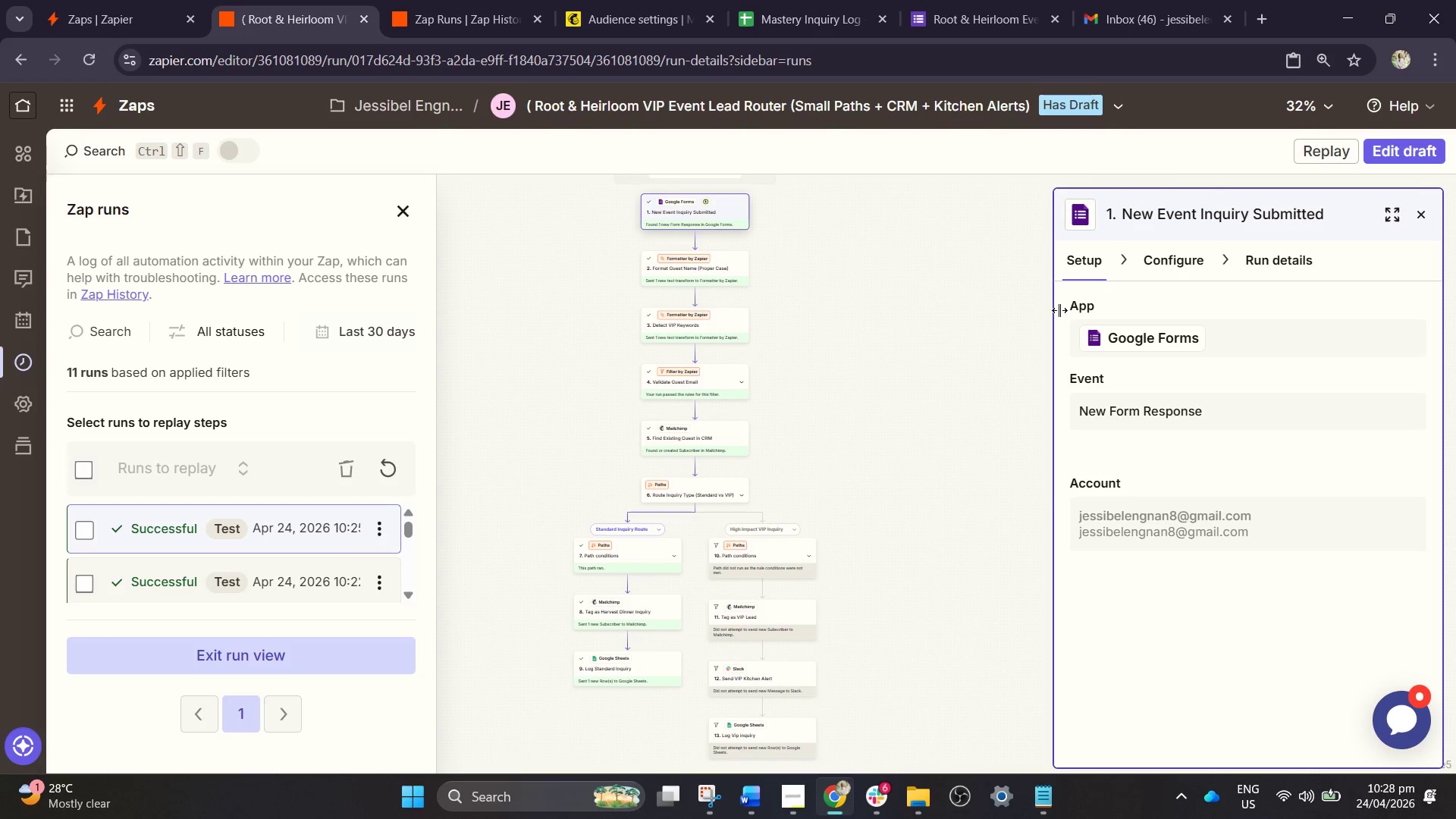 
left_click([1178, 260])
 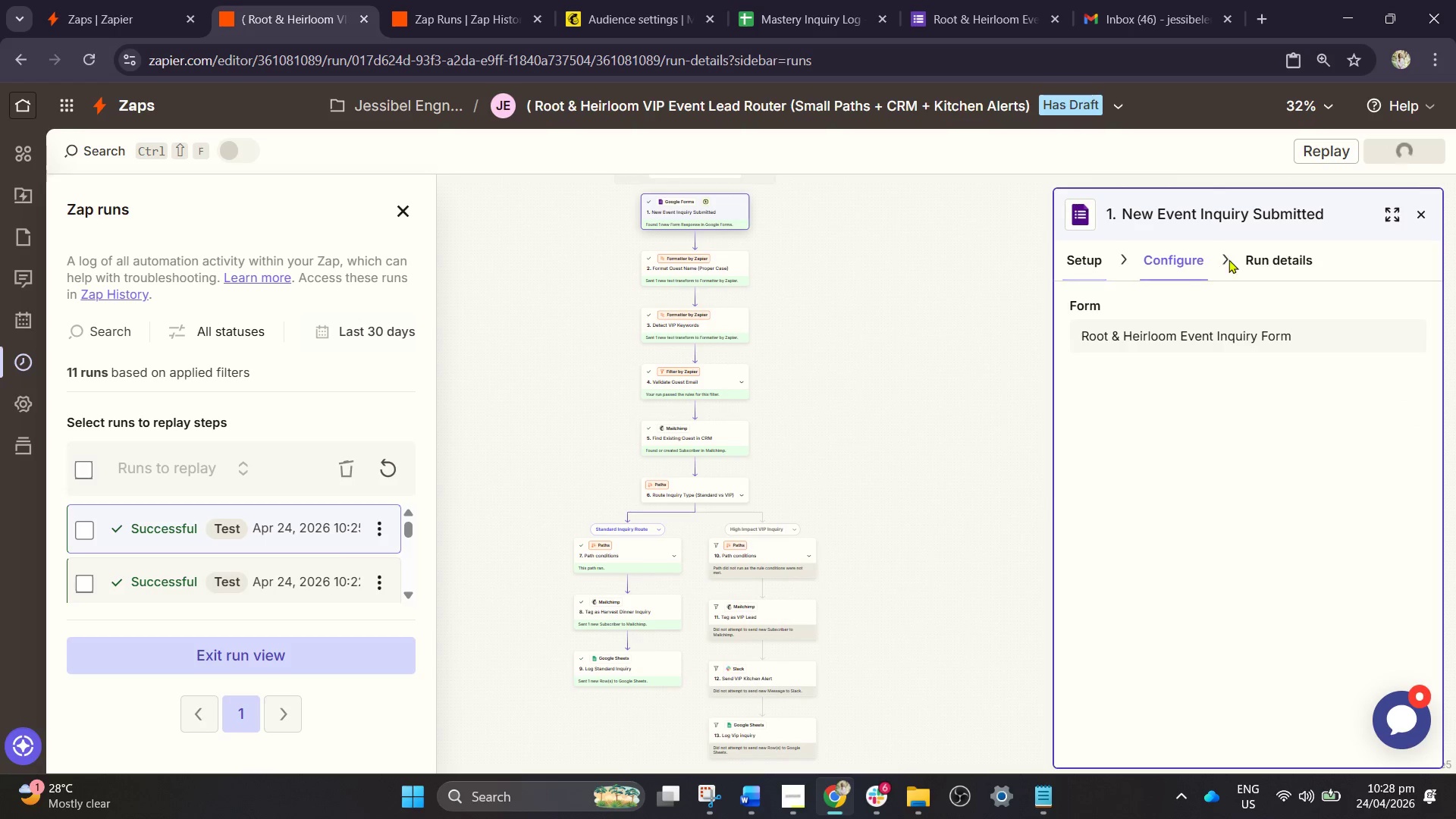 
left_click([1250, 260])
 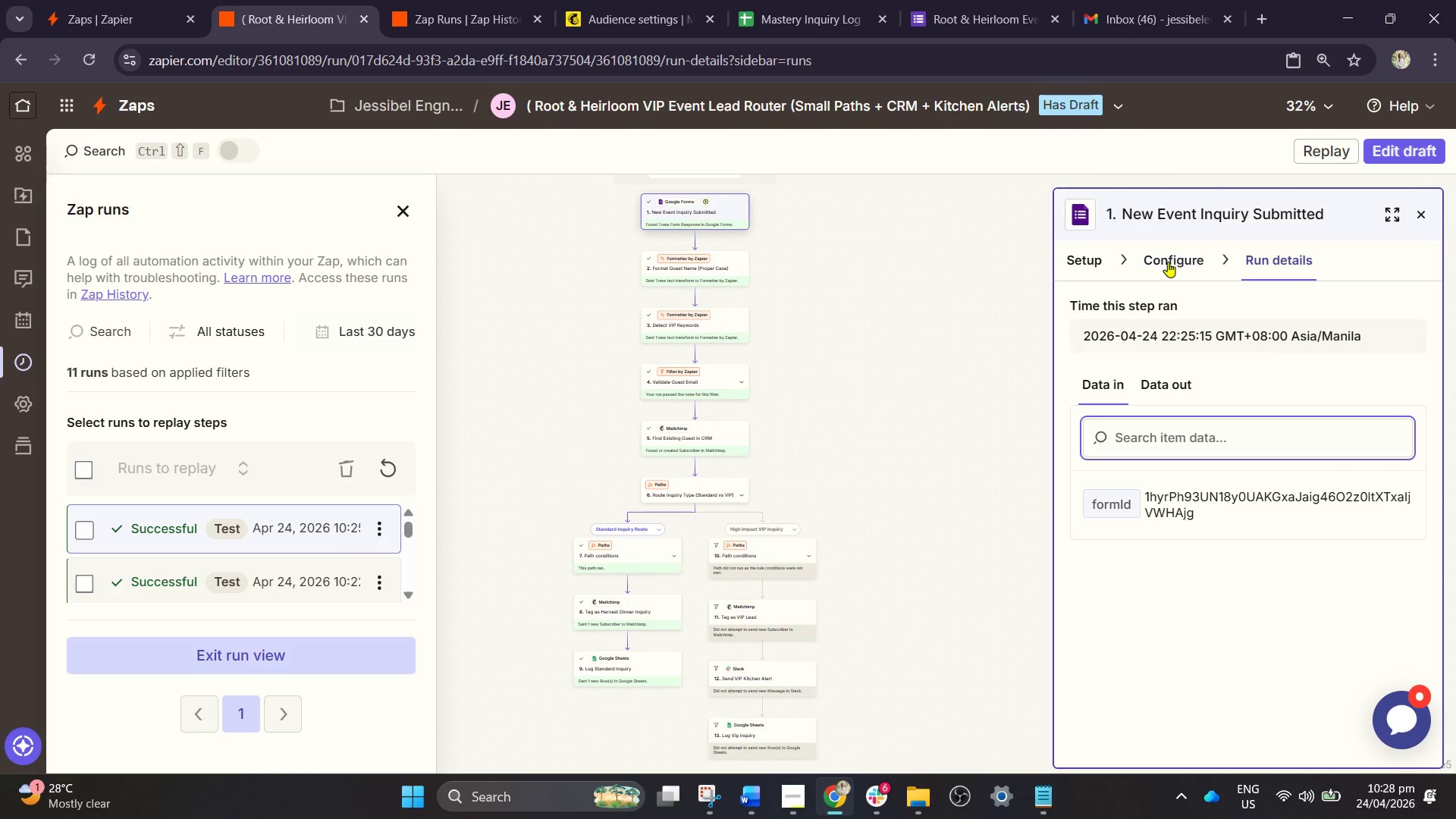 
left_click([1089, 265])
 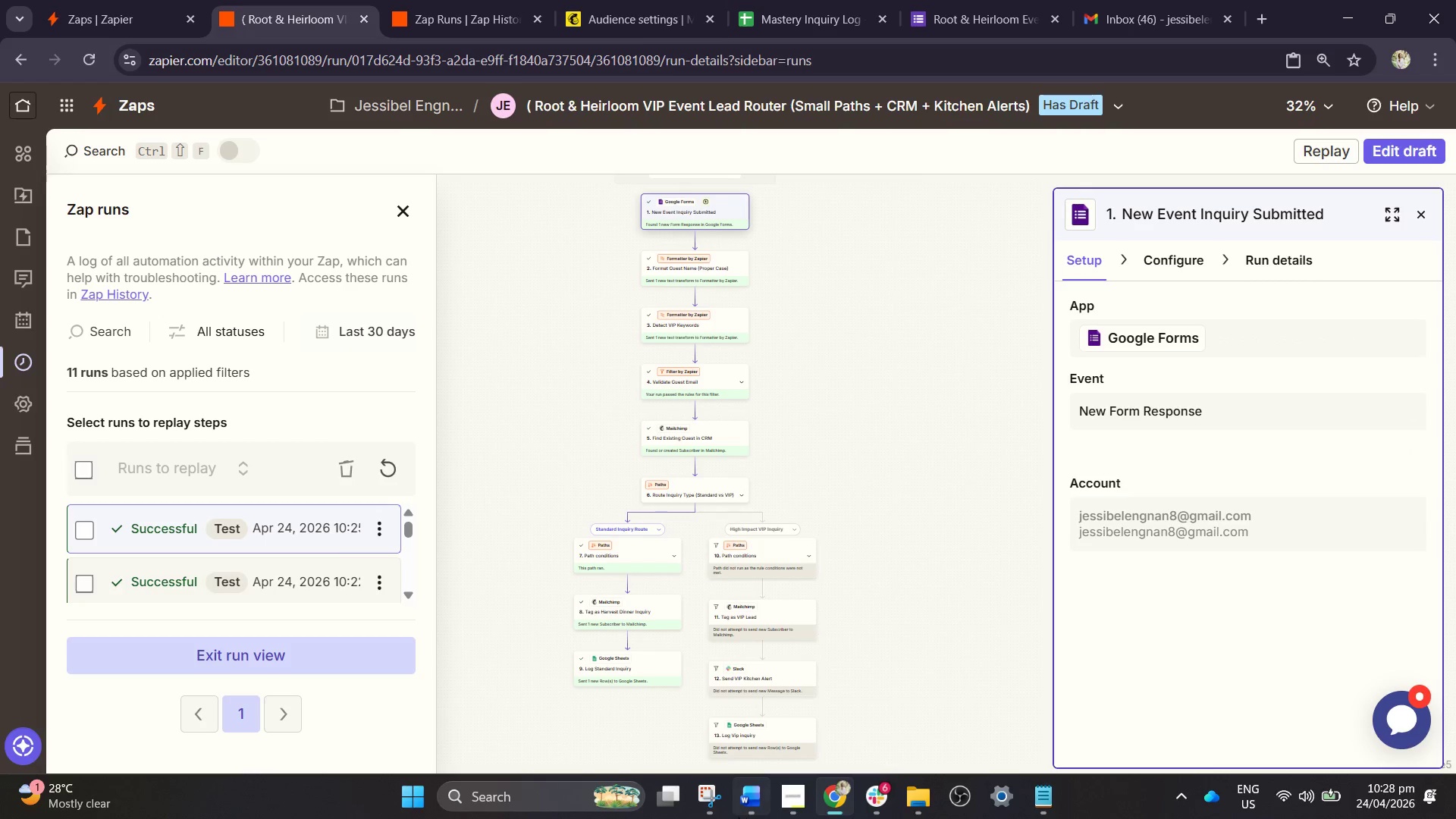 
left_click([709, 800])
 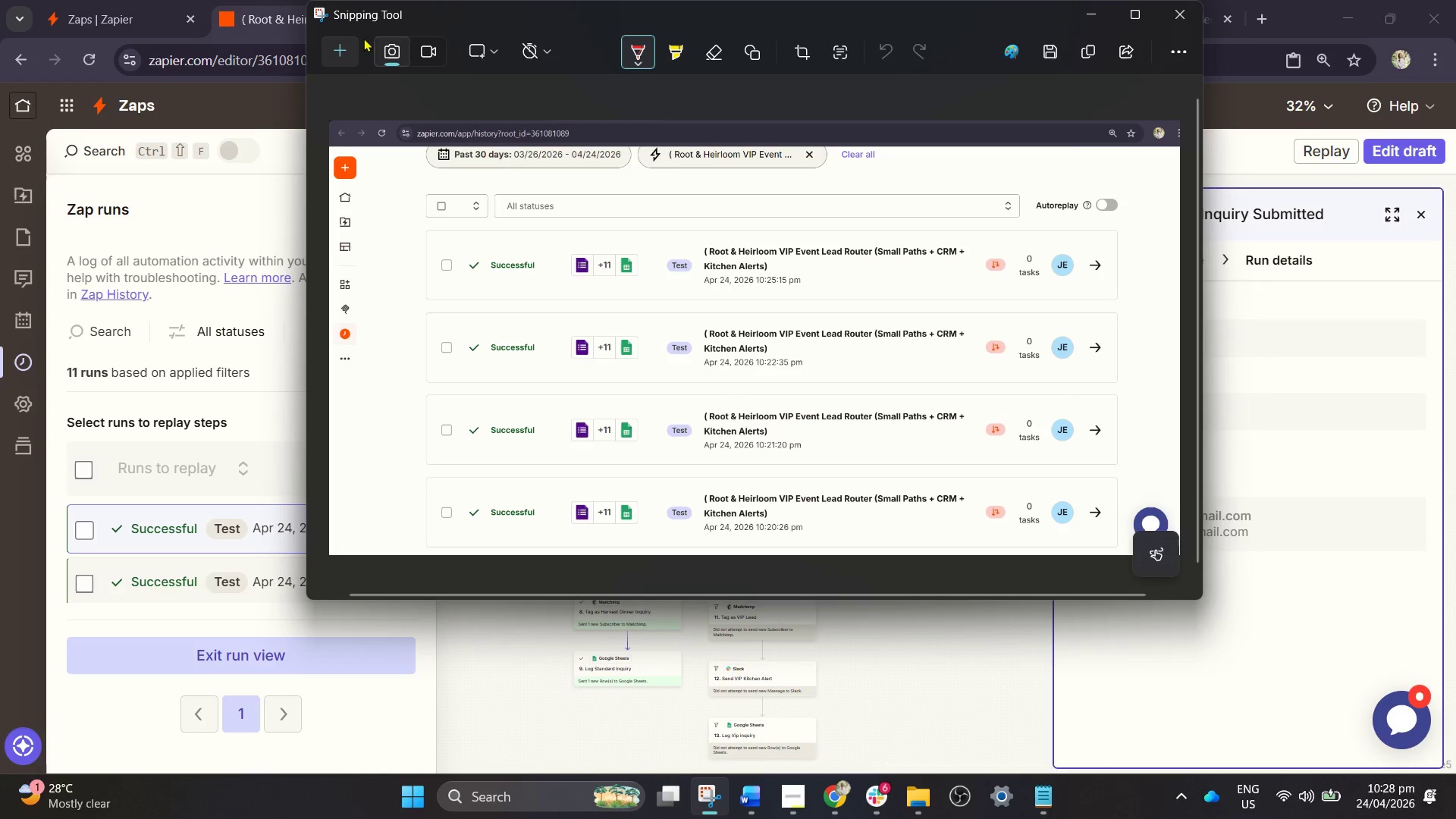 
left_click([339, 50])
 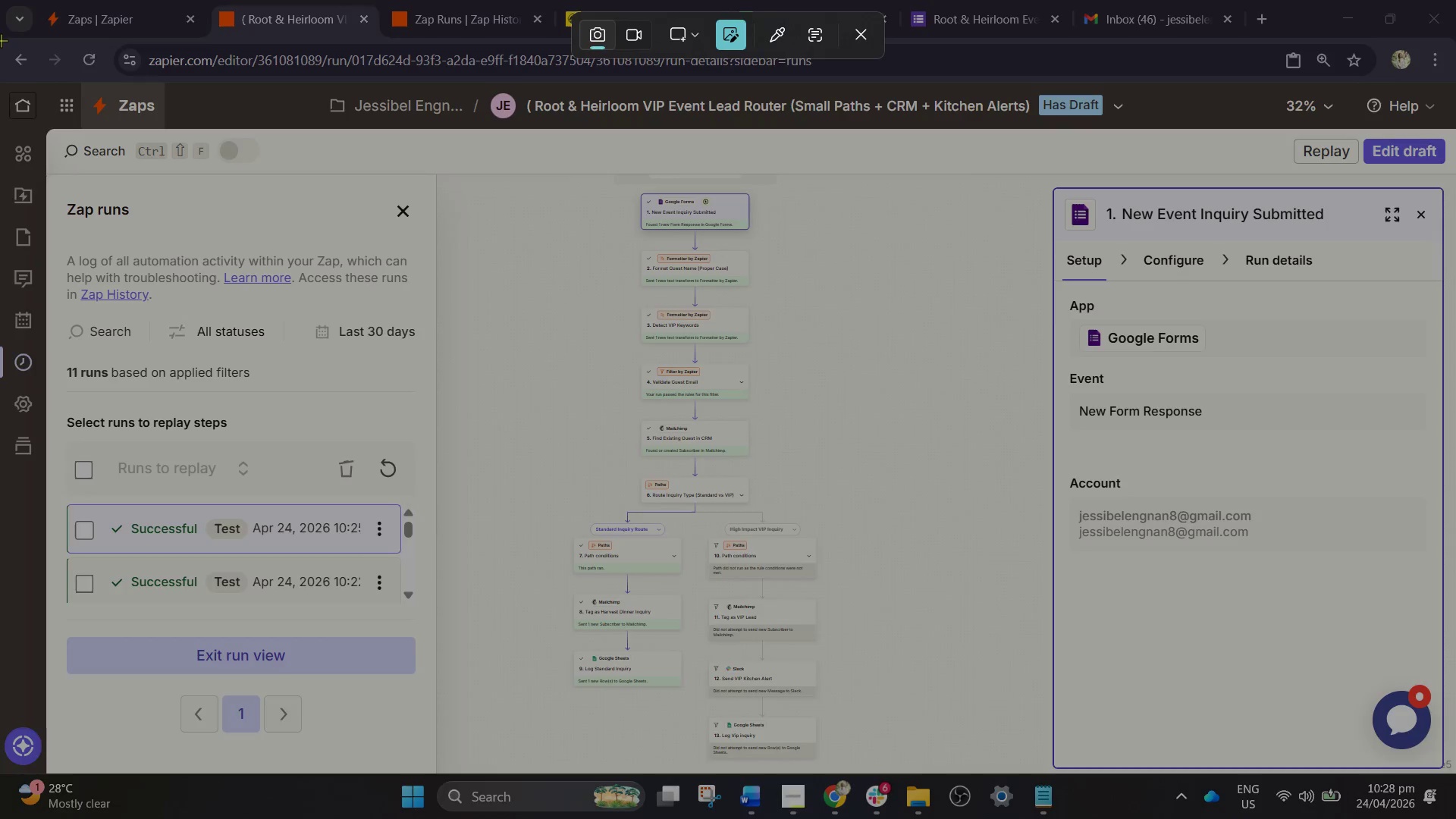 
left_click_drag(start_coordinate=[1, 39], to_coordinate=[1455, 769])
 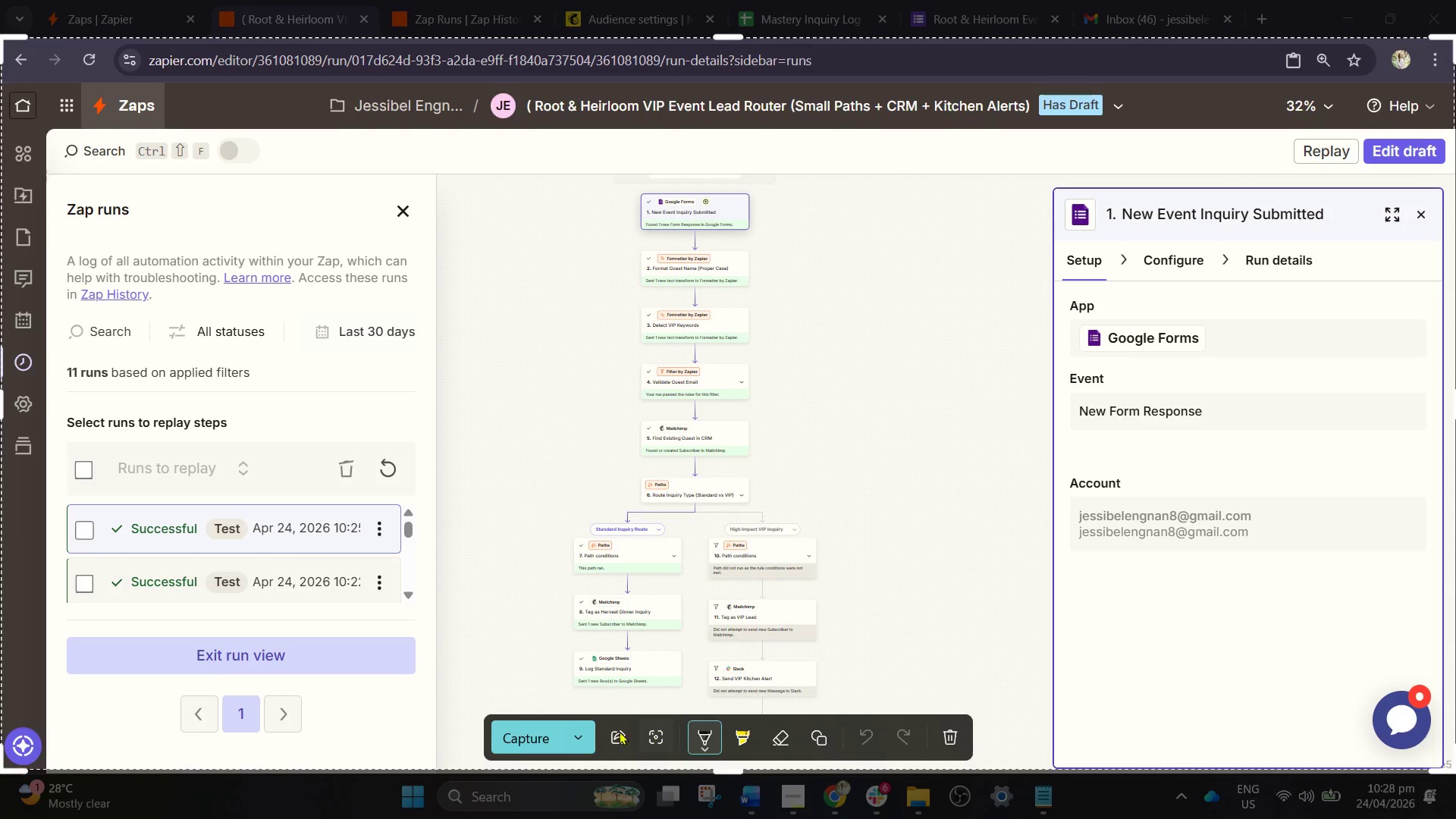 
left_click([547, 732])
 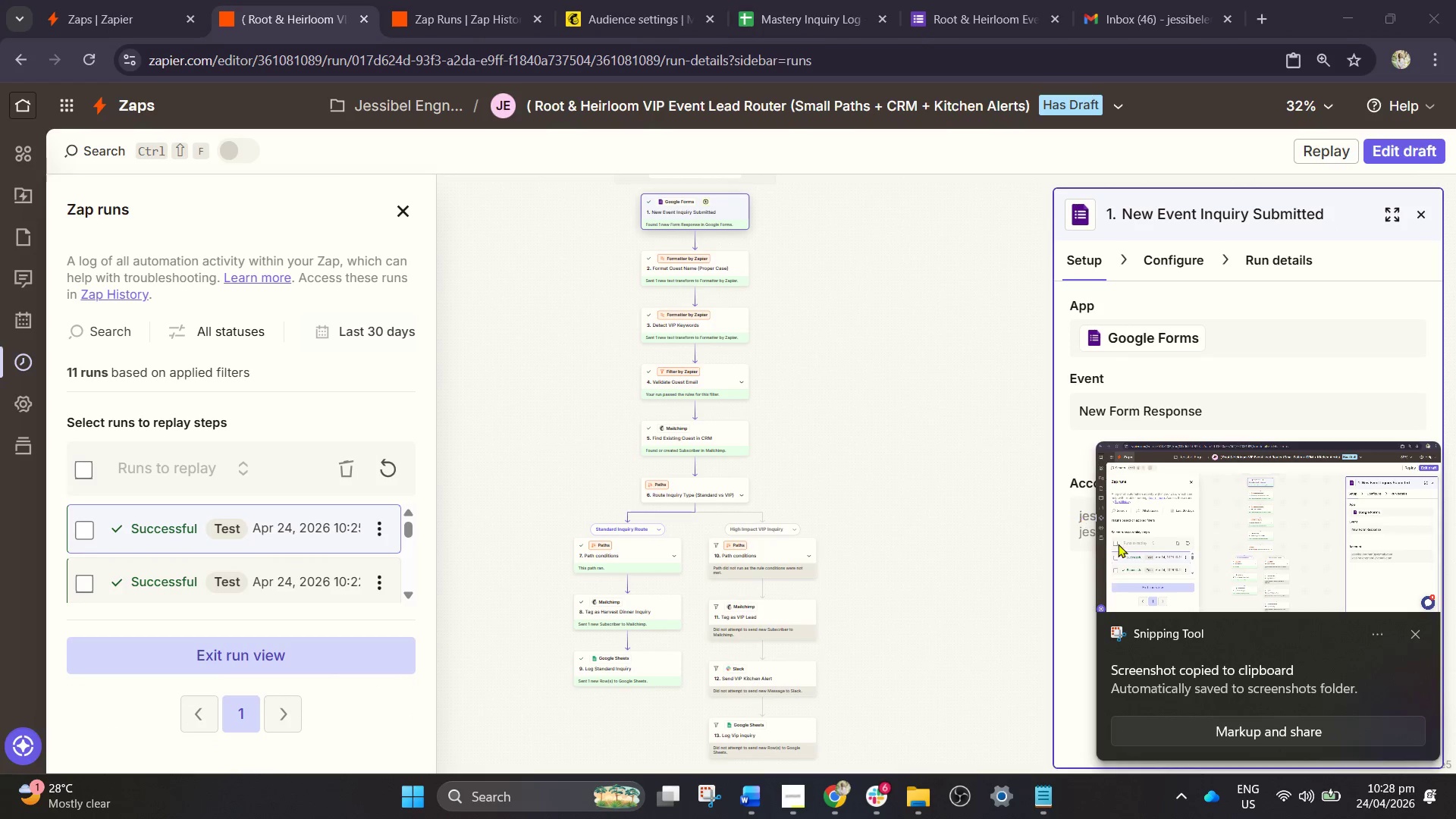 
left_click([1256, 743])
 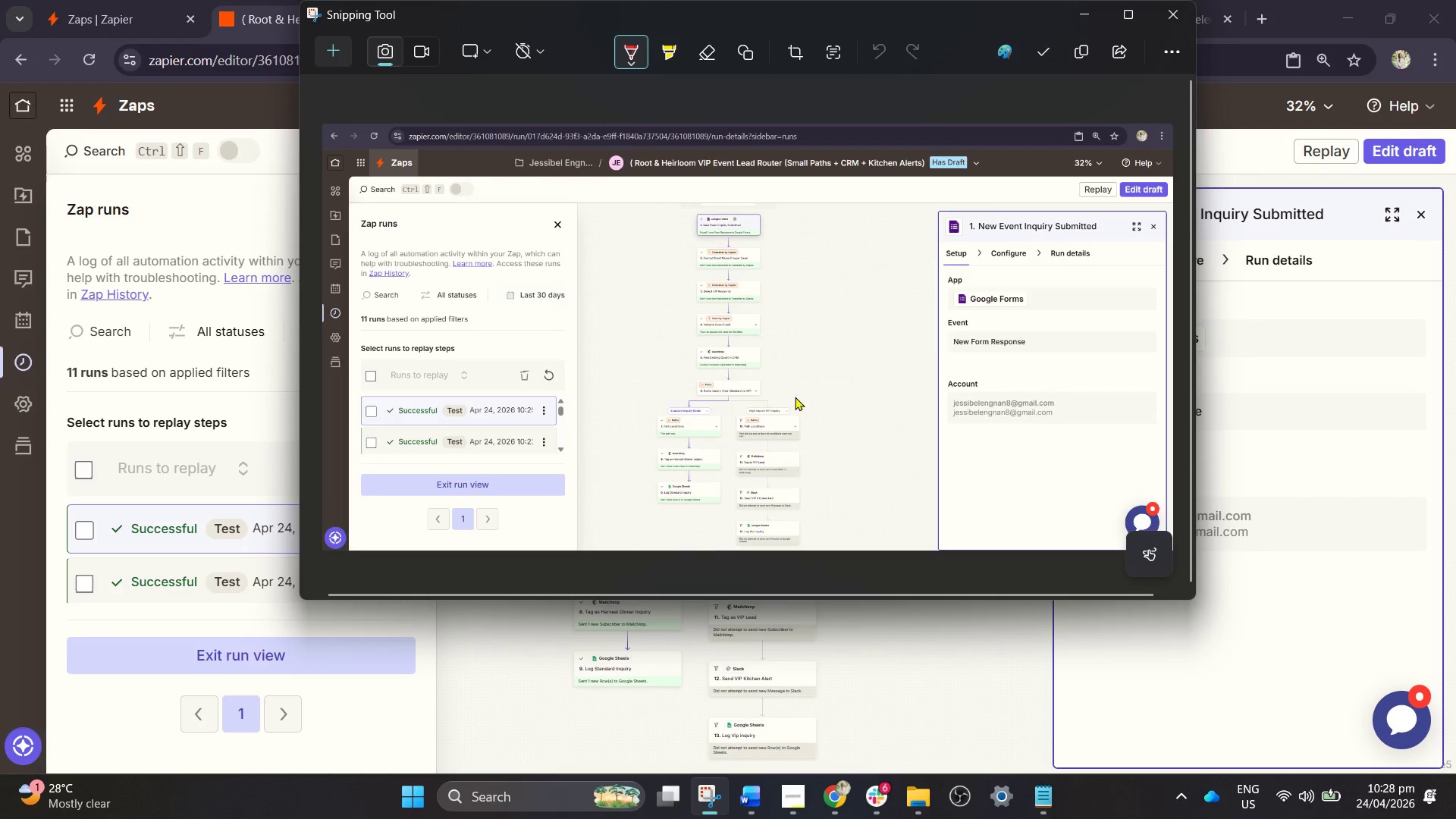 
left_click([890, 417])
 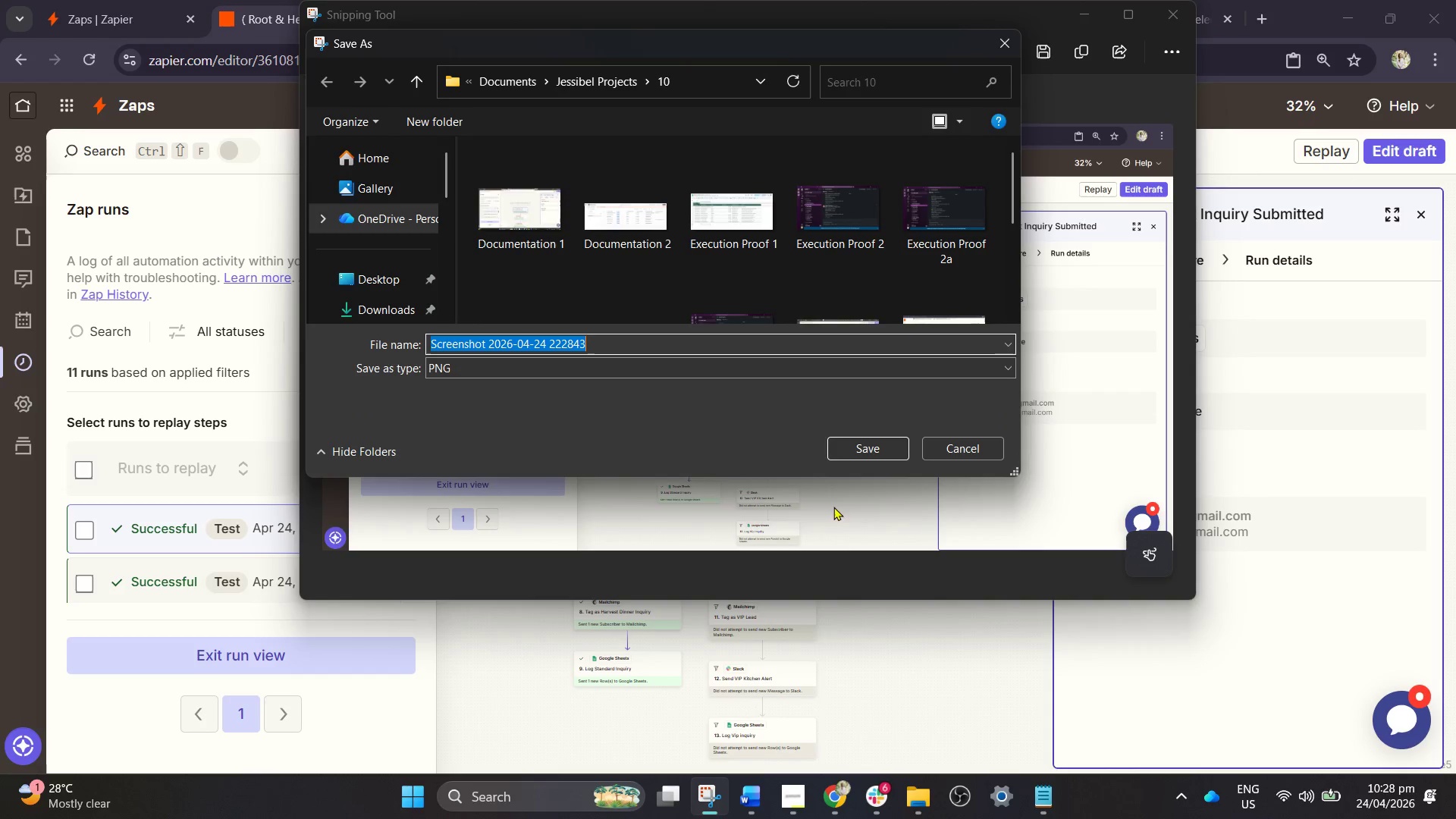 
left_click([595, 83])
 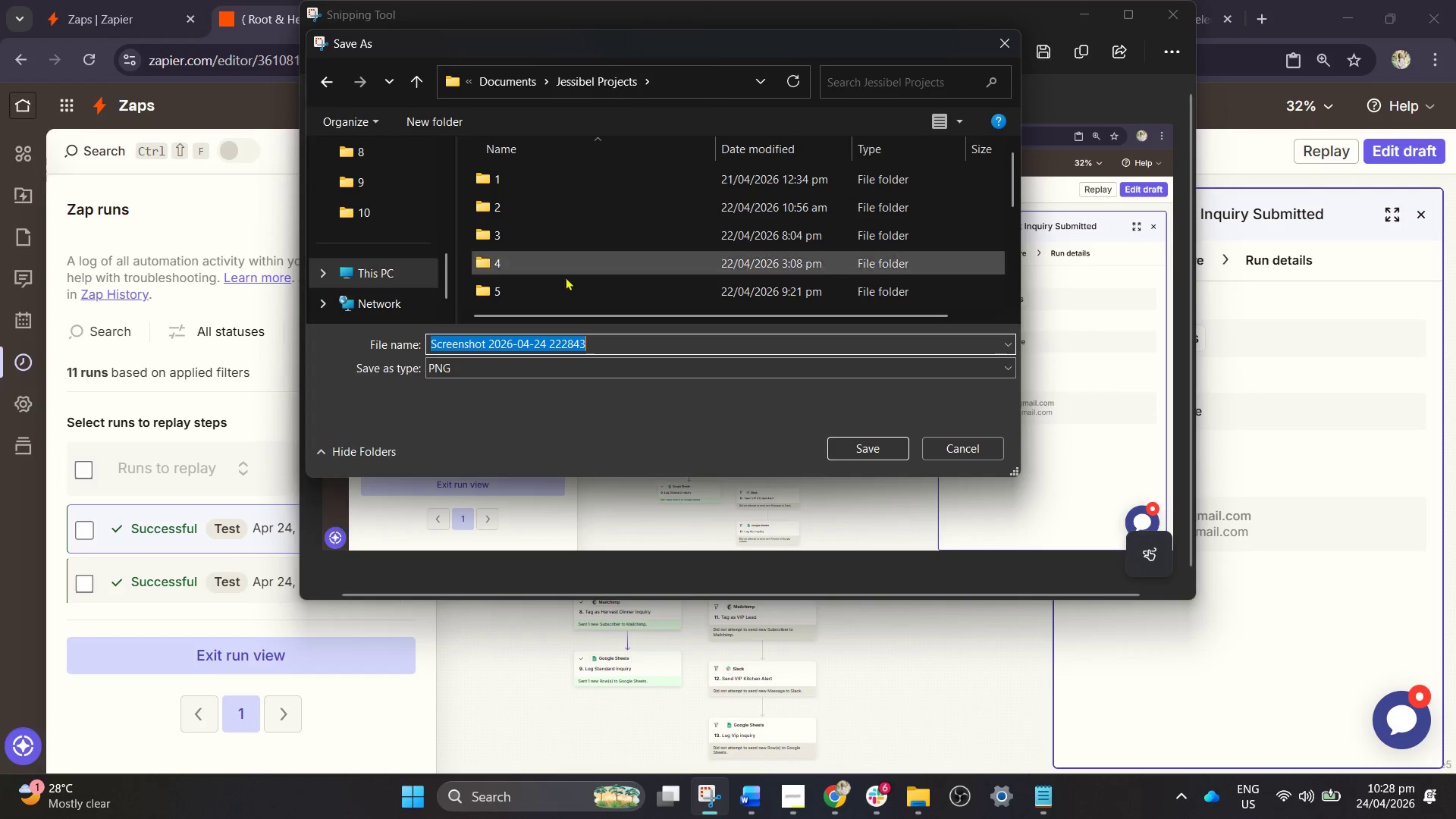 
scroll: coordinate [557, 290], scroll_direction: down, amount: 3.0
 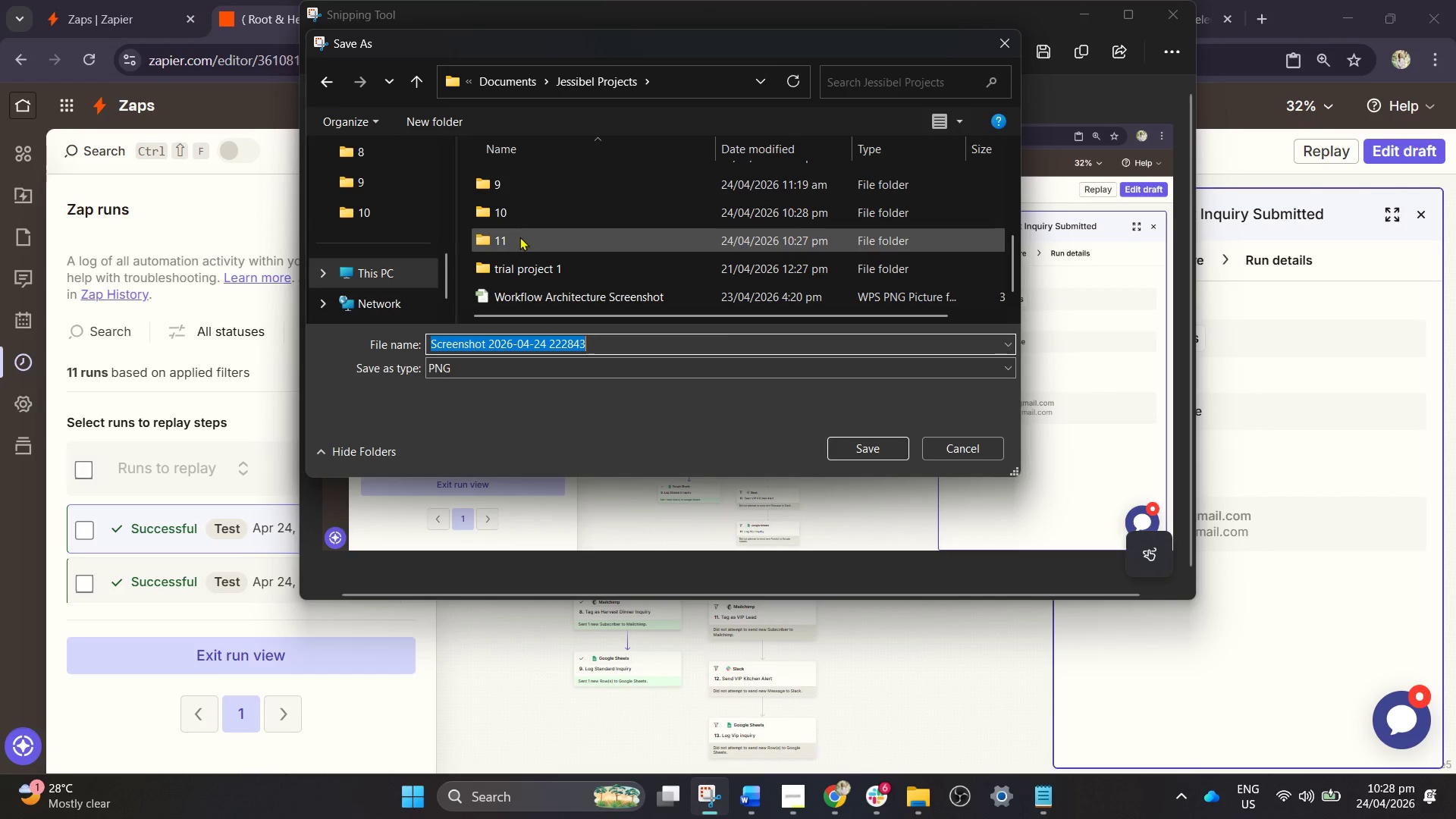 
double_click([519, 237])
 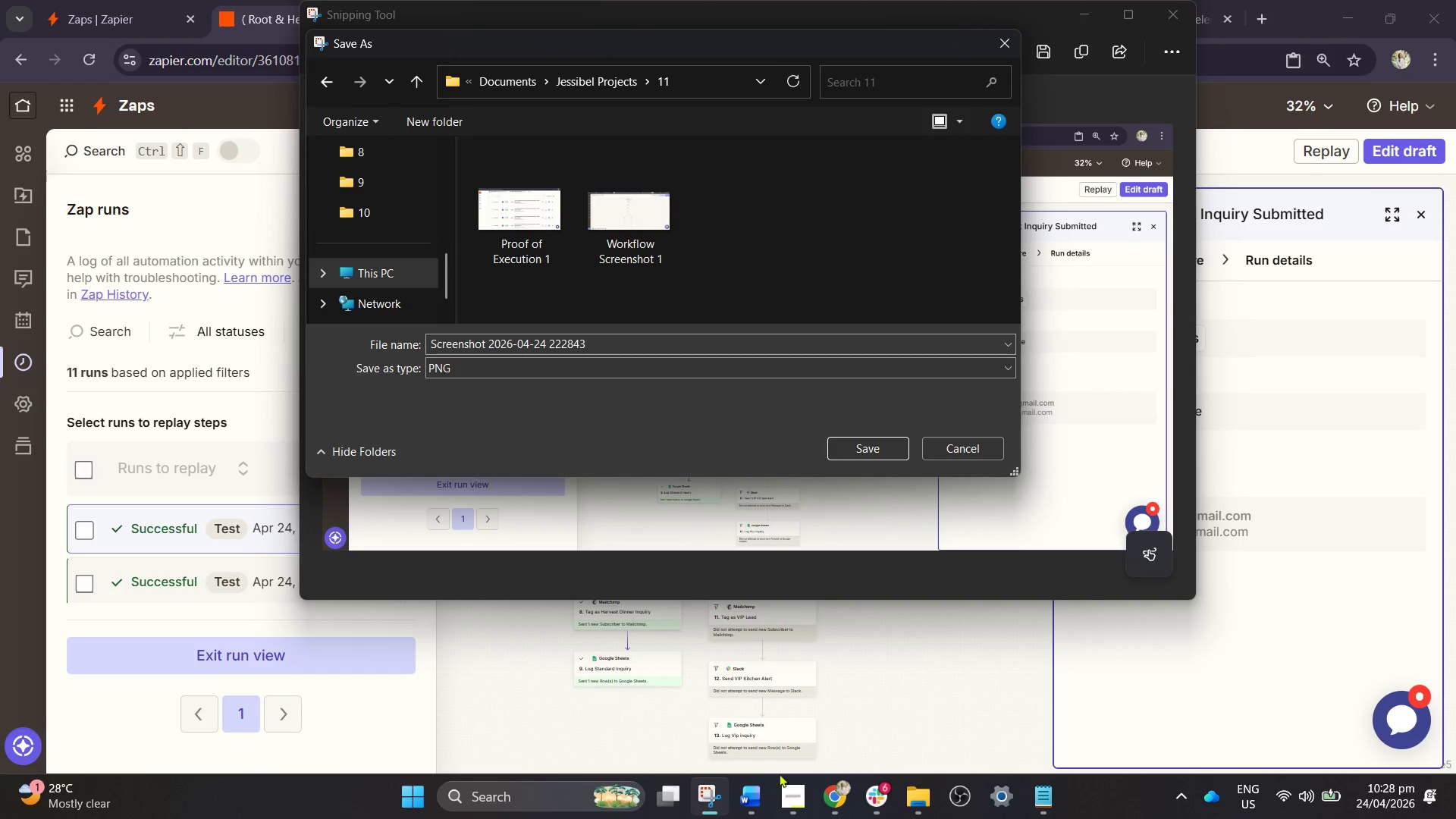 
left_click([753, 805])
 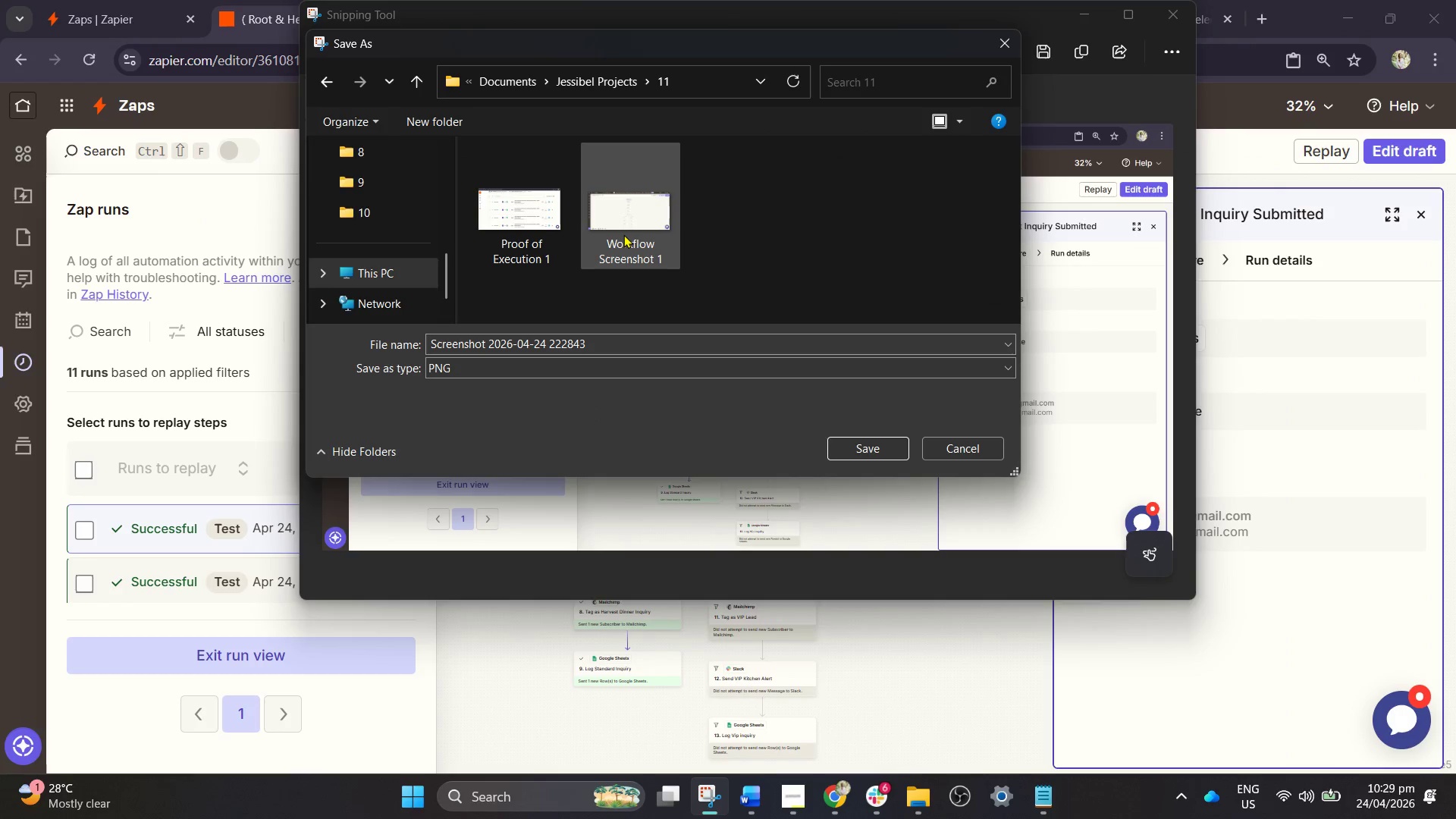 
left_click([657, 212])
 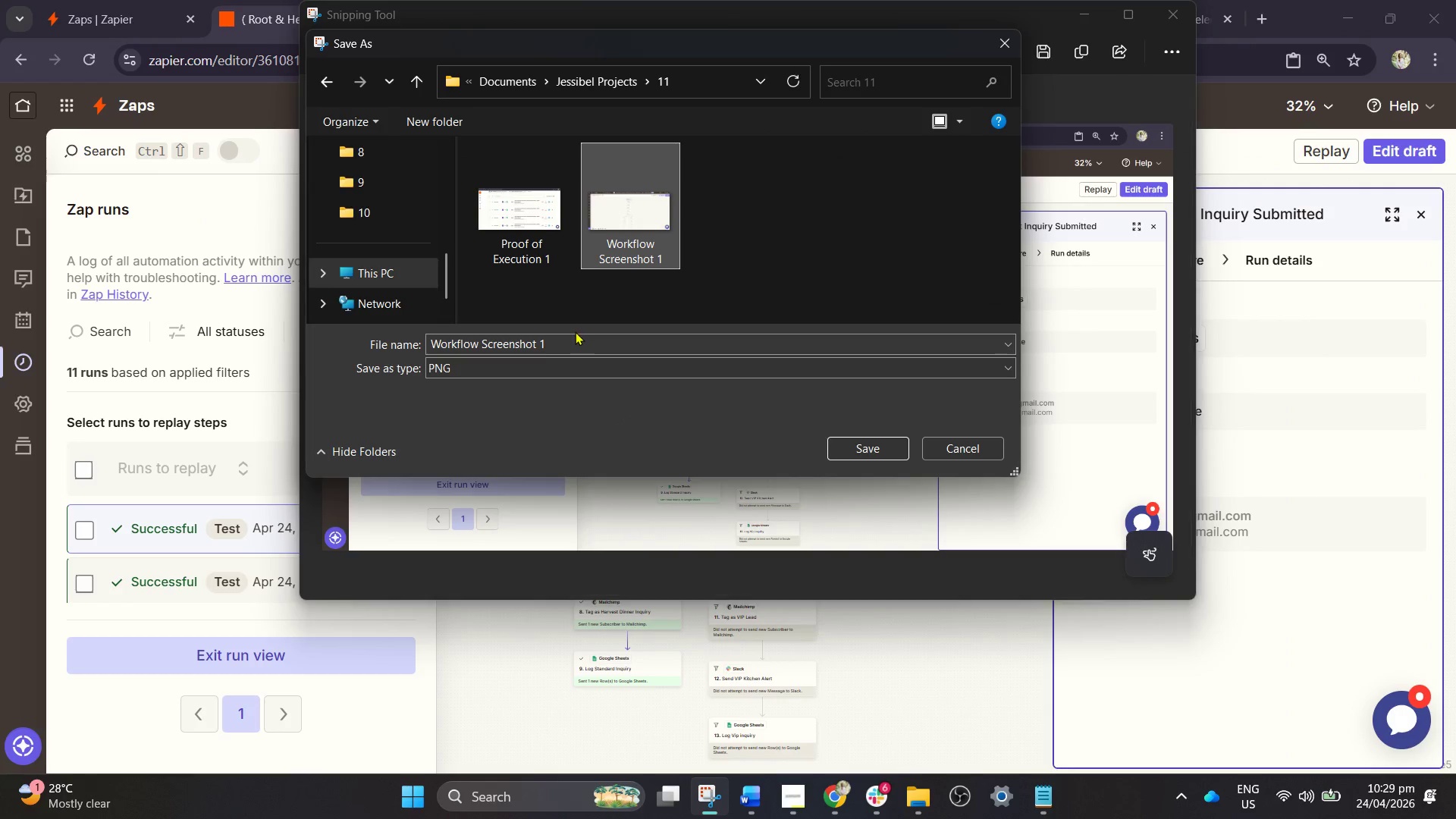 
double_click([567, 342])
 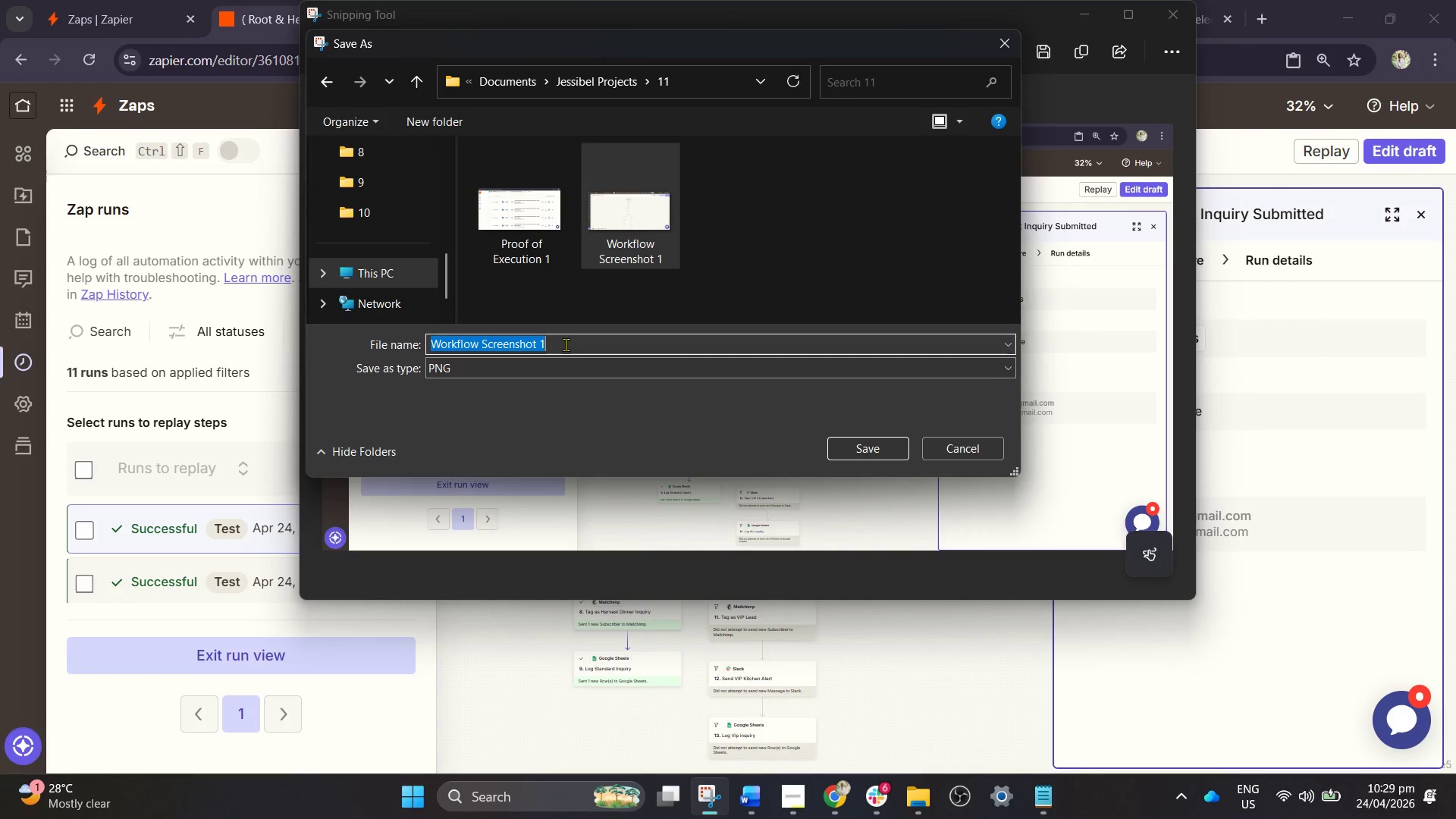 
triple_click([566, 344])
 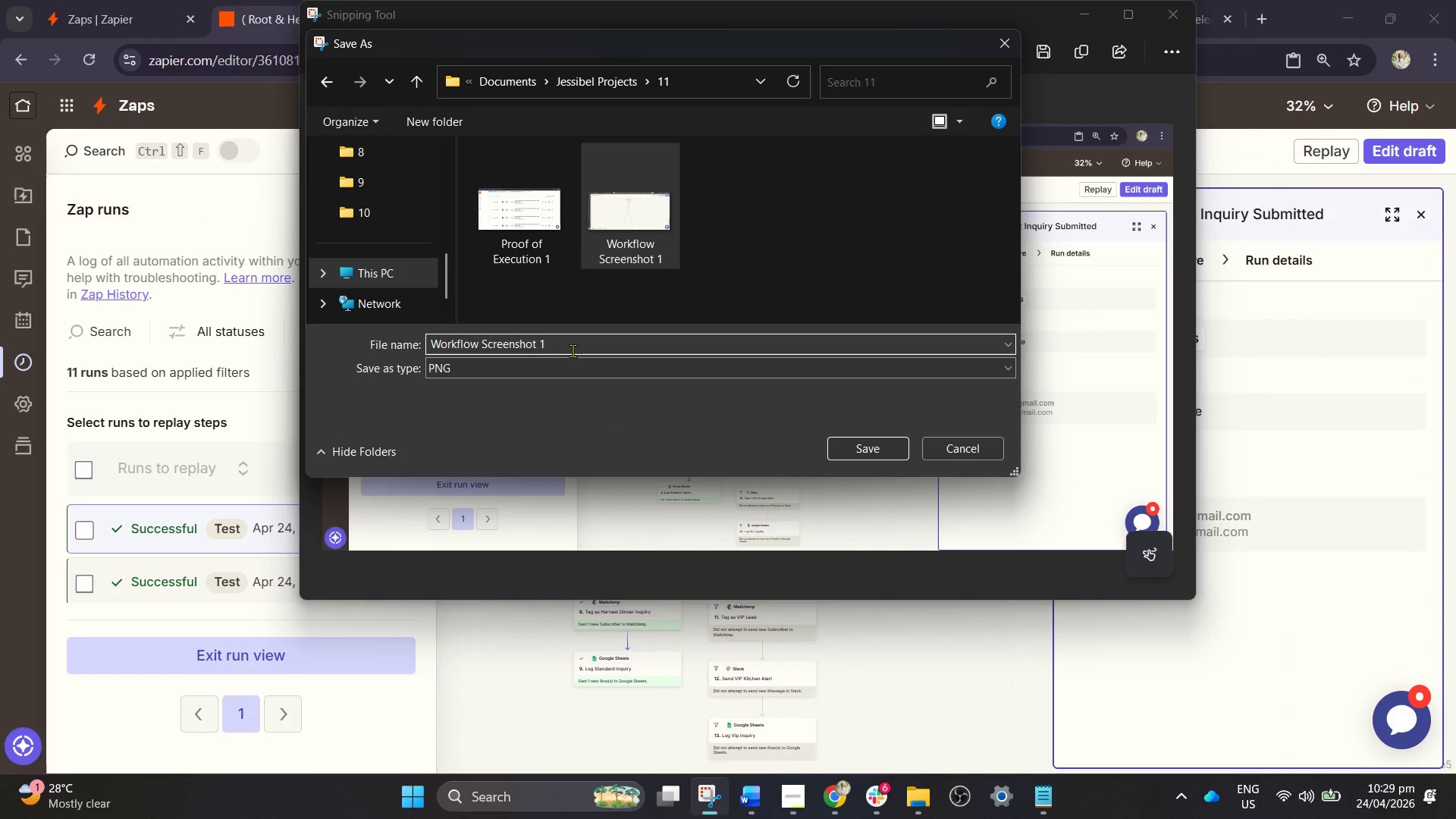 
key(Backspace)
 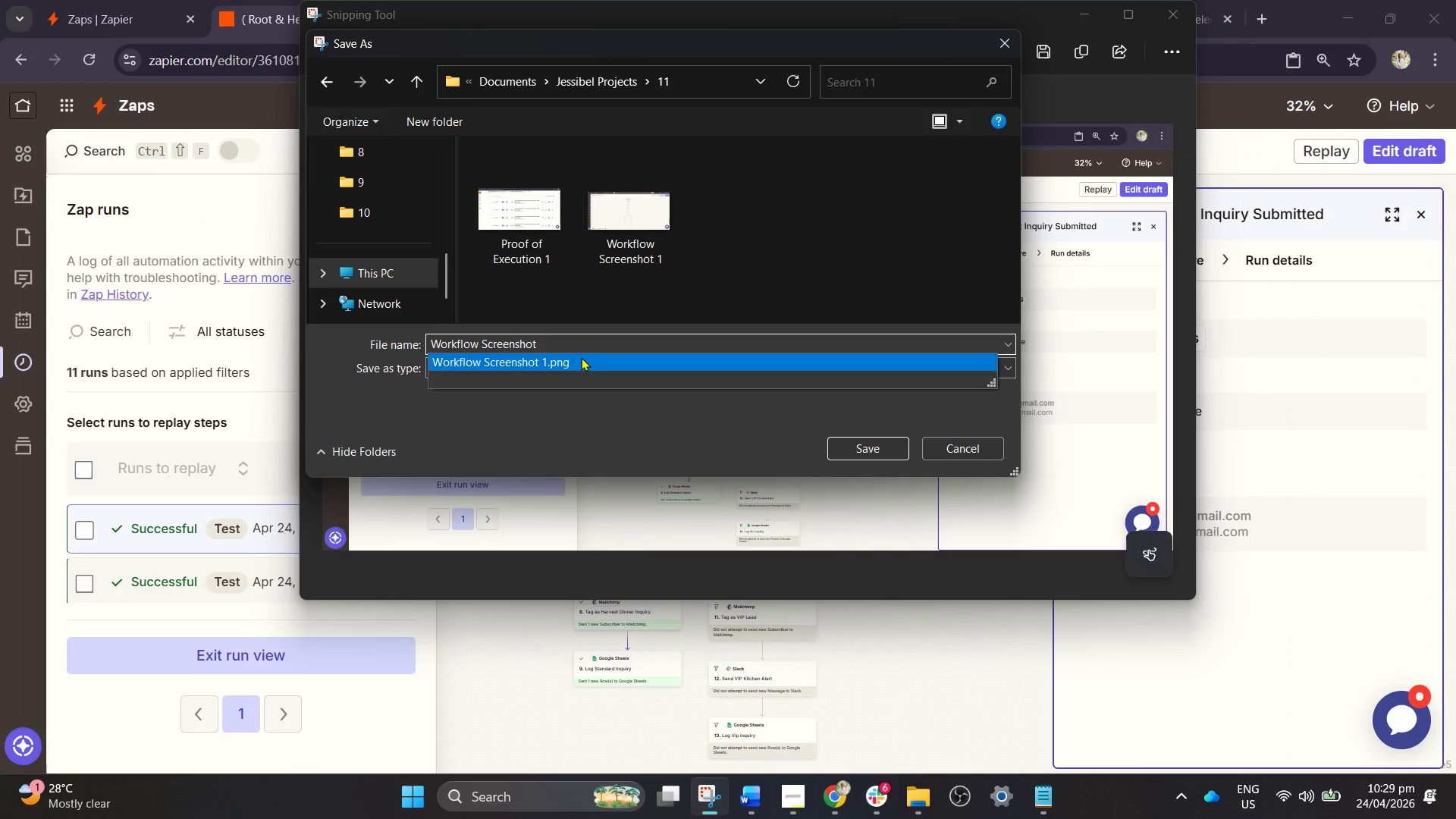 
key(2)
 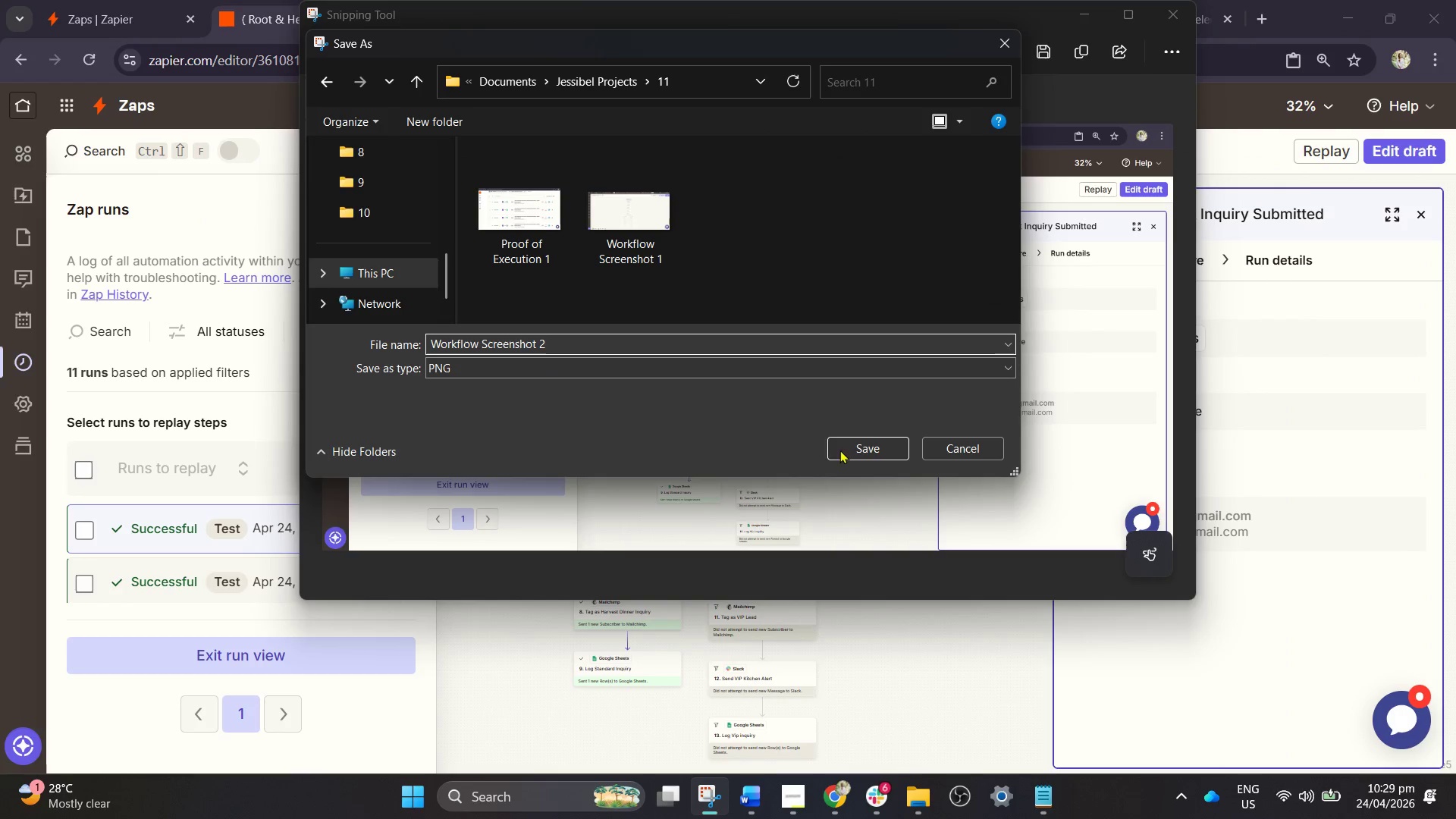 
left_click([861, 451])
 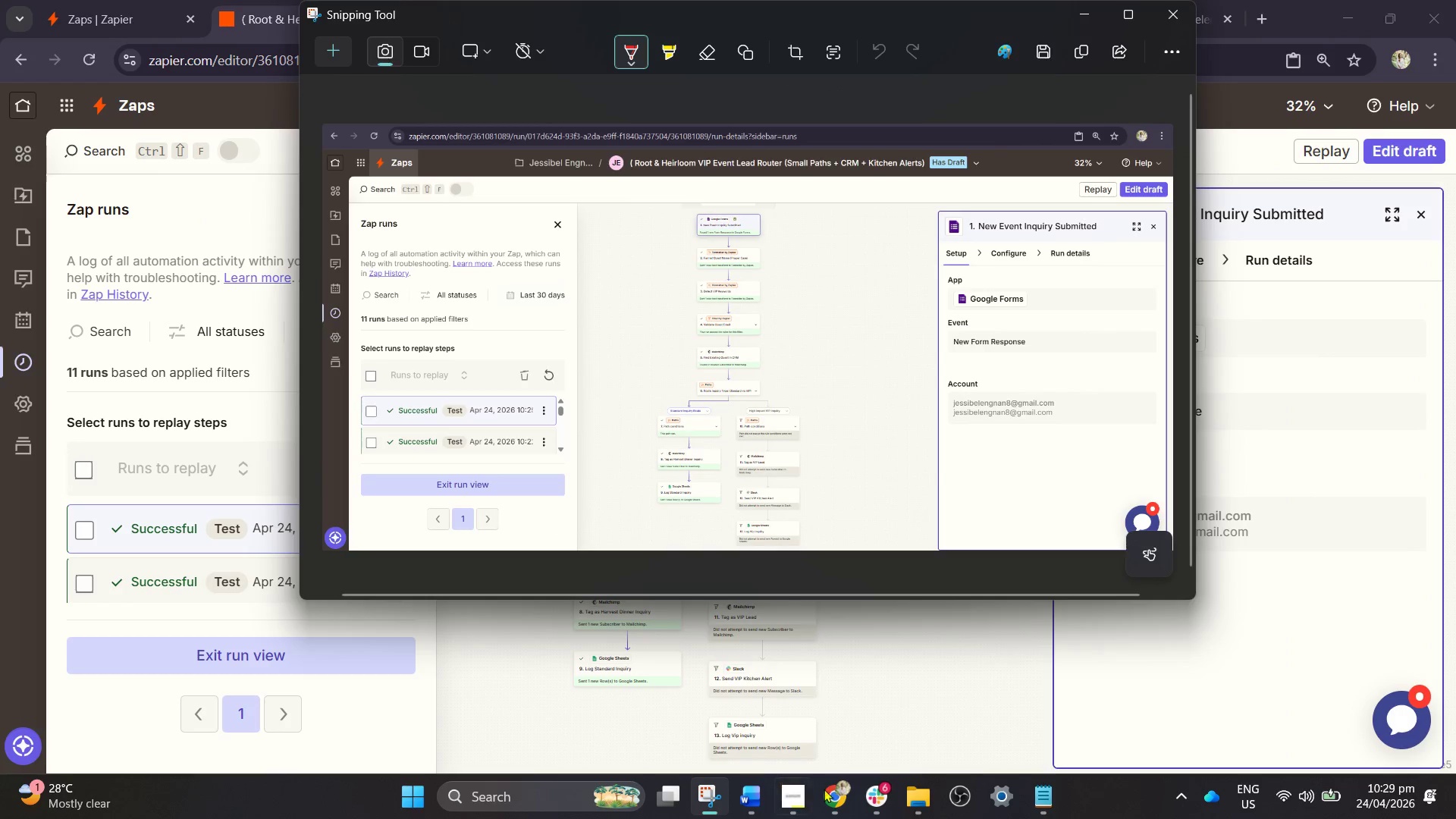 
left_click([842, 807])
 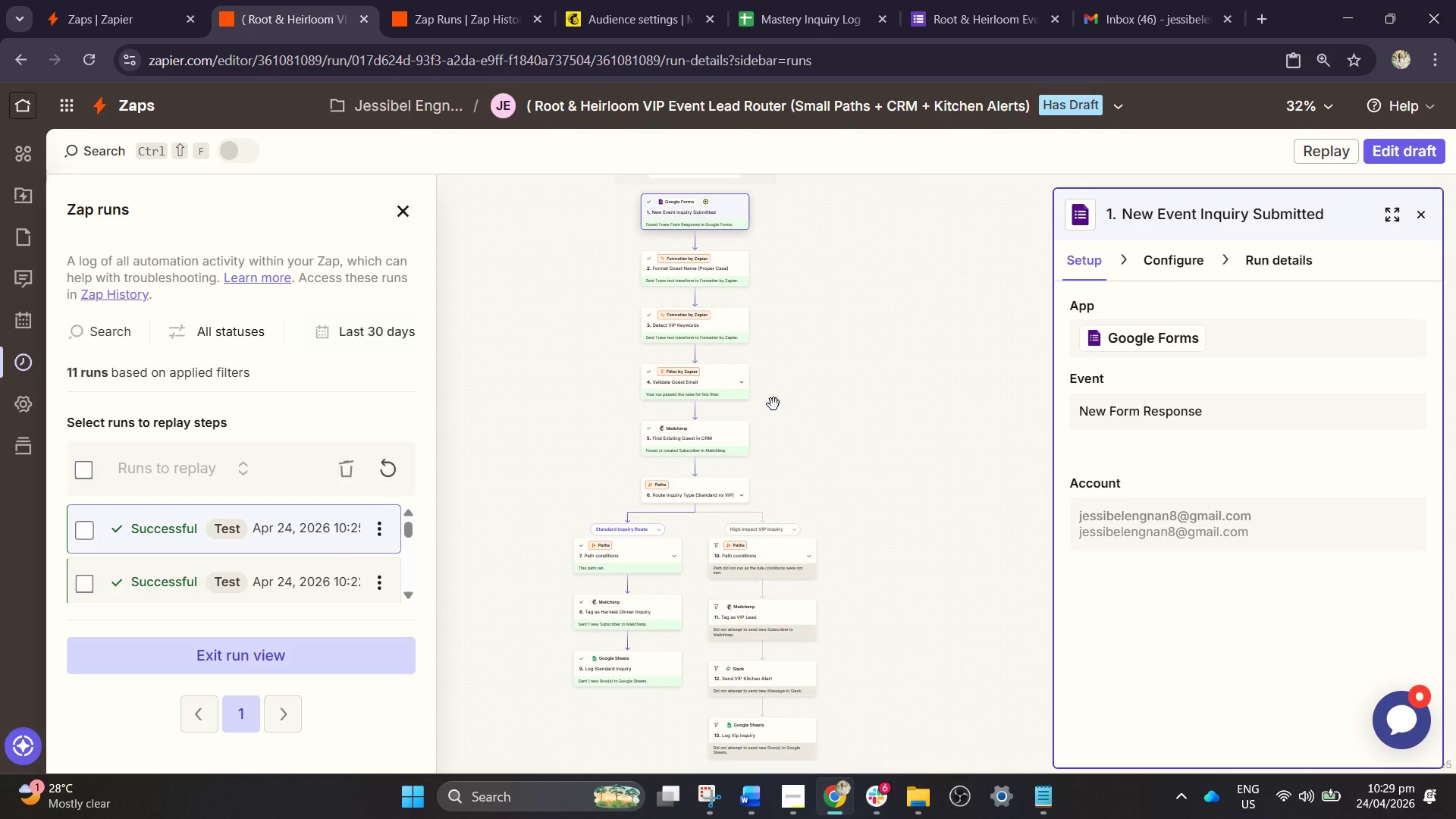 
hold_key(key=ControlLeft, duration=0.95)
scroll: coordinate [743, 274], scroll_direction: up, amount: 7.0
 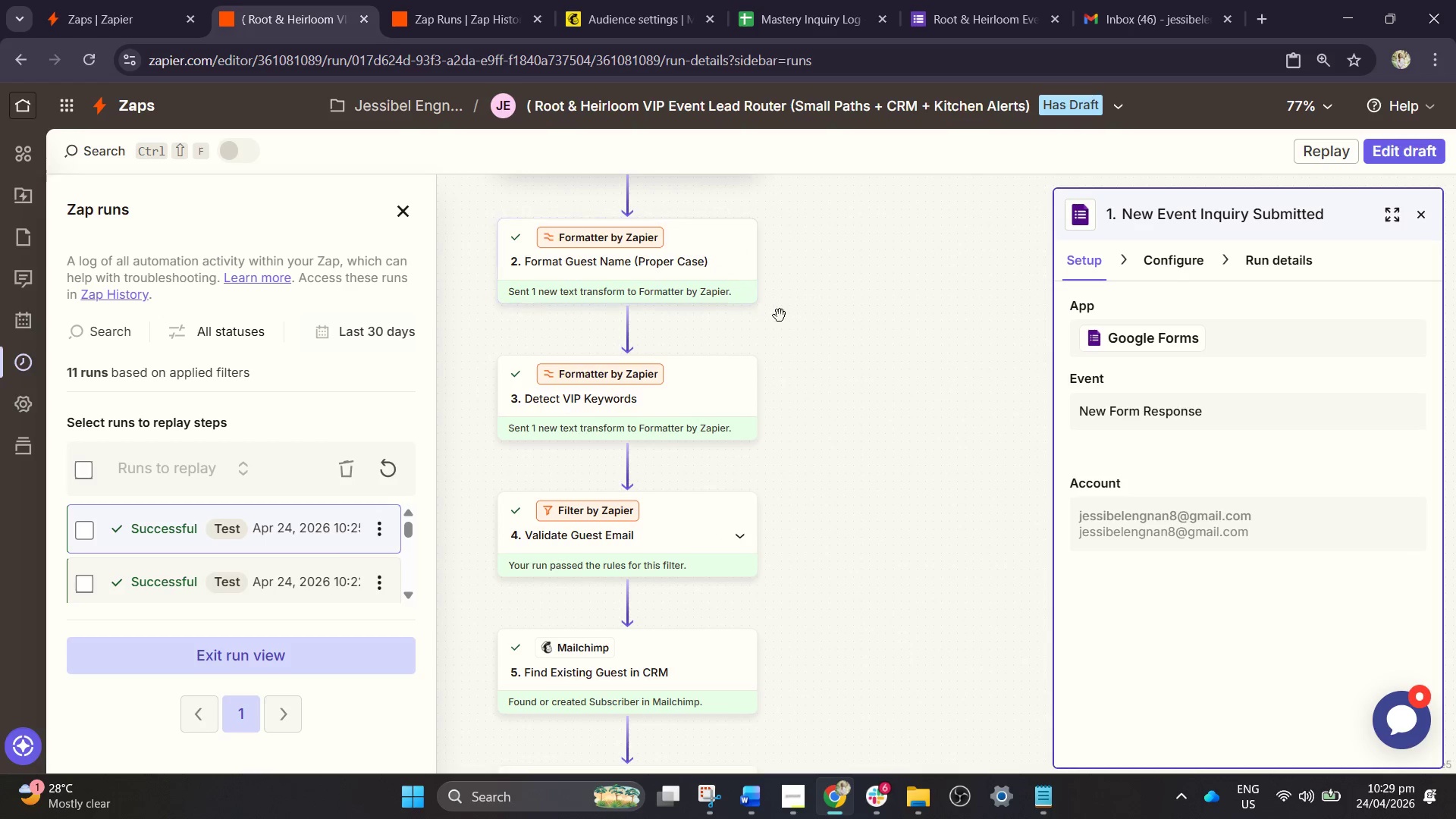 
left_click_drag(start_coordinate=[800, 331], to_coordinate=[877, 444])
 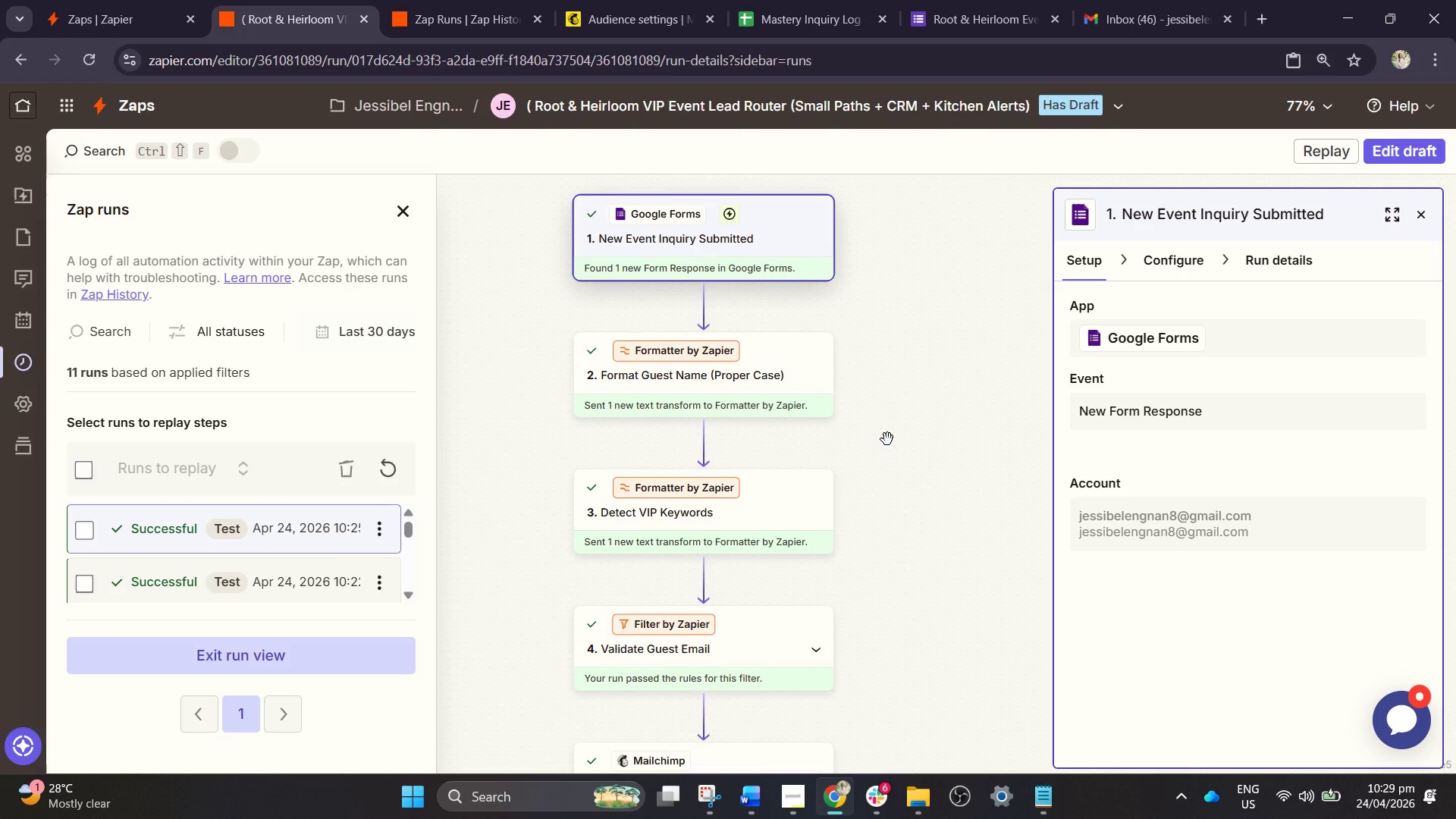 
left_click_drag(start_coordinate=[890, 440], to_coordinate=[932, 509])
 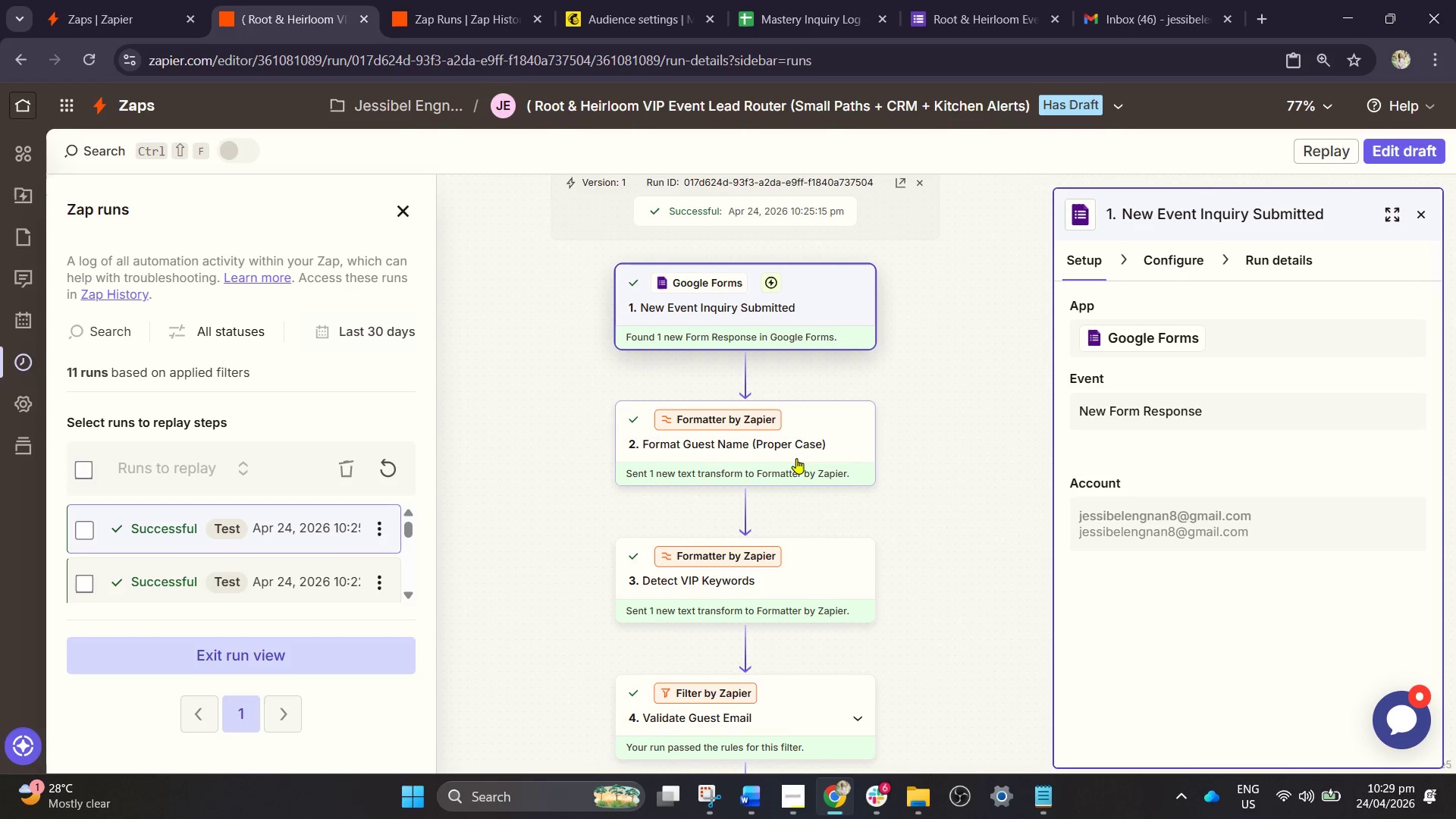 
left_click([788, 457])
 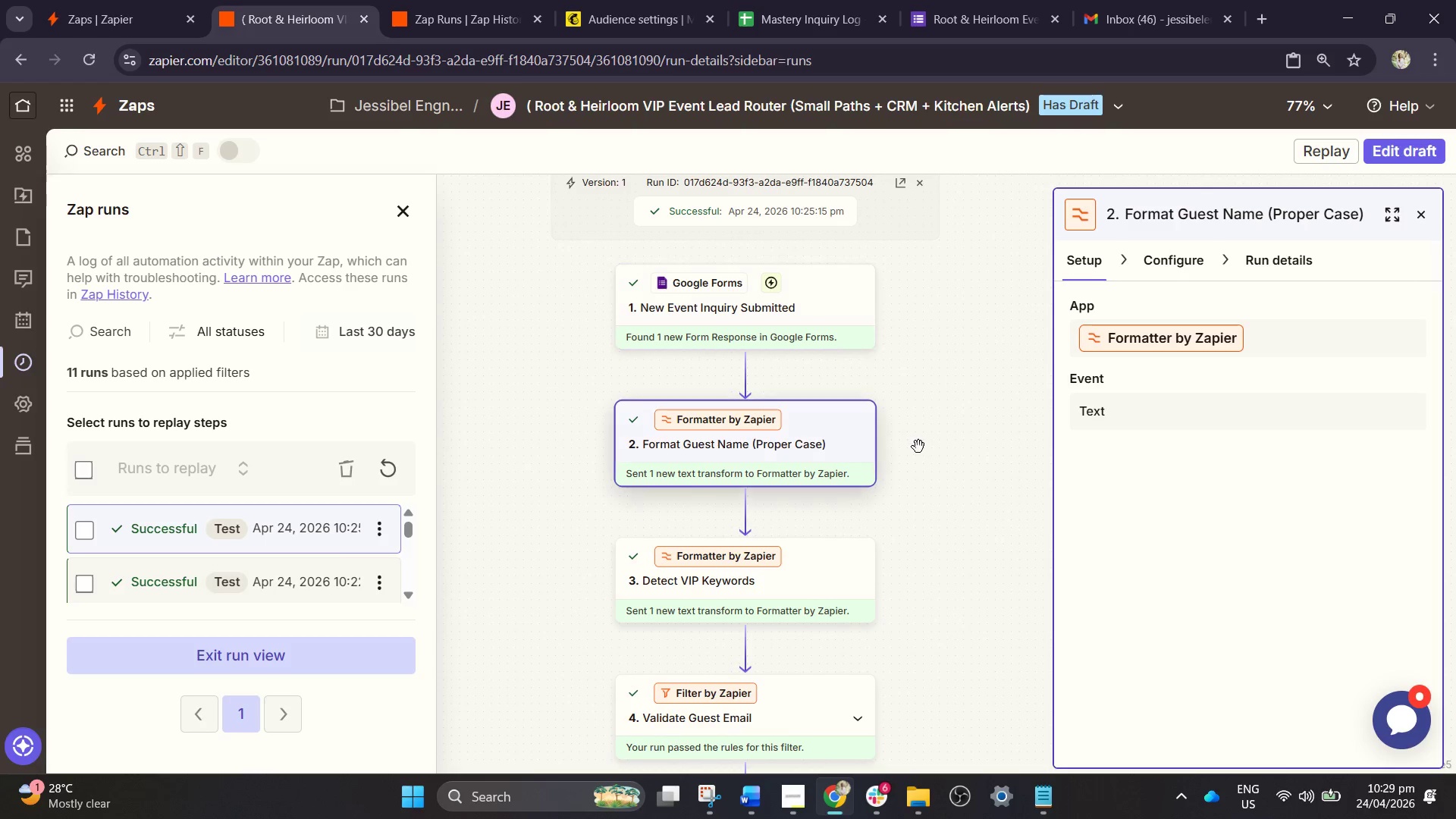 
left_click_drag(start_coordinate=[924, 462], to_coordinate=[881, 446])
 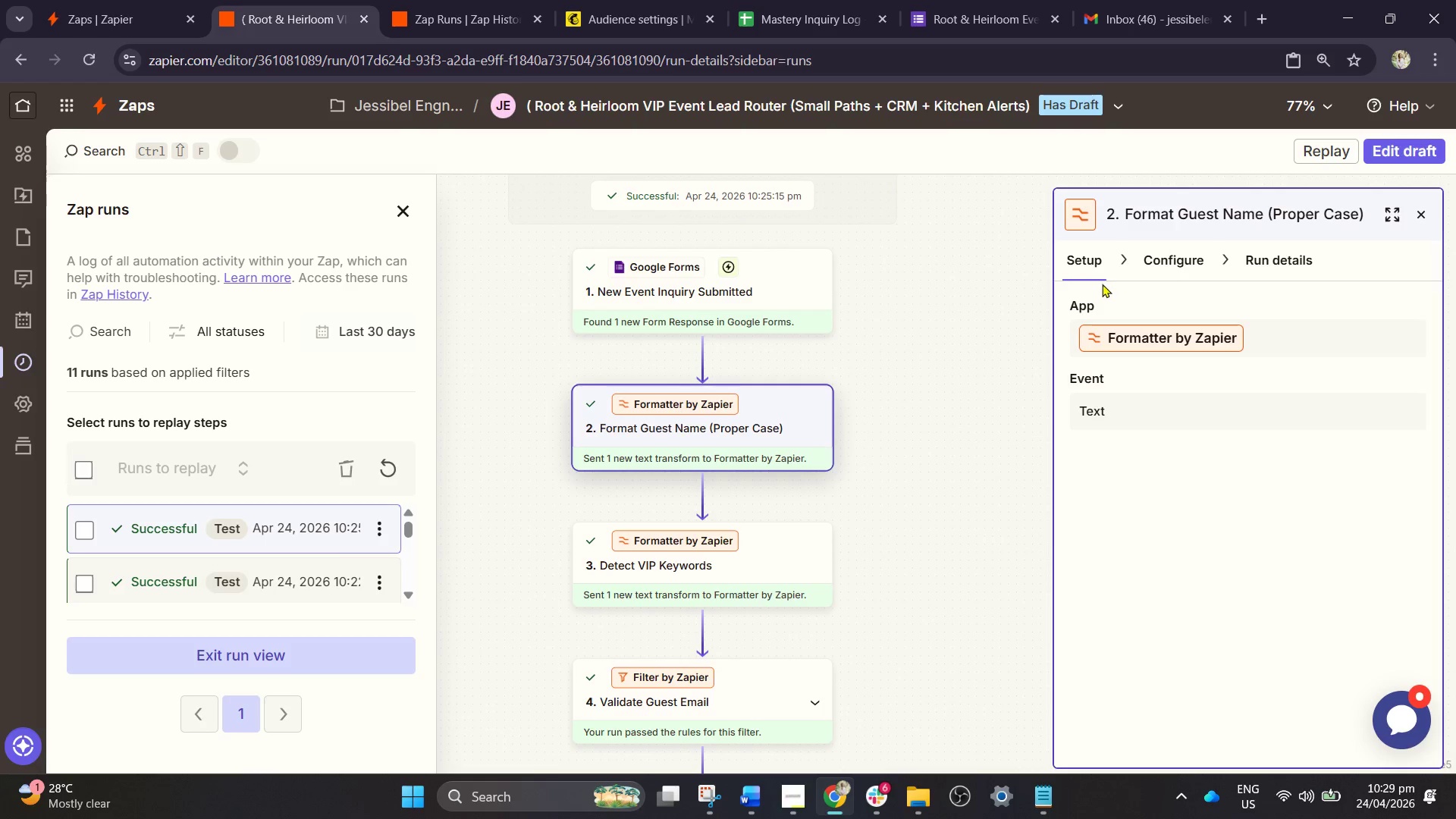 
left_click([1082, 274])
 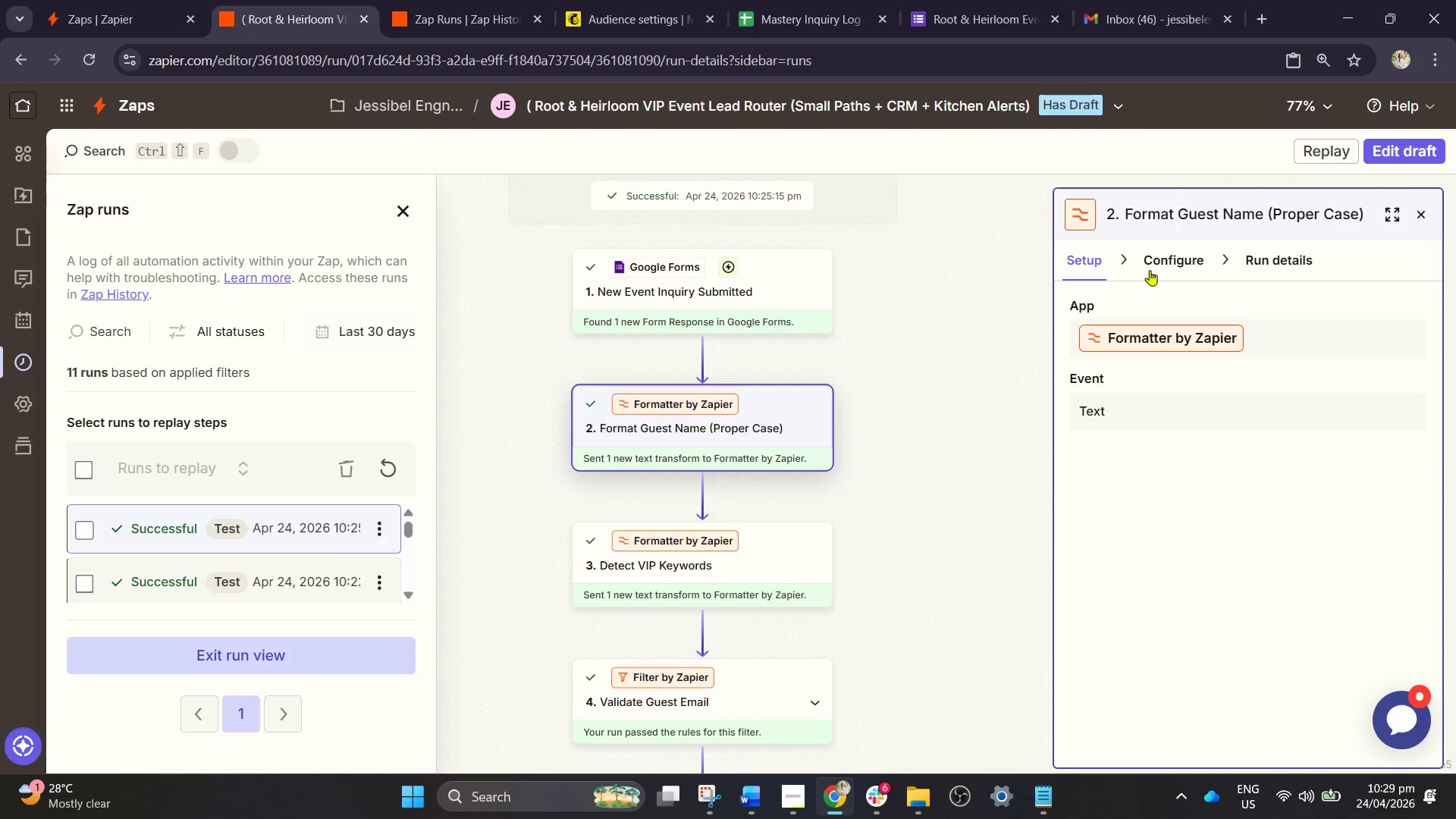 
left_click([1154, 268])
 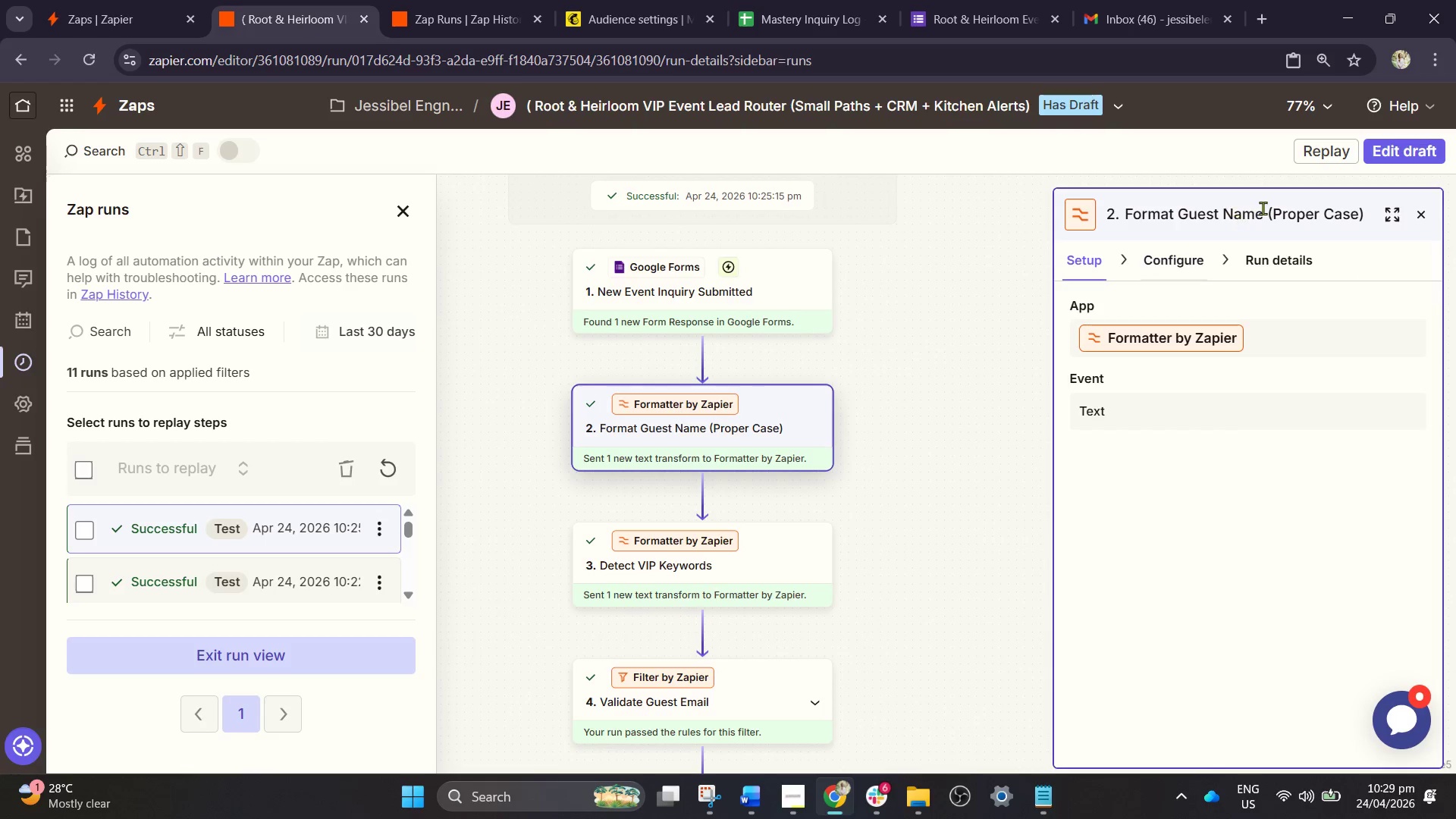 
left_click([1380, 155])
 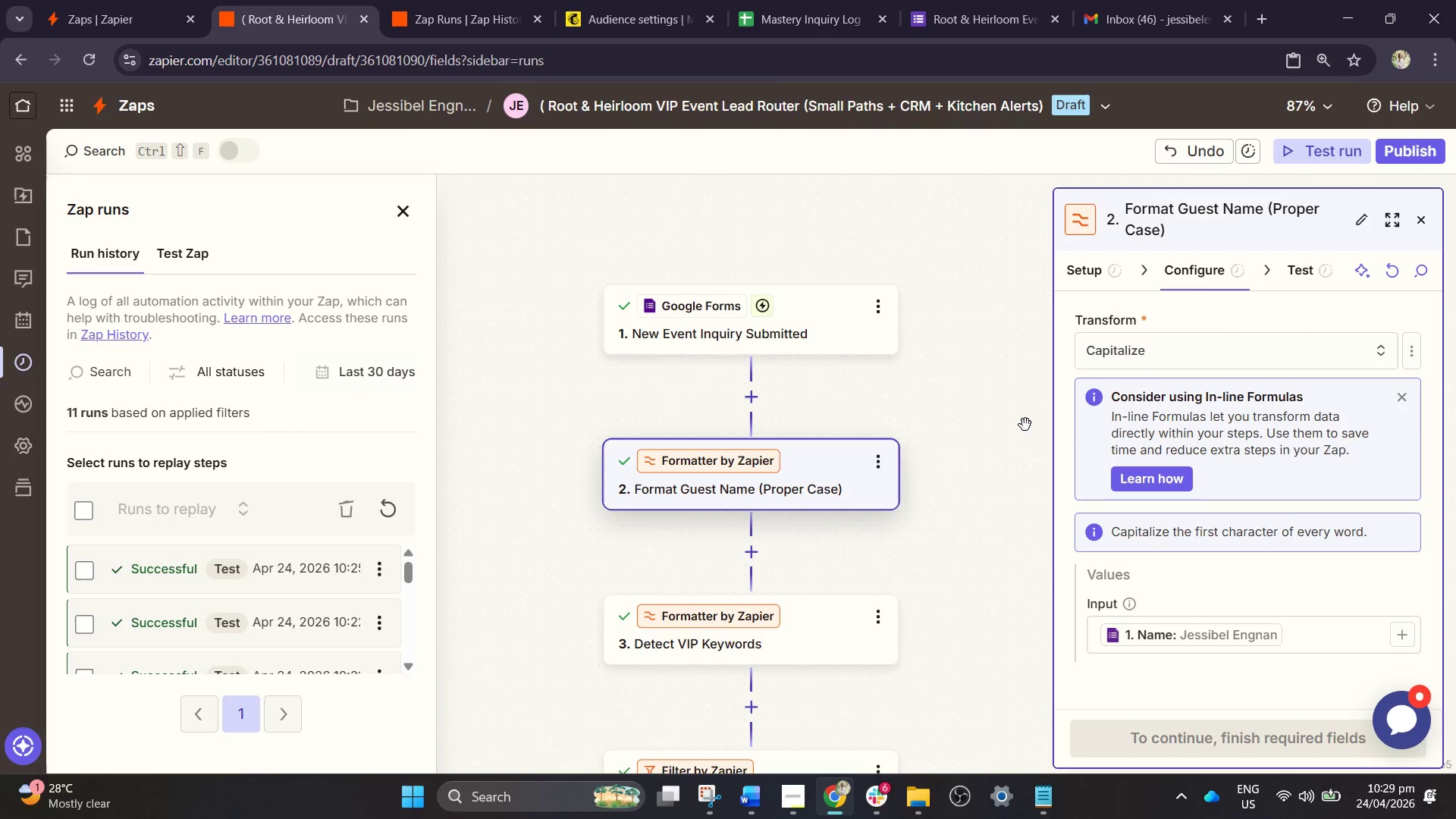 
left_click_drag(start_coordinate=[955, 462], to_coordinate=[960, 403])
 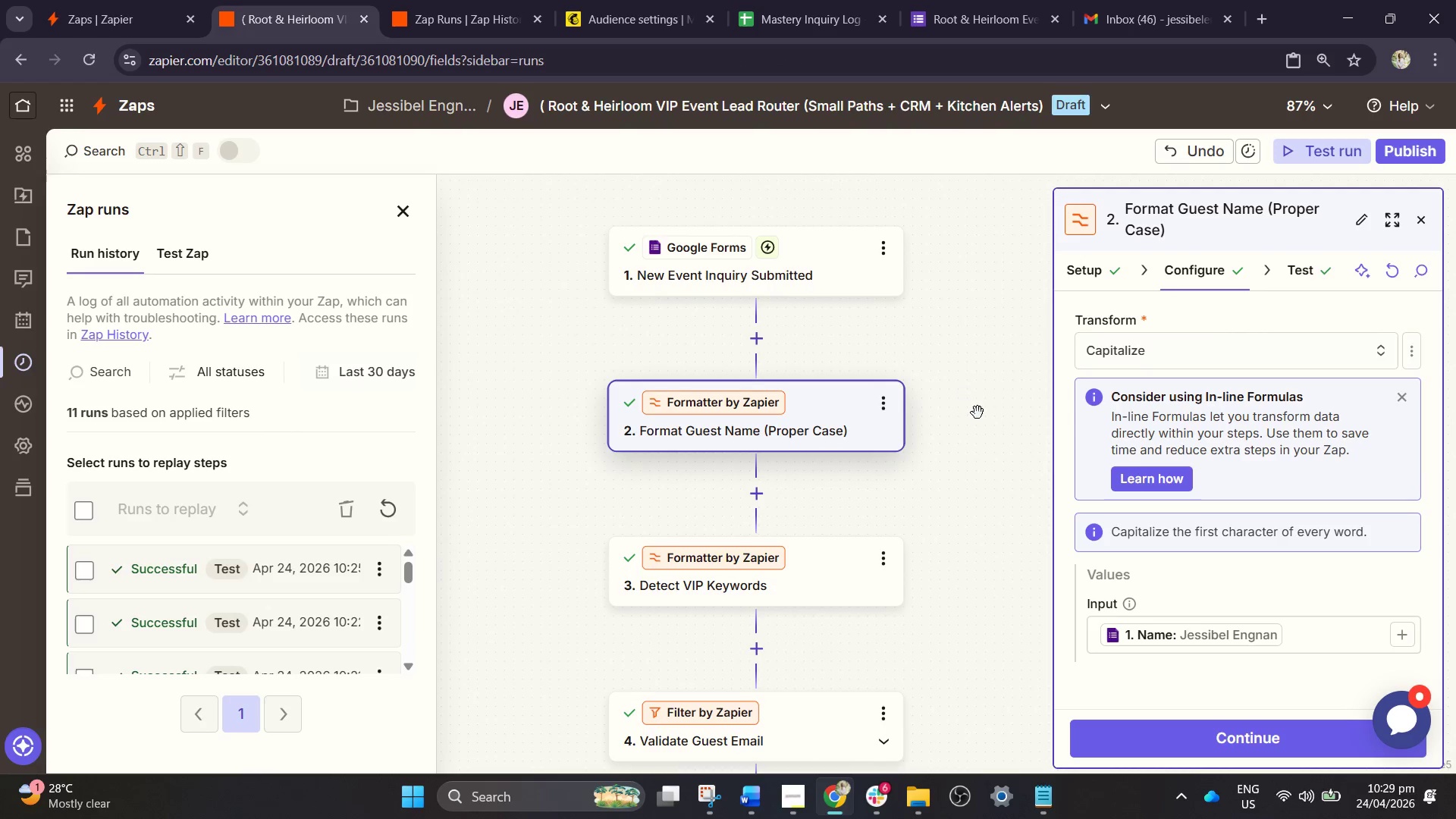 
left_click_drag(start_coordinate=[975, 413], to_coordinate=[937, 392])
 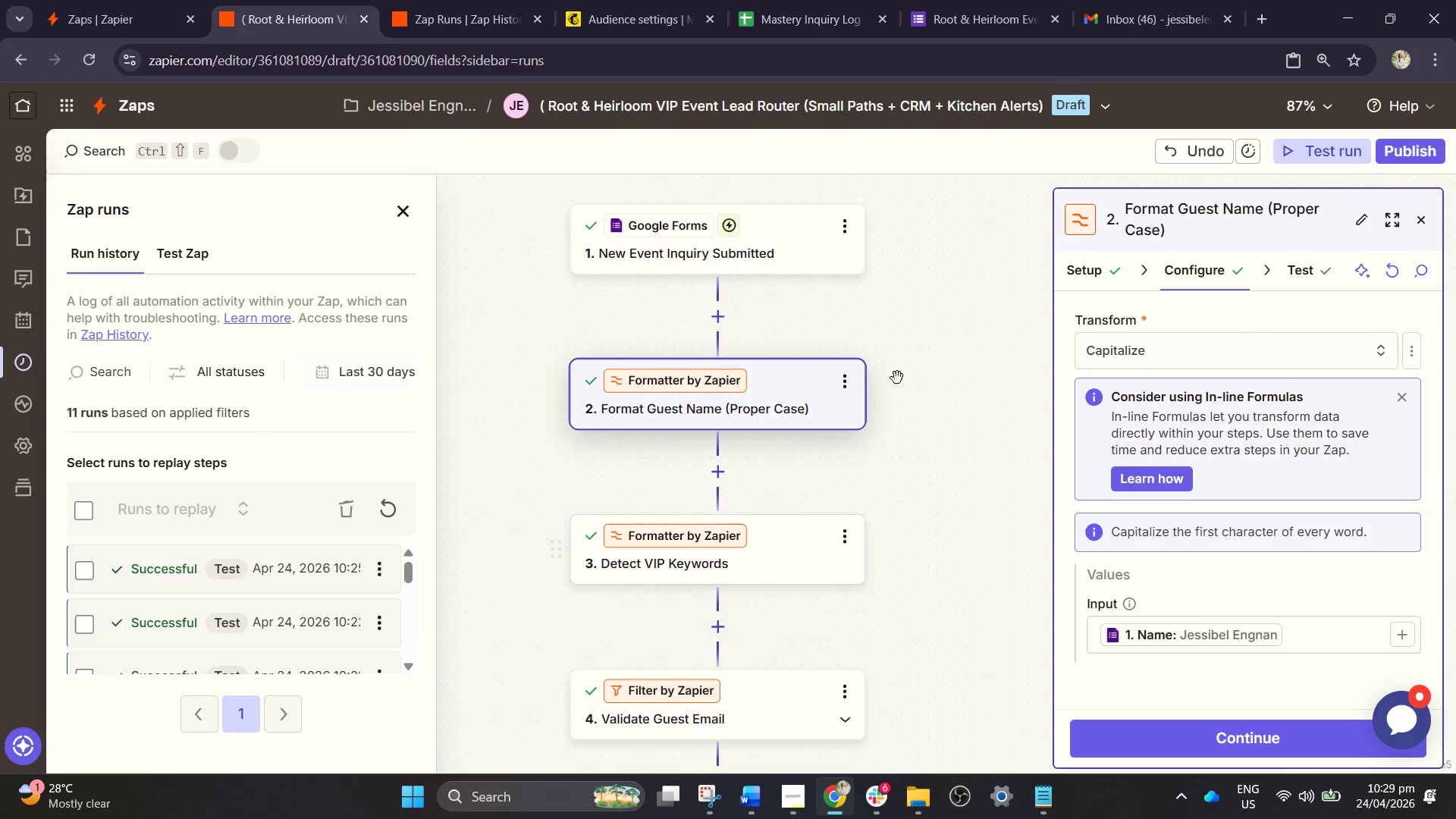 
hold_key(key=ControlLeft, duration=0.92)
 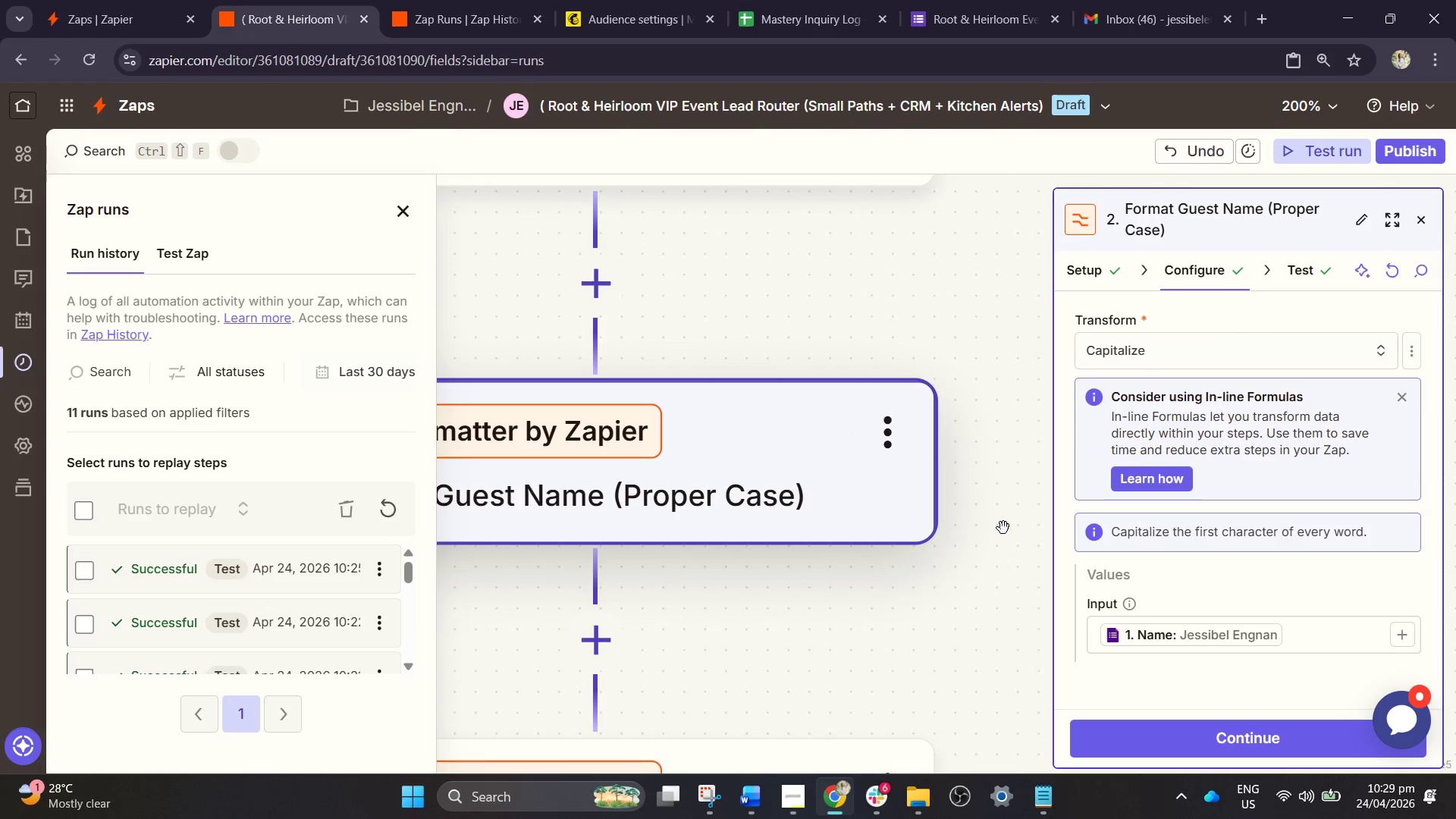 
left_click_drag(start_coordinate=[887, 444], to_coordinate=[989, 528])
 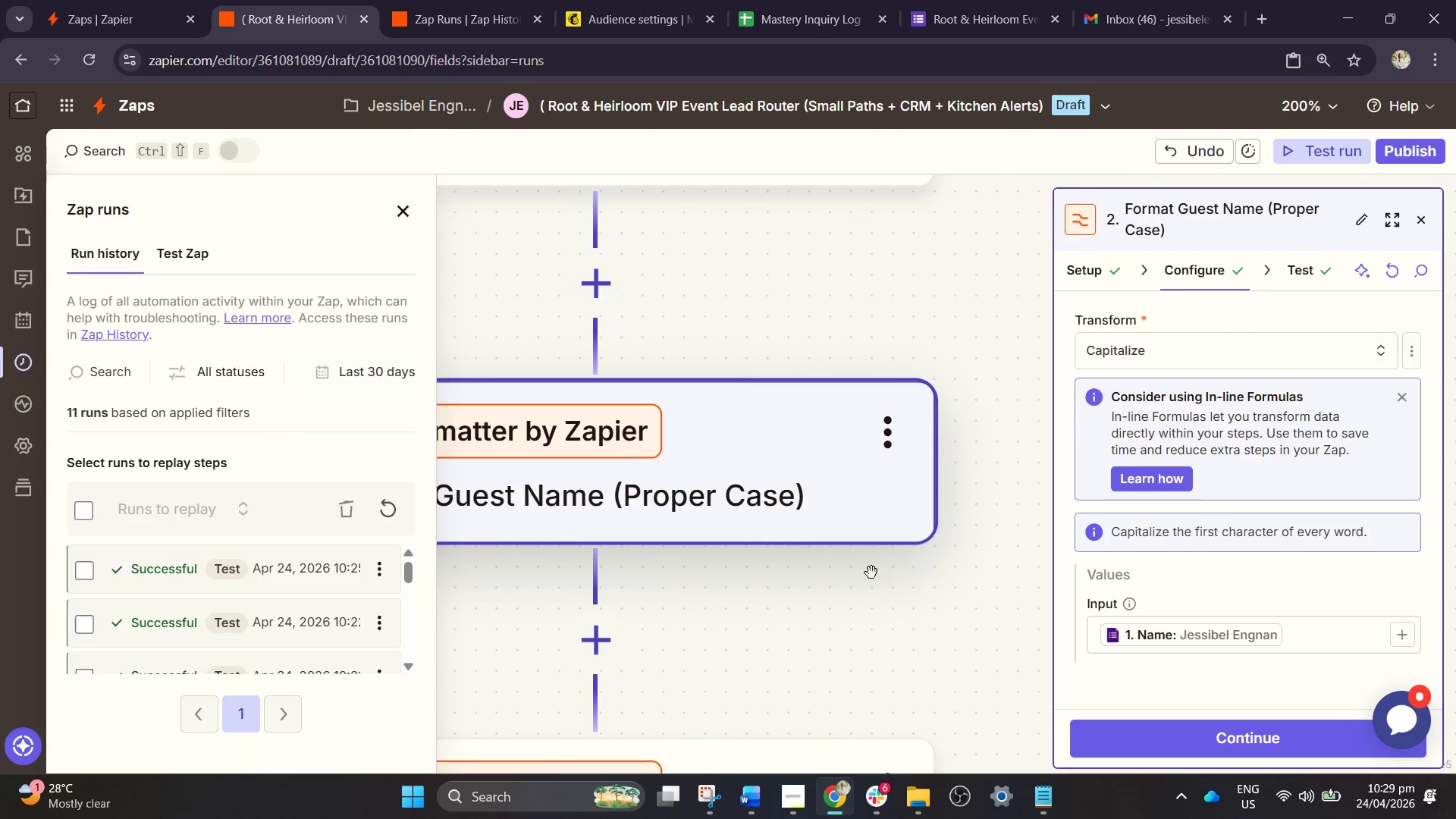 
scroll: coordinate [893, 418], scroll_direction: up, amount: 8.0
 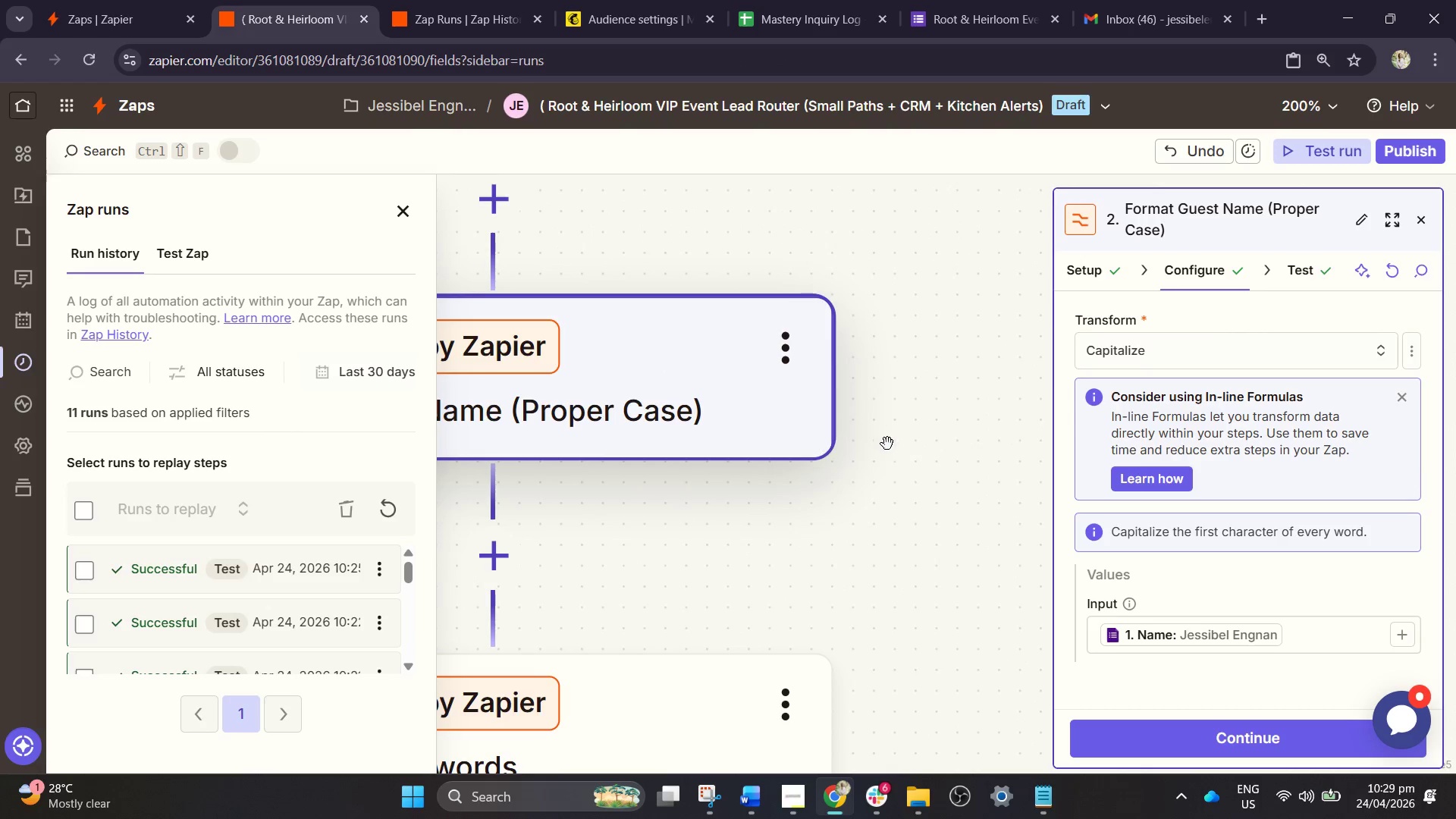 
left_click_drag(start_coordinate=[867, 574], to_coordinate=[993, 570])
 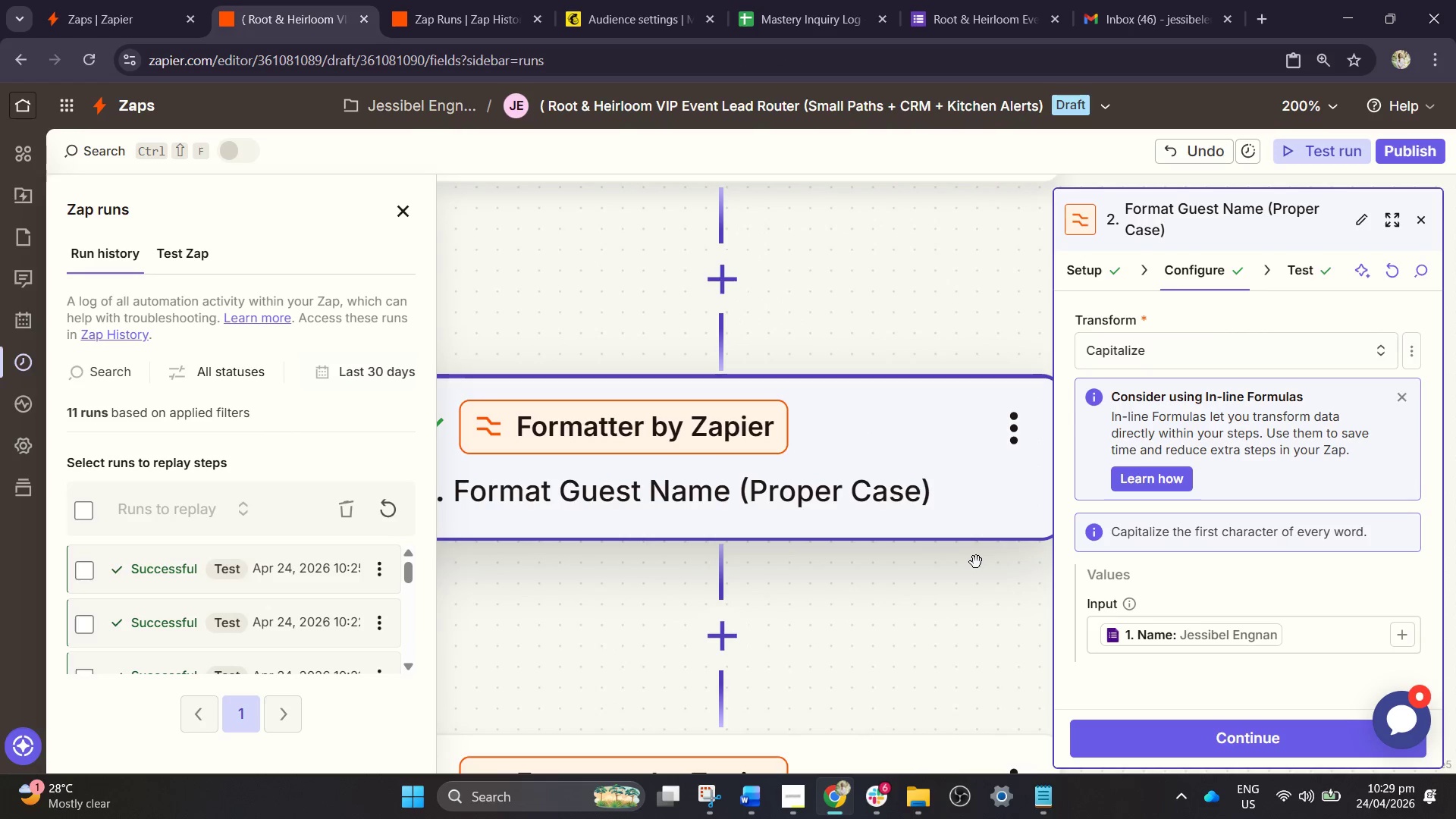 
hold_key(key=ControlLeft, duration=0.64)
scroll: coordinate [969, 560], scroll_direction: down, amount: 2.0
 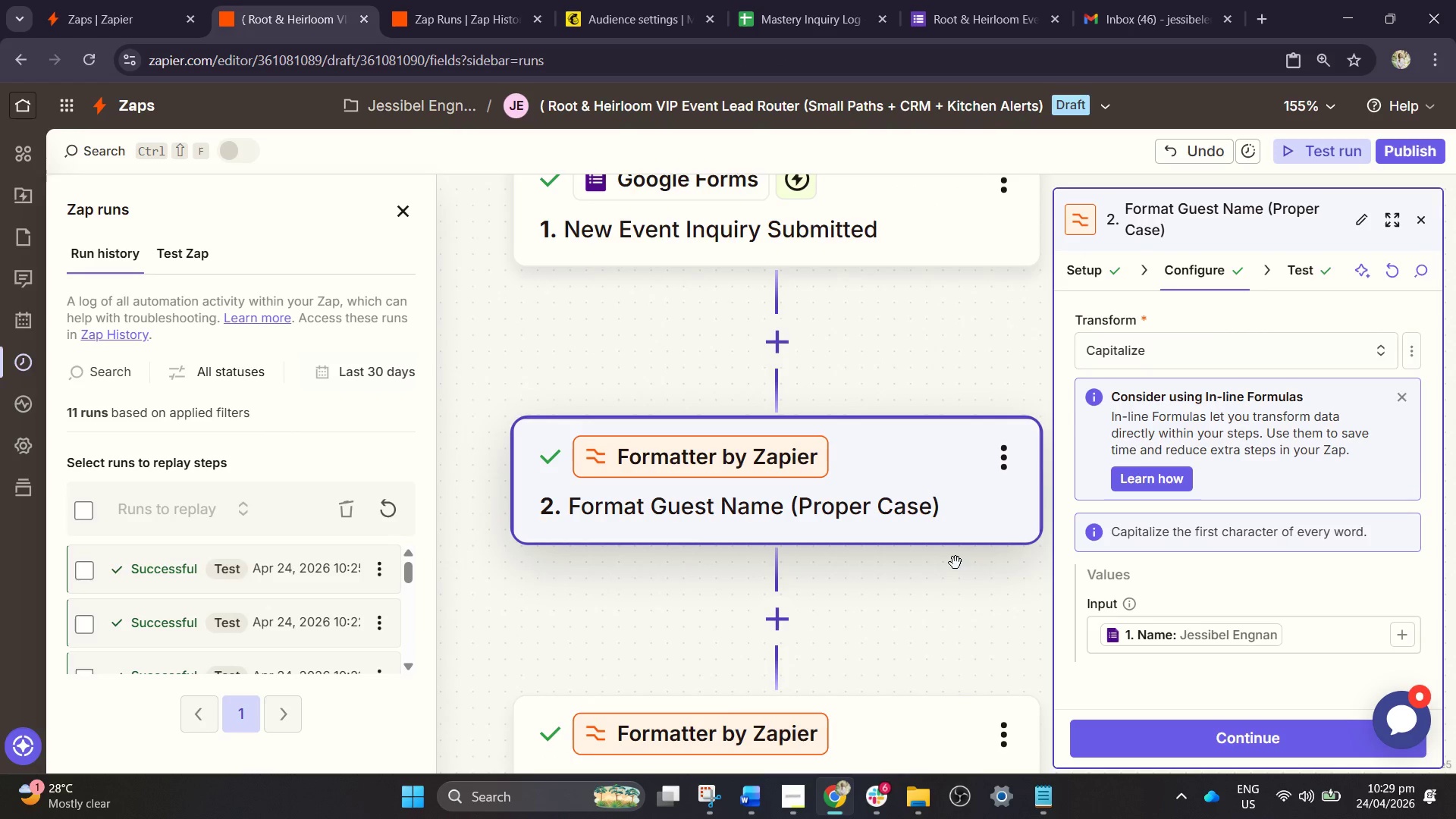 
left_click_drag(start_coordinate=[956, 563], to_coordinate=[942, 563])
 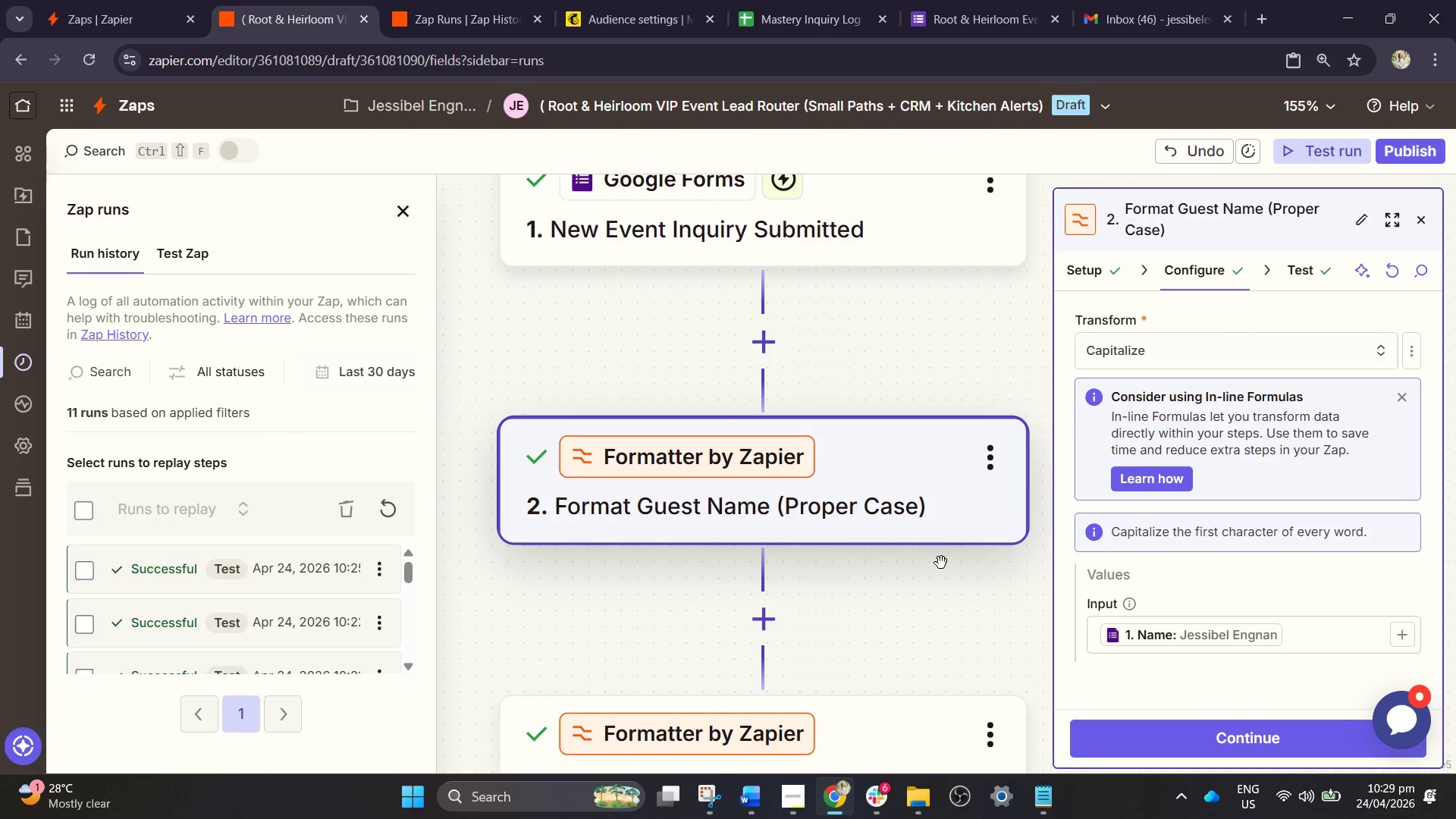 
hold_key(key=ControlLeft, duration=0.5)
 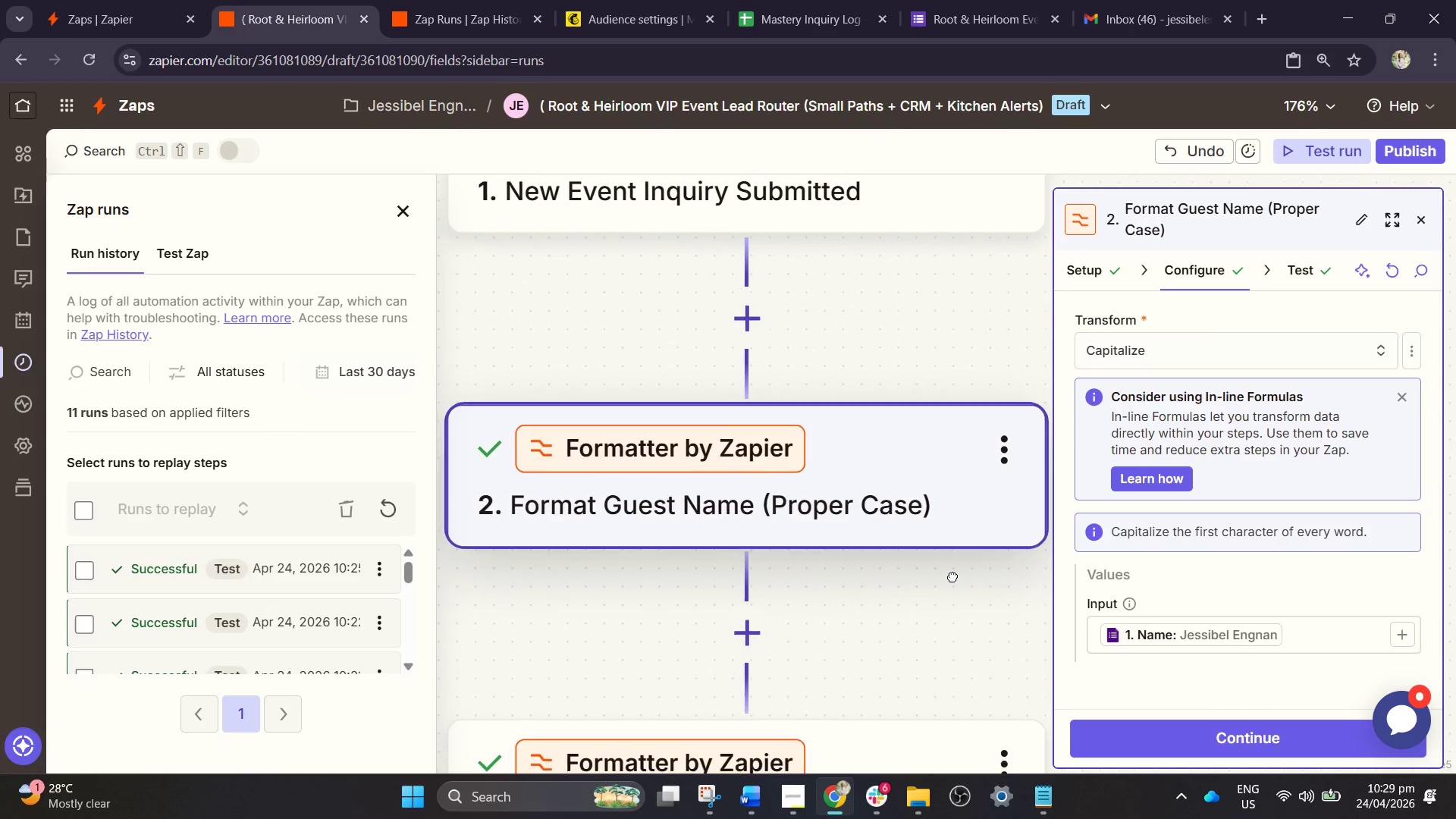 
left_click_drag(start_coordinate=[945, 570], to_coordinate=[952, 576])
 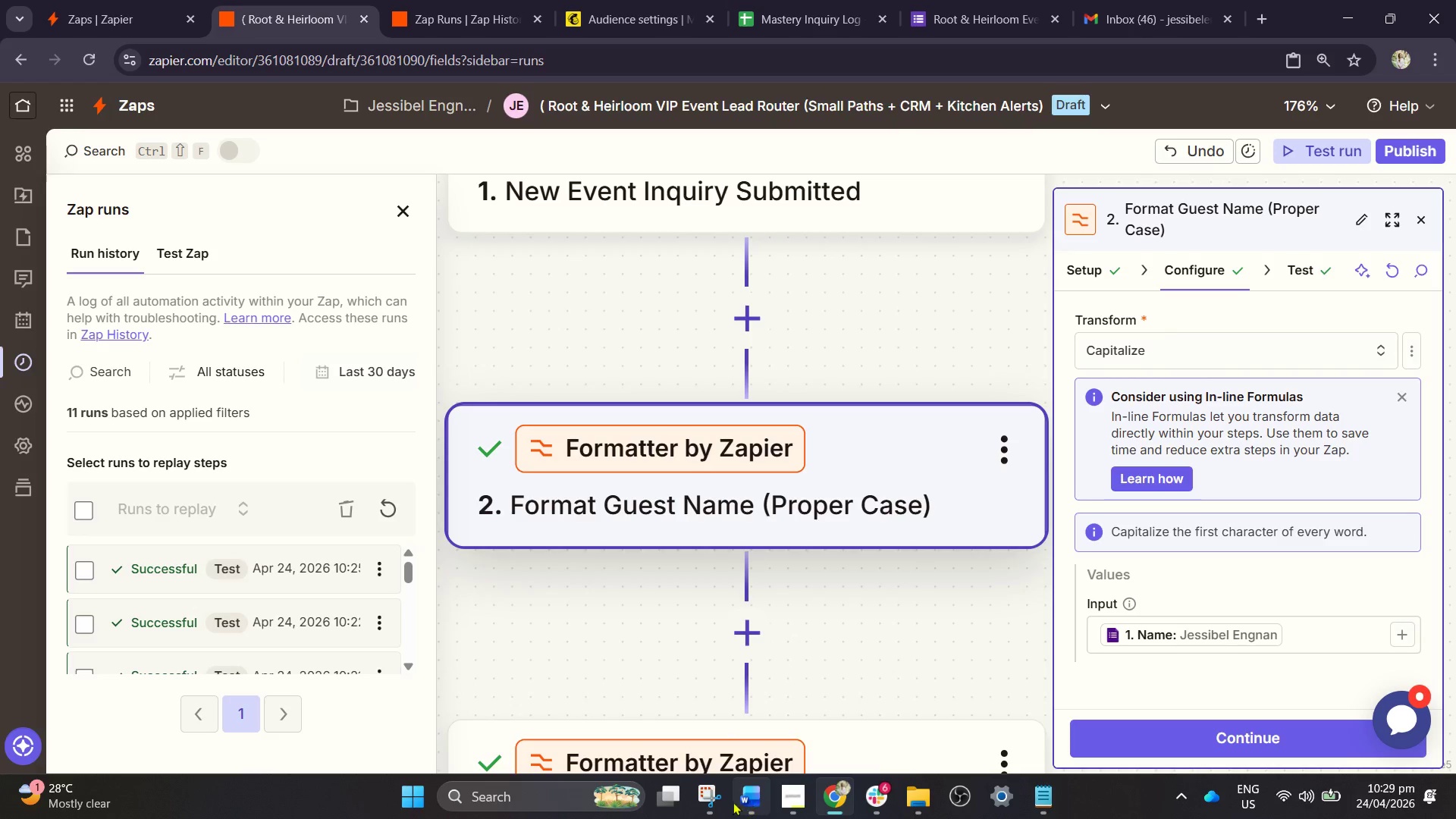 
scroll: coordinate [941, 563], scroll_direction: up, amount: 1.0
 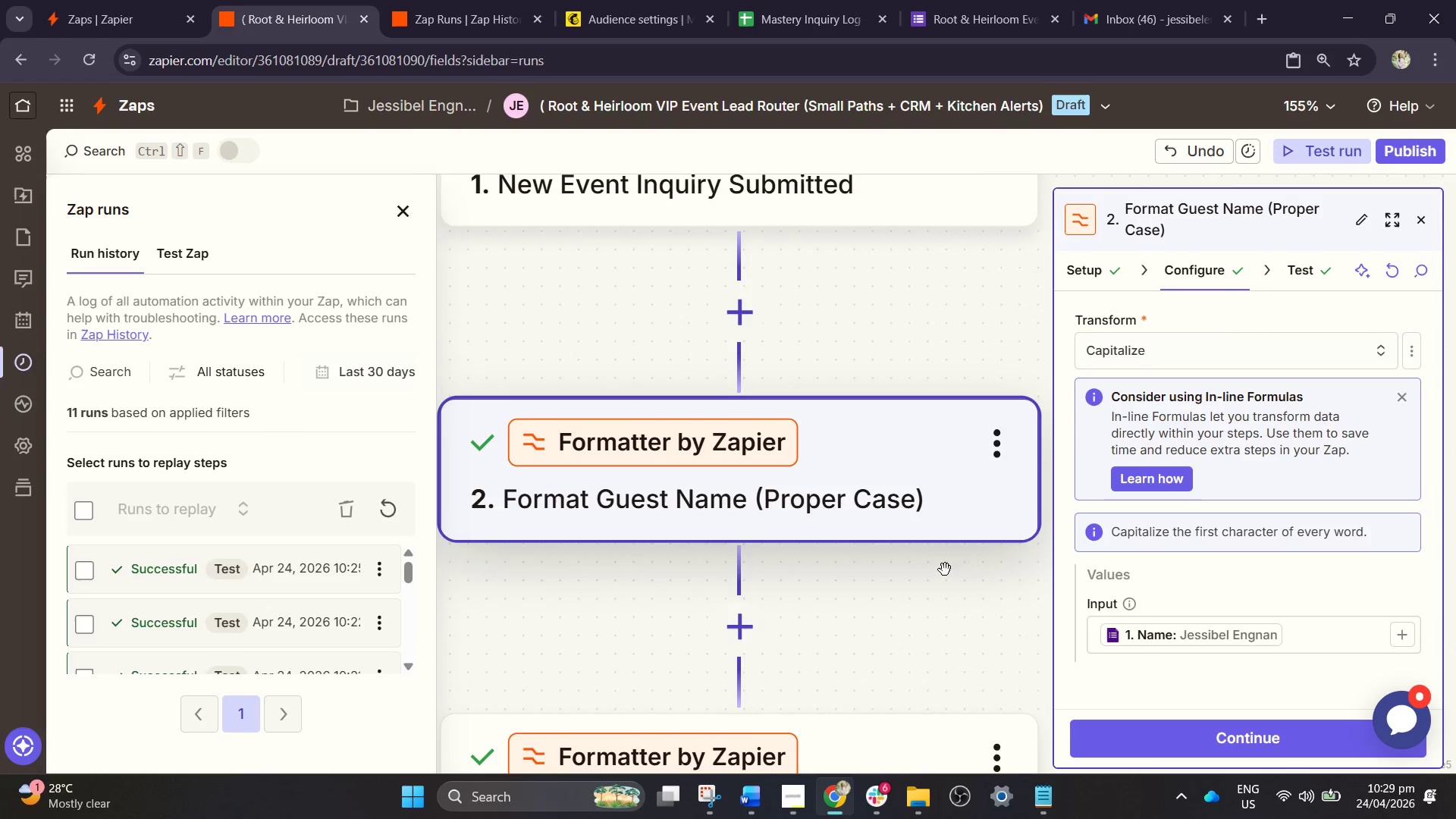 
left_click([713, 799])
 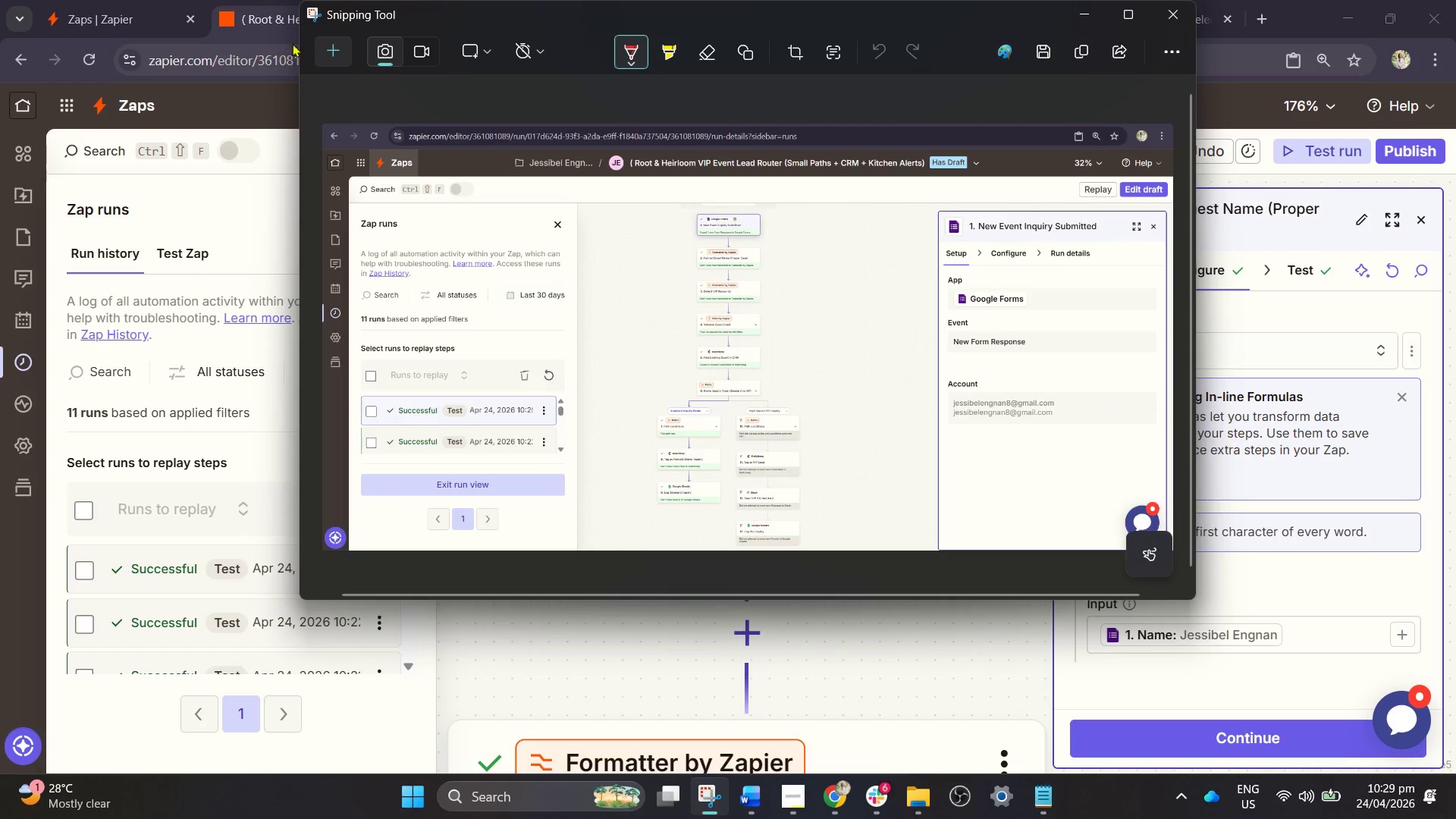 
left_click([336, 55])
 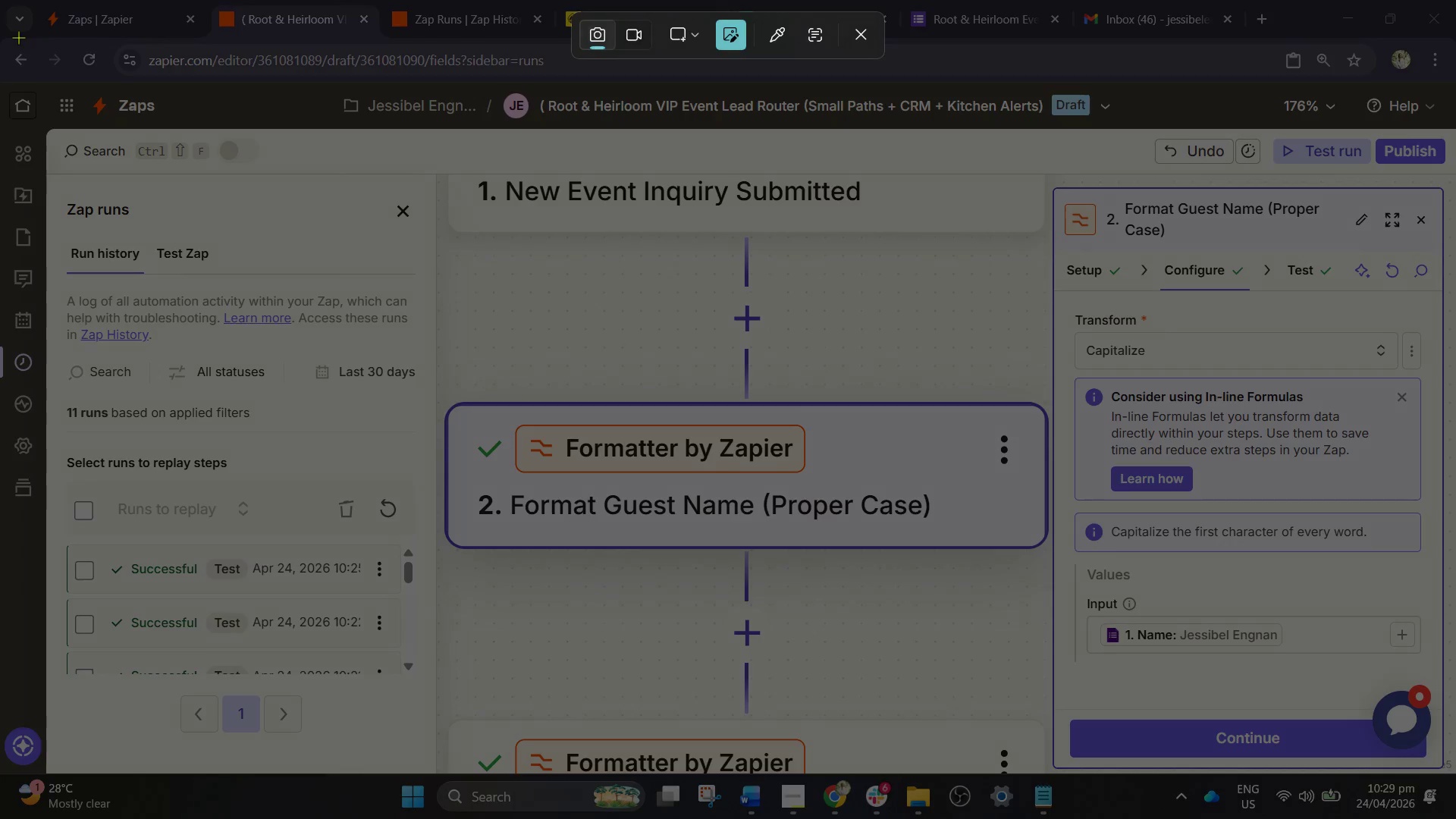 
left_click_drag(start_coordinate=[8, 37], to_coordinate=[1451, 782])
 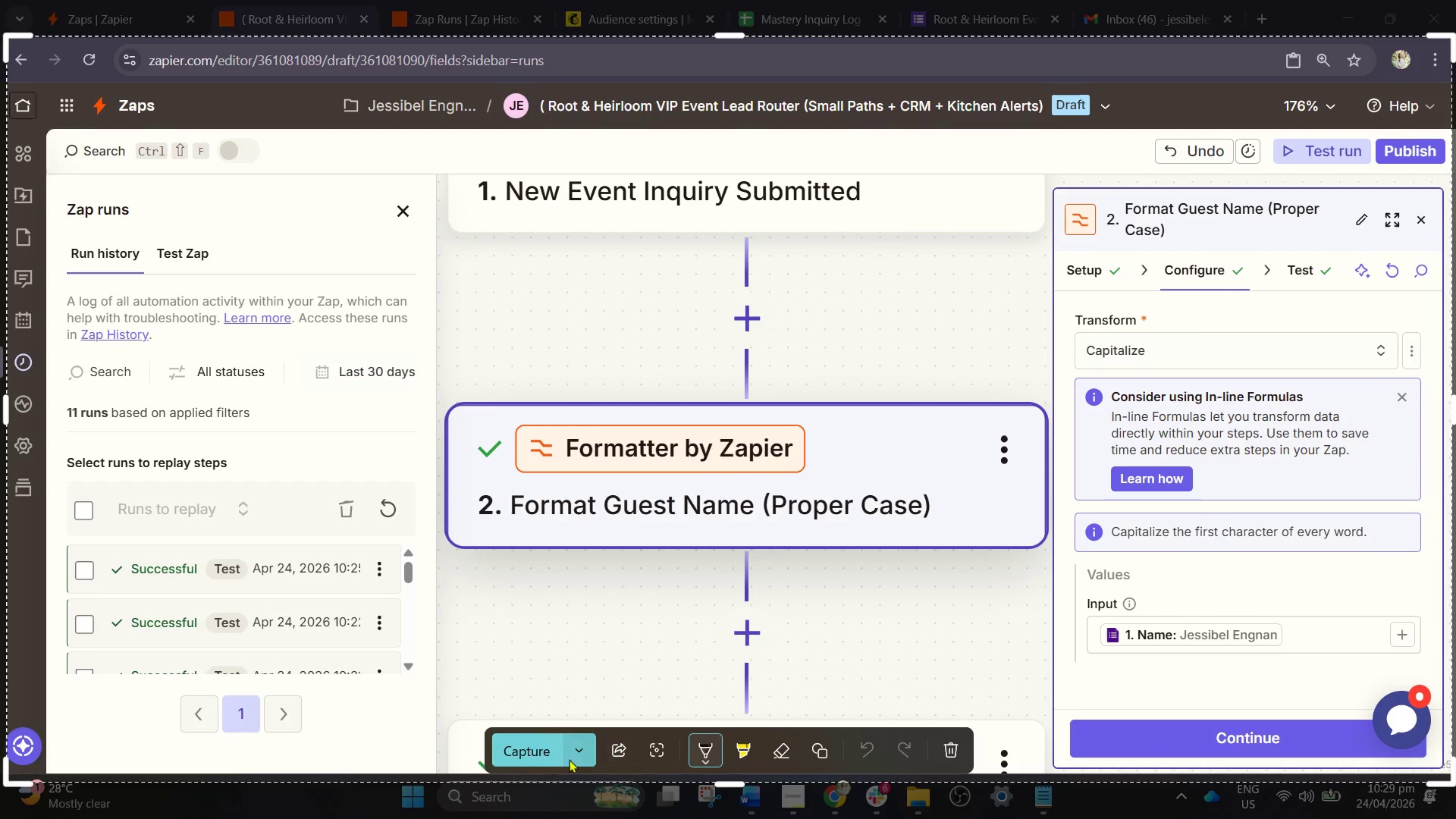 
left_click([544, 755])
 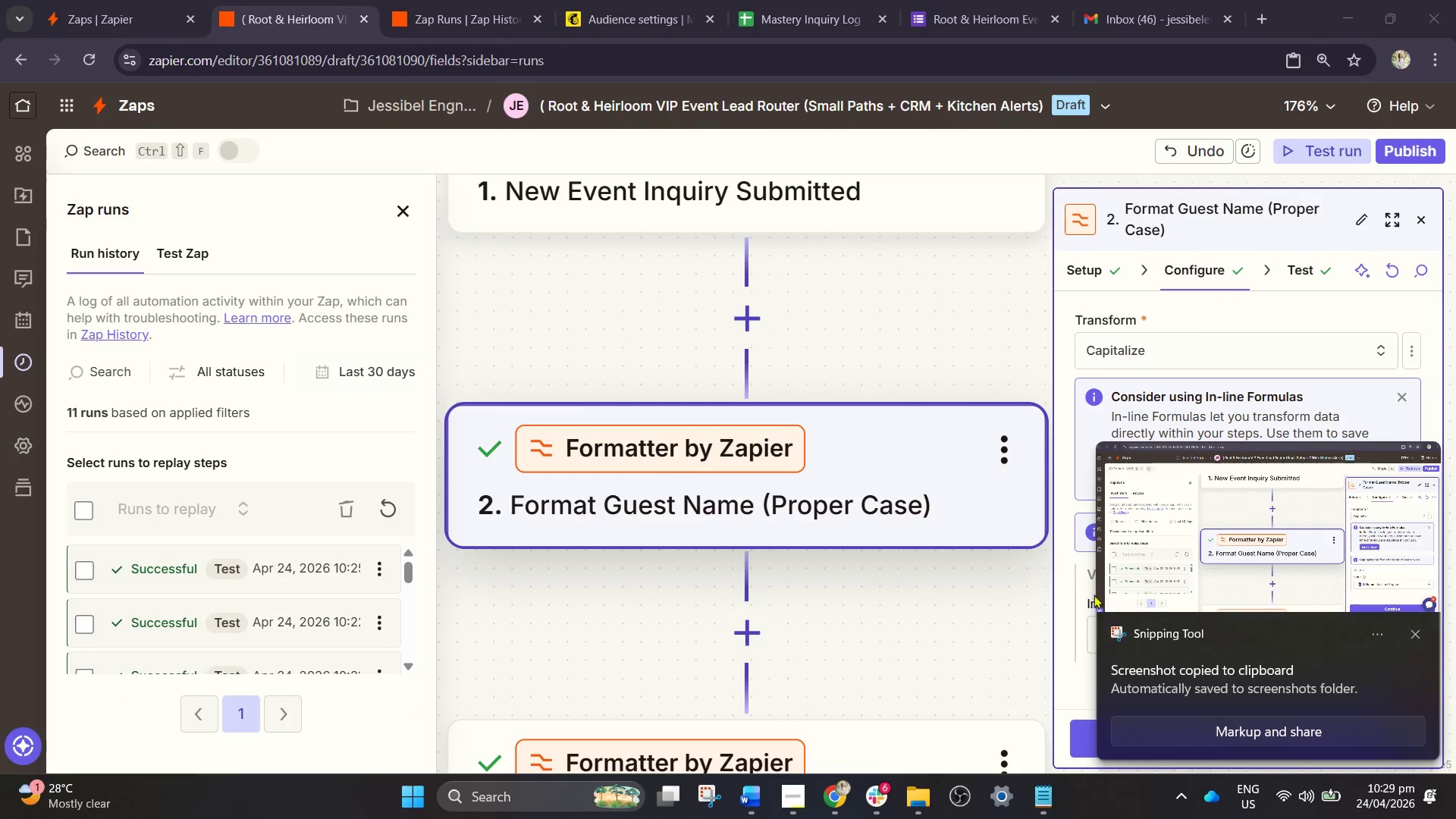 
left_click([1239, 729])
 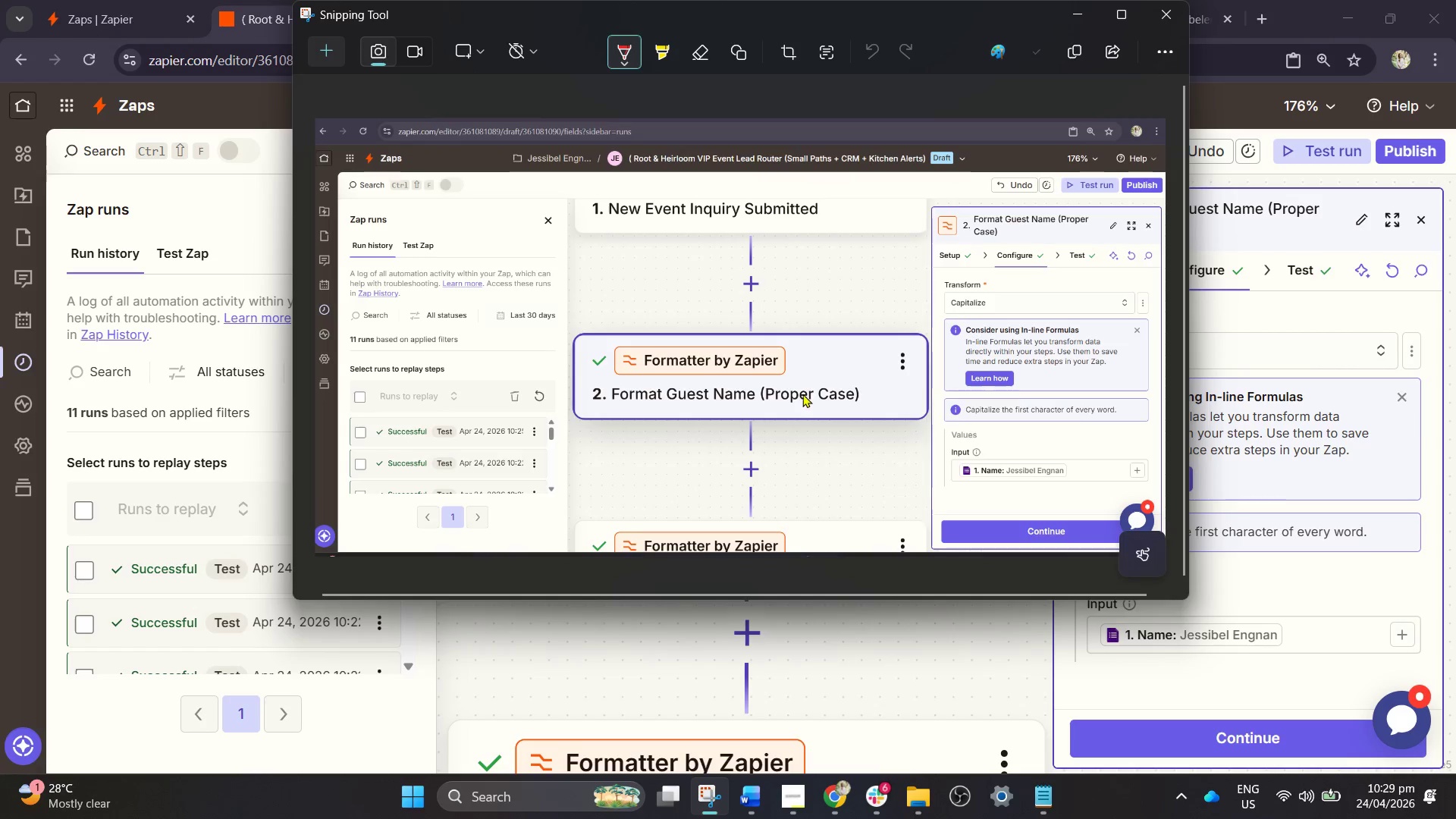 
left_click_drag(start_coordinate=[868, 410], to_coordinate=[871, 421])
 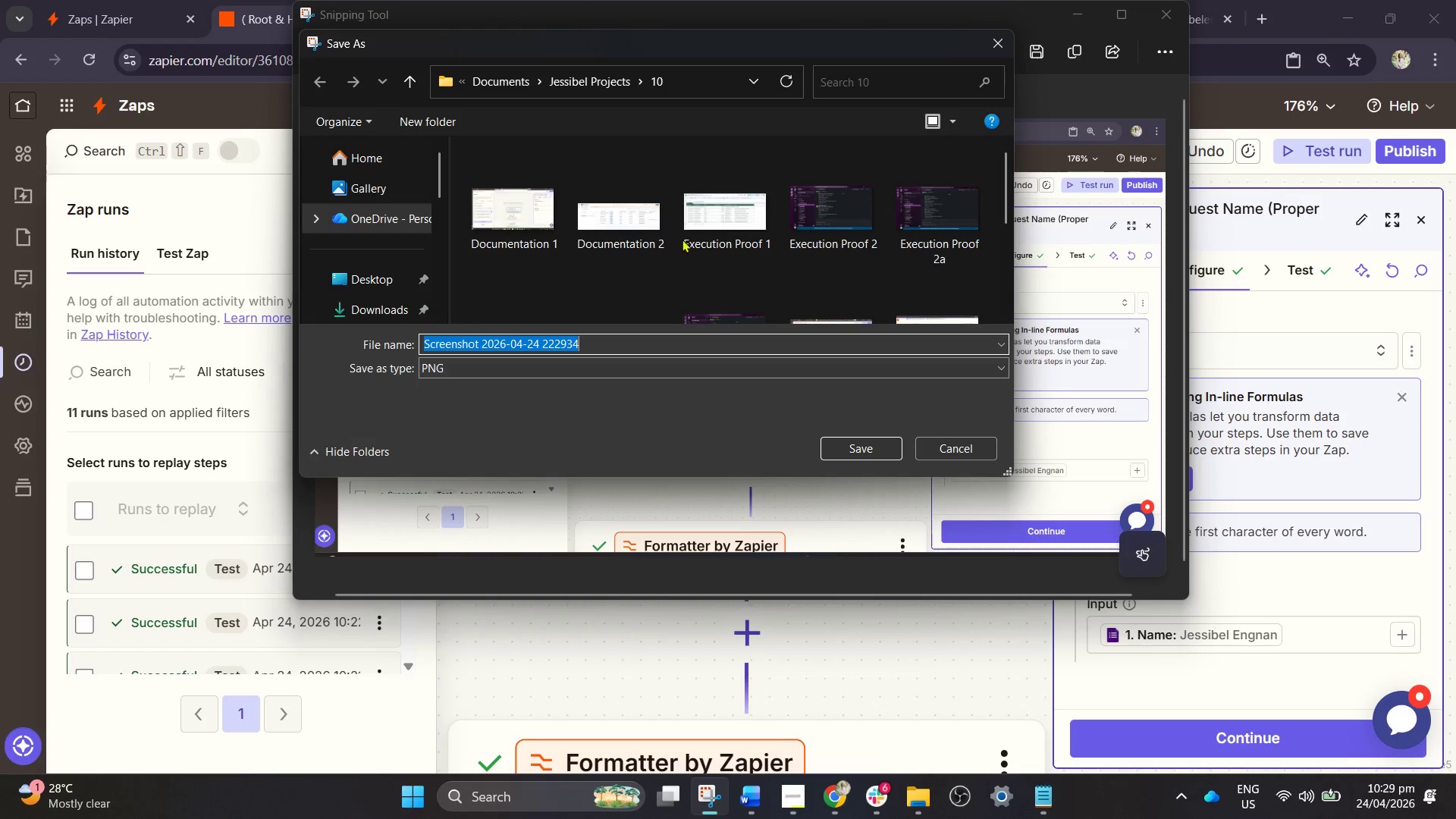 
left_click([593, 83])
 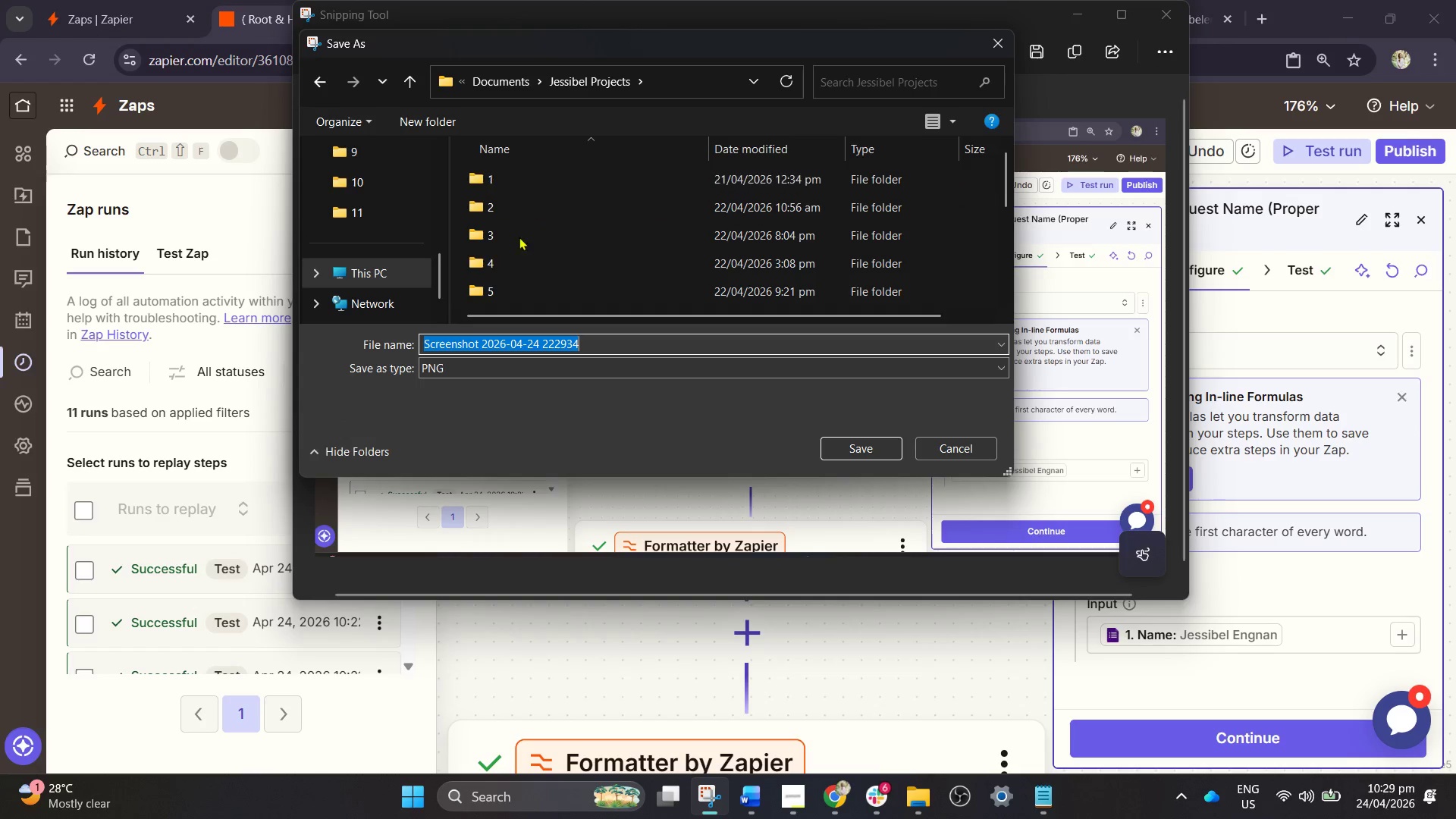 
scroll: coordinate [522, 290], scroll_direction: down, amount: 3.0
 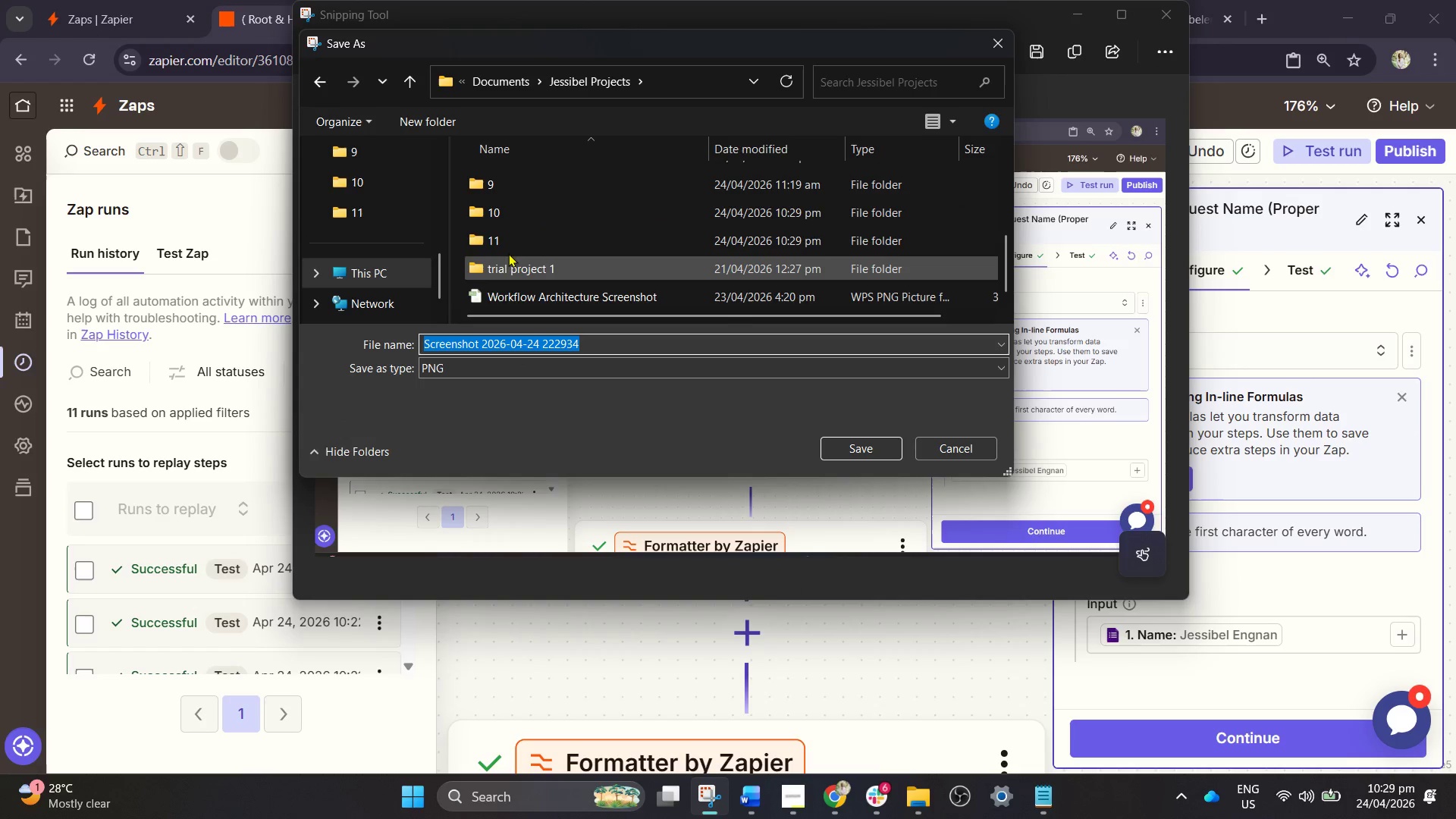 
left_click([544, 262])
 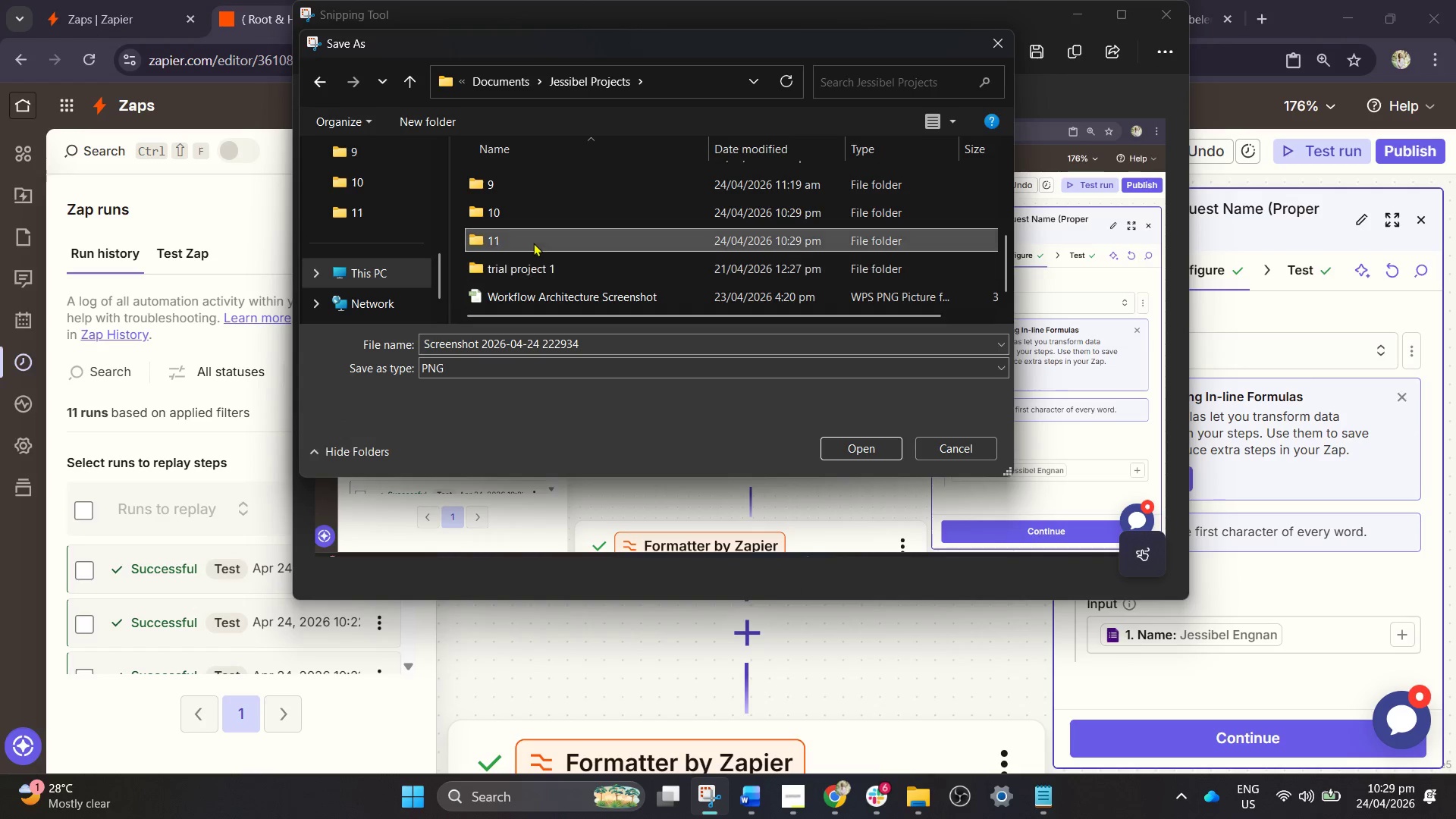 
double_click([533, 243])
 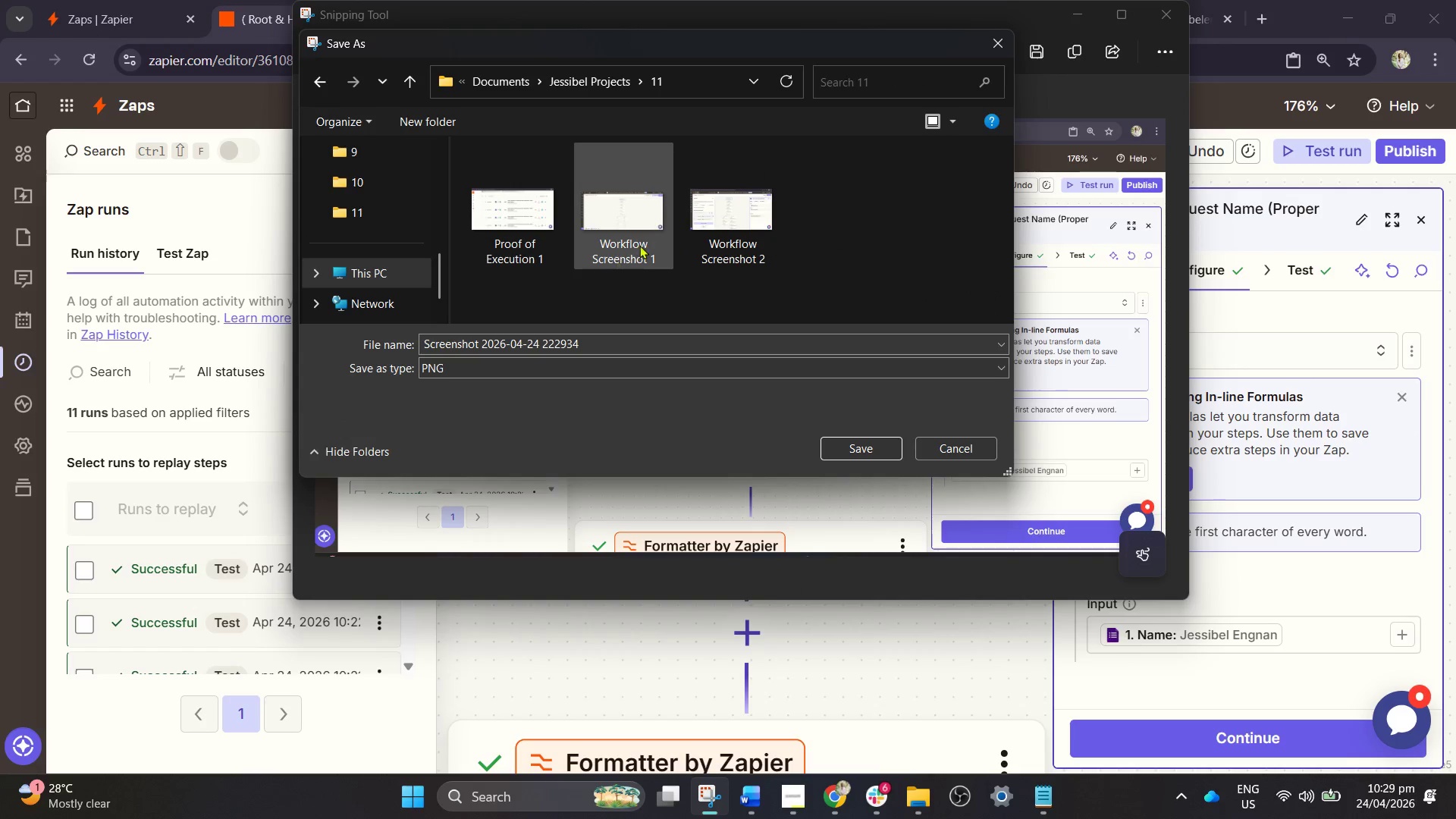 
left_click([699, 227])
 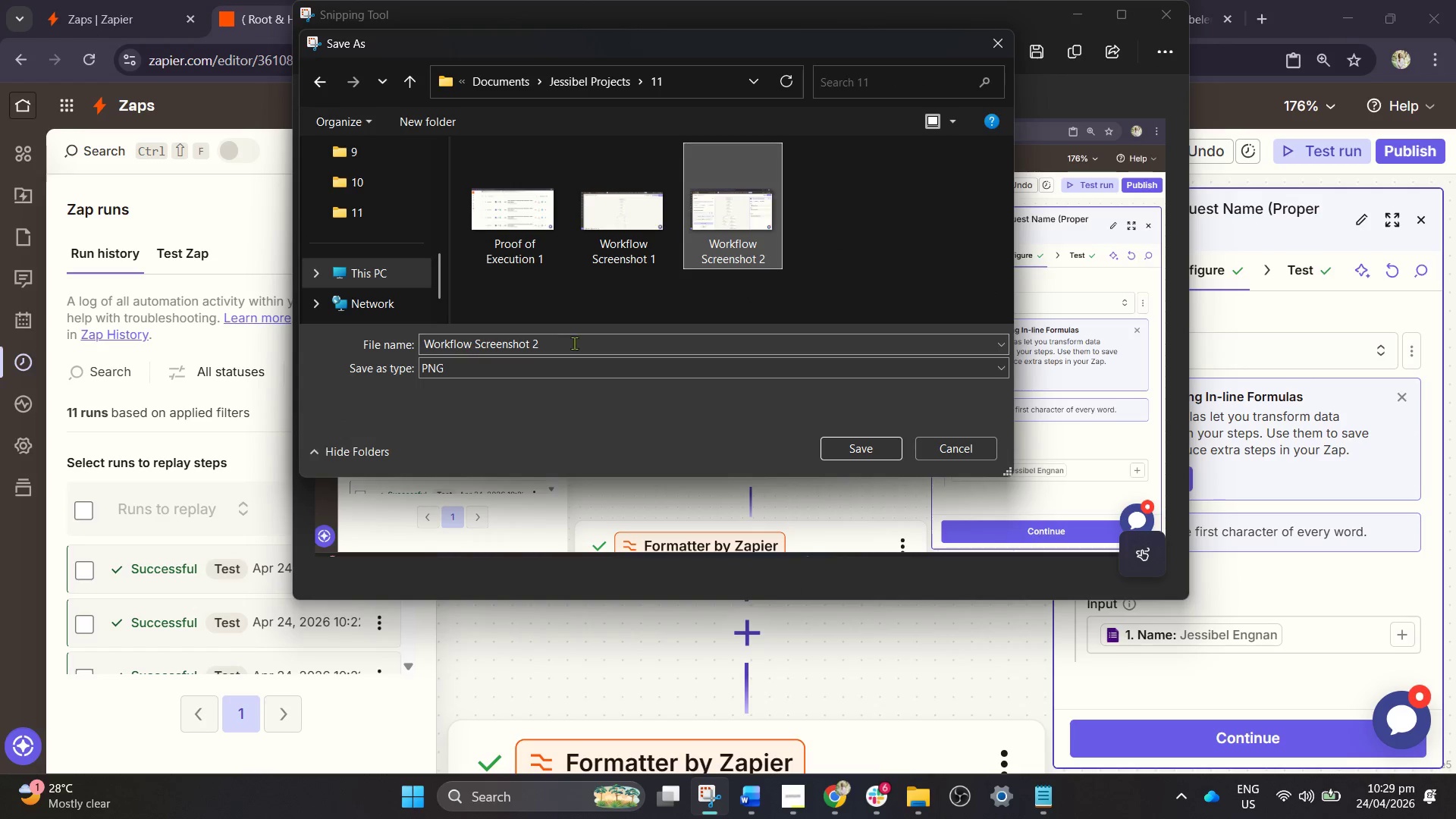 
double_click([574, 343])
 